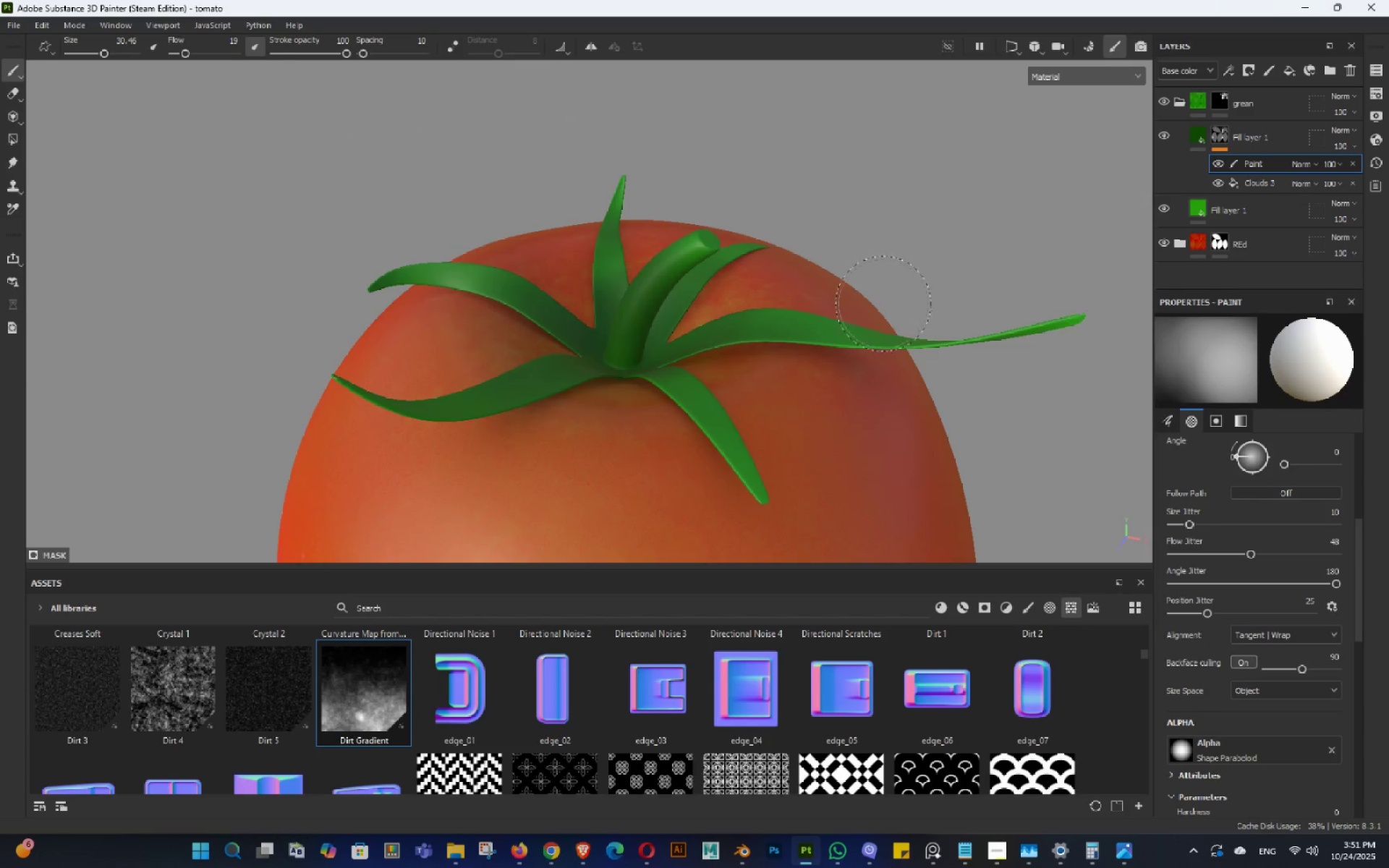 
key(Alt+AltLeft)
 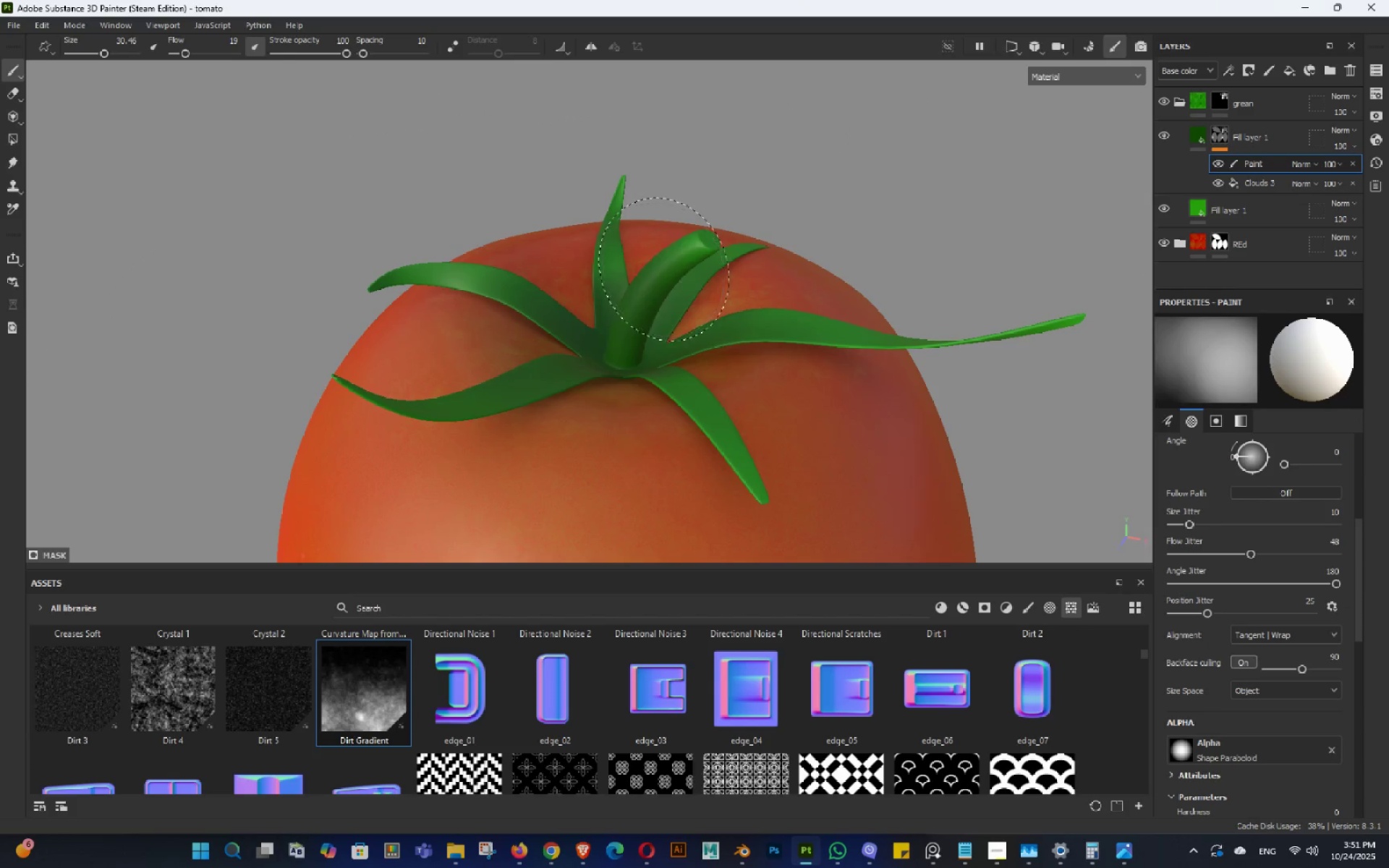 
double_click([686, 253])
 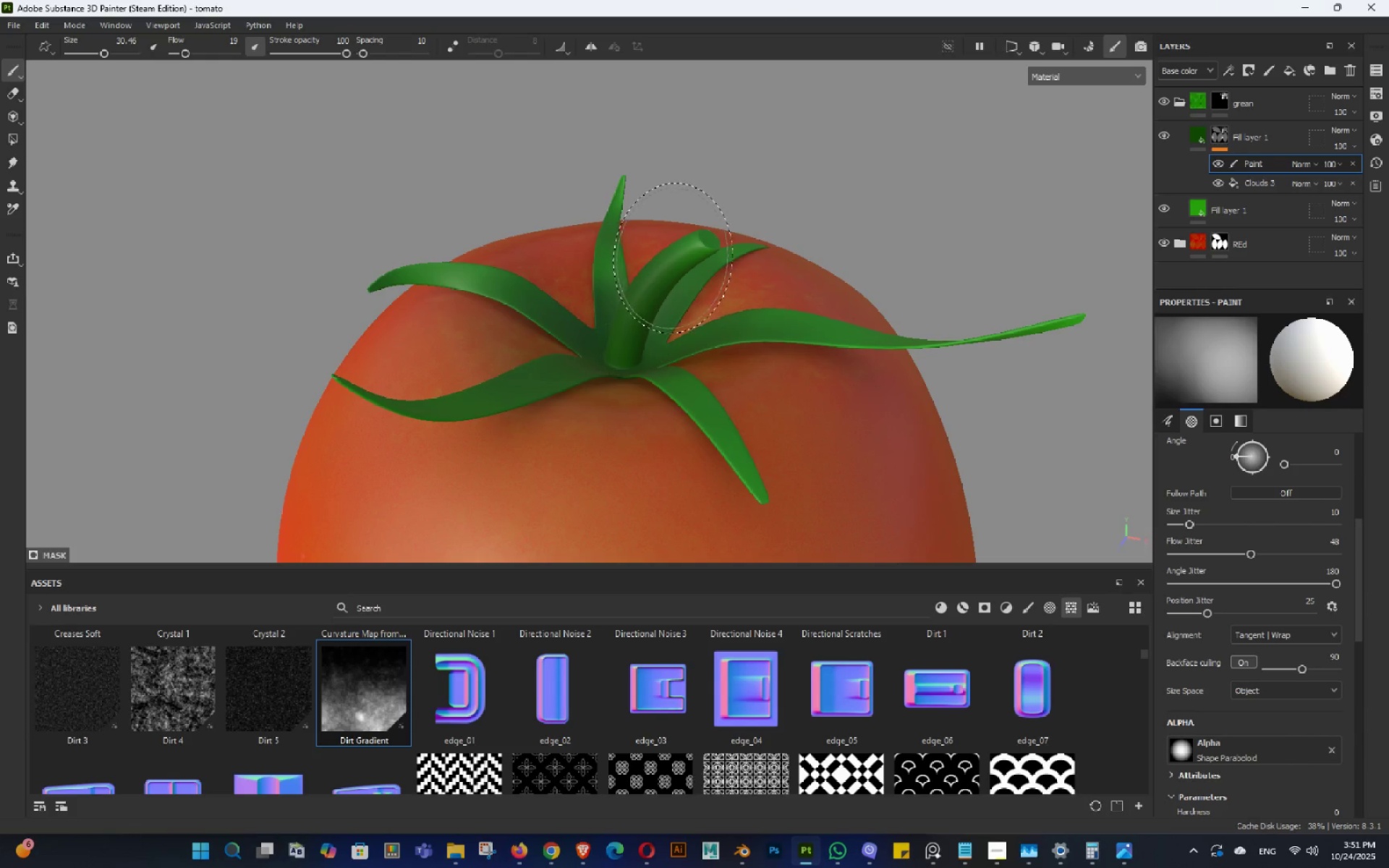 
triple_click([667, 259])
 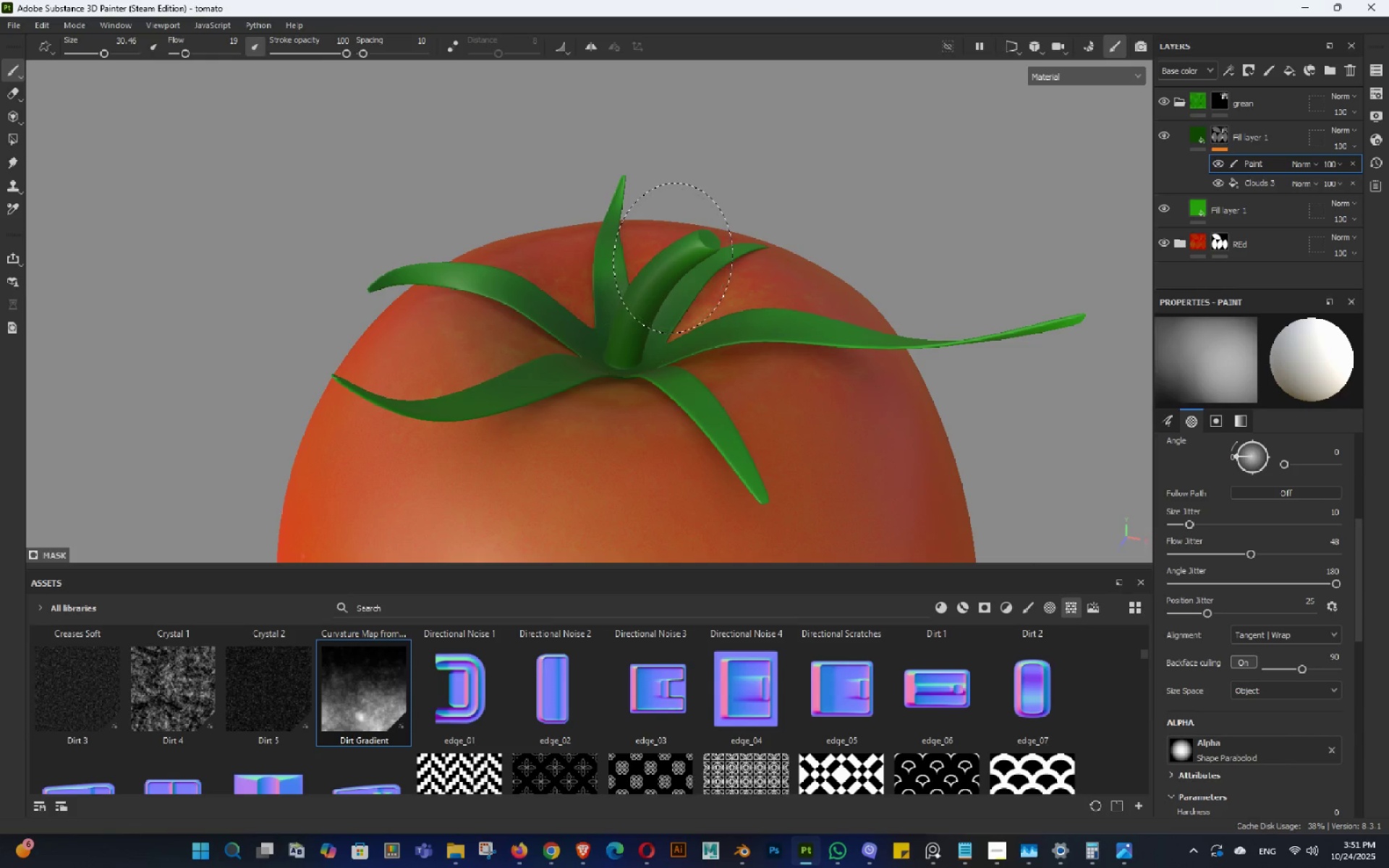 
triple_click([667, 259])
 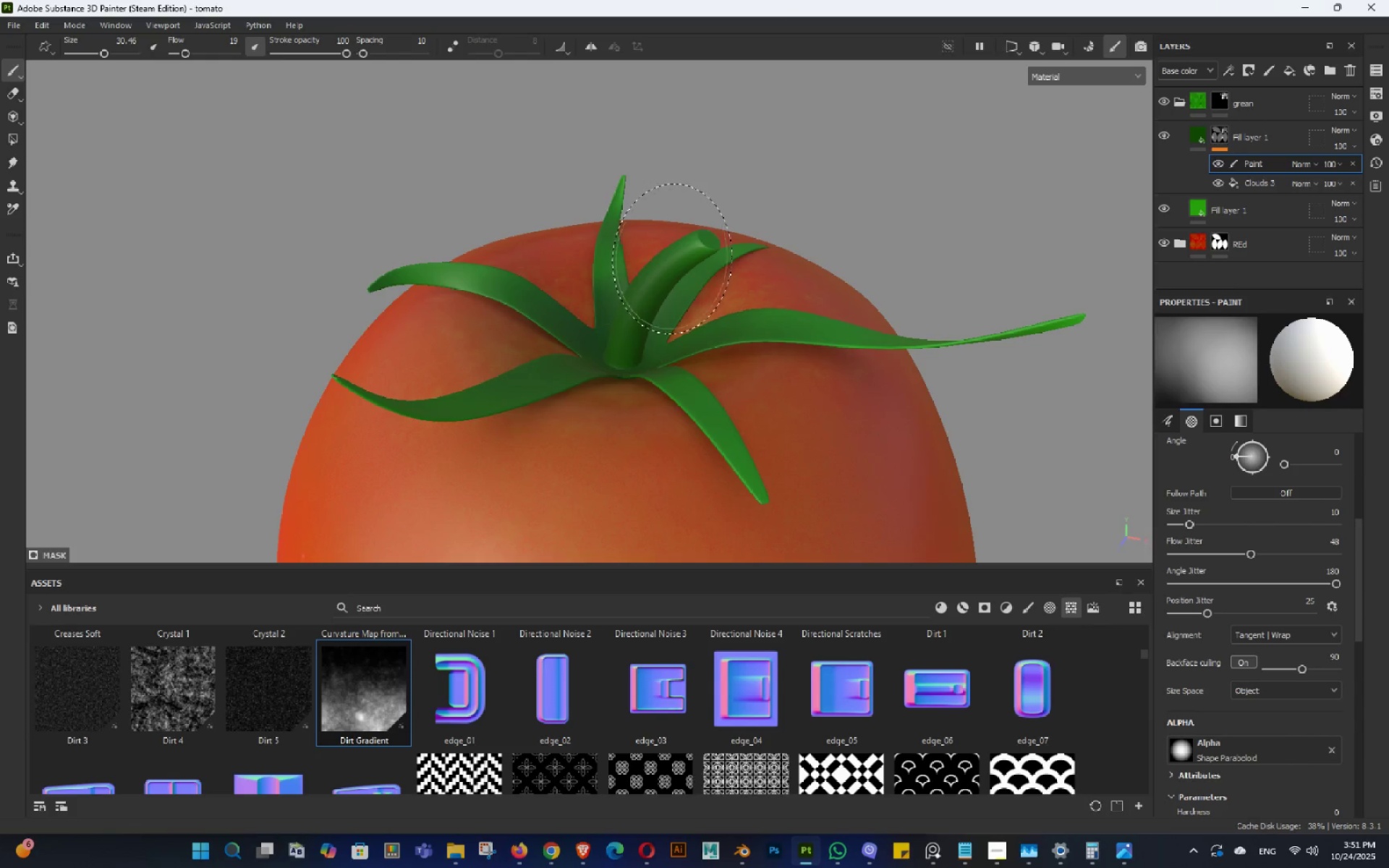 
hold_key(key=AltLeft, duration=0.38)
left_click_drag(start_coordinate=[657, 328], to_coordinate=[771, 434])
 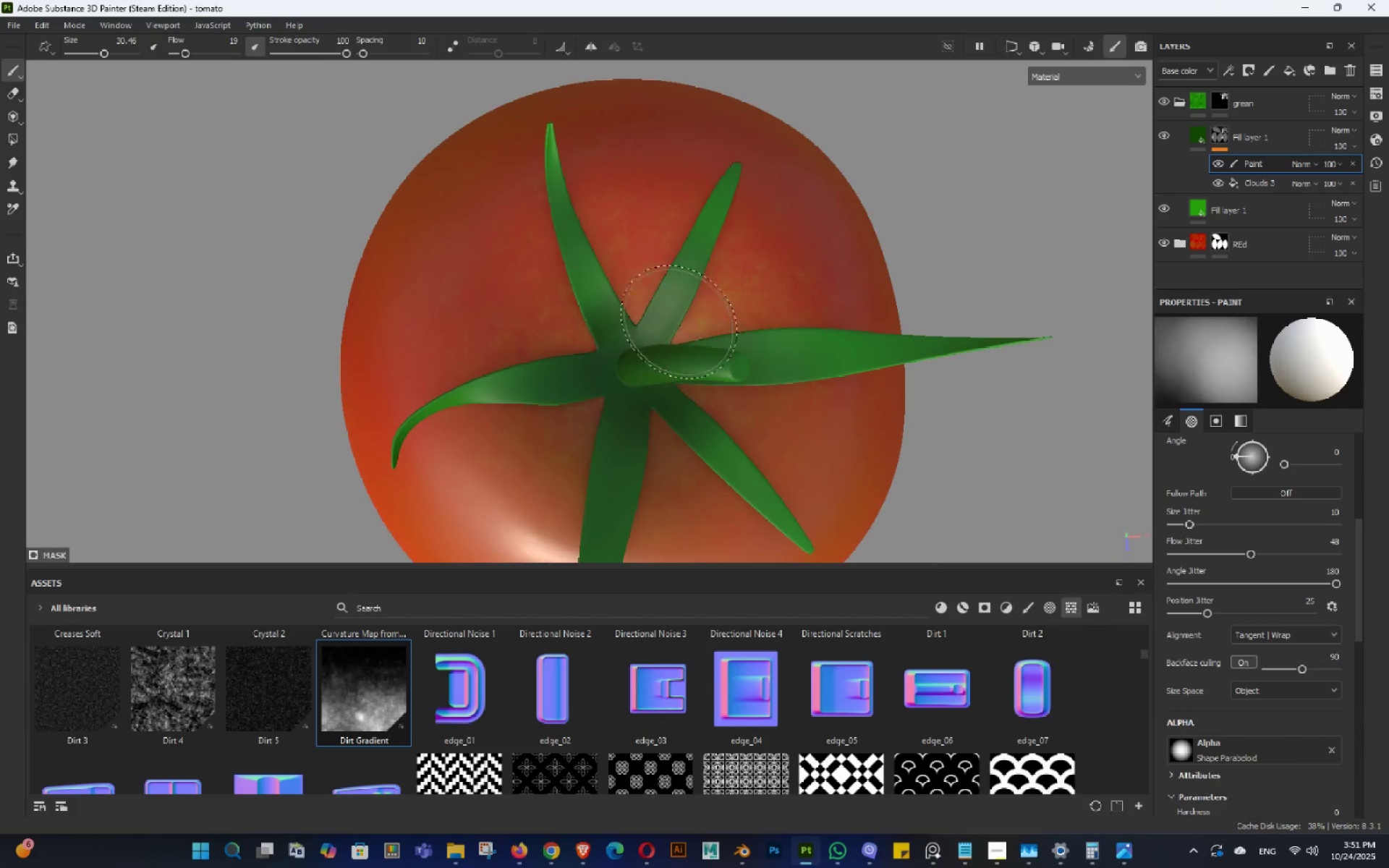 
left_click_drag(start_coordinate=[676, 320], to_coordinate=[691, 336])
 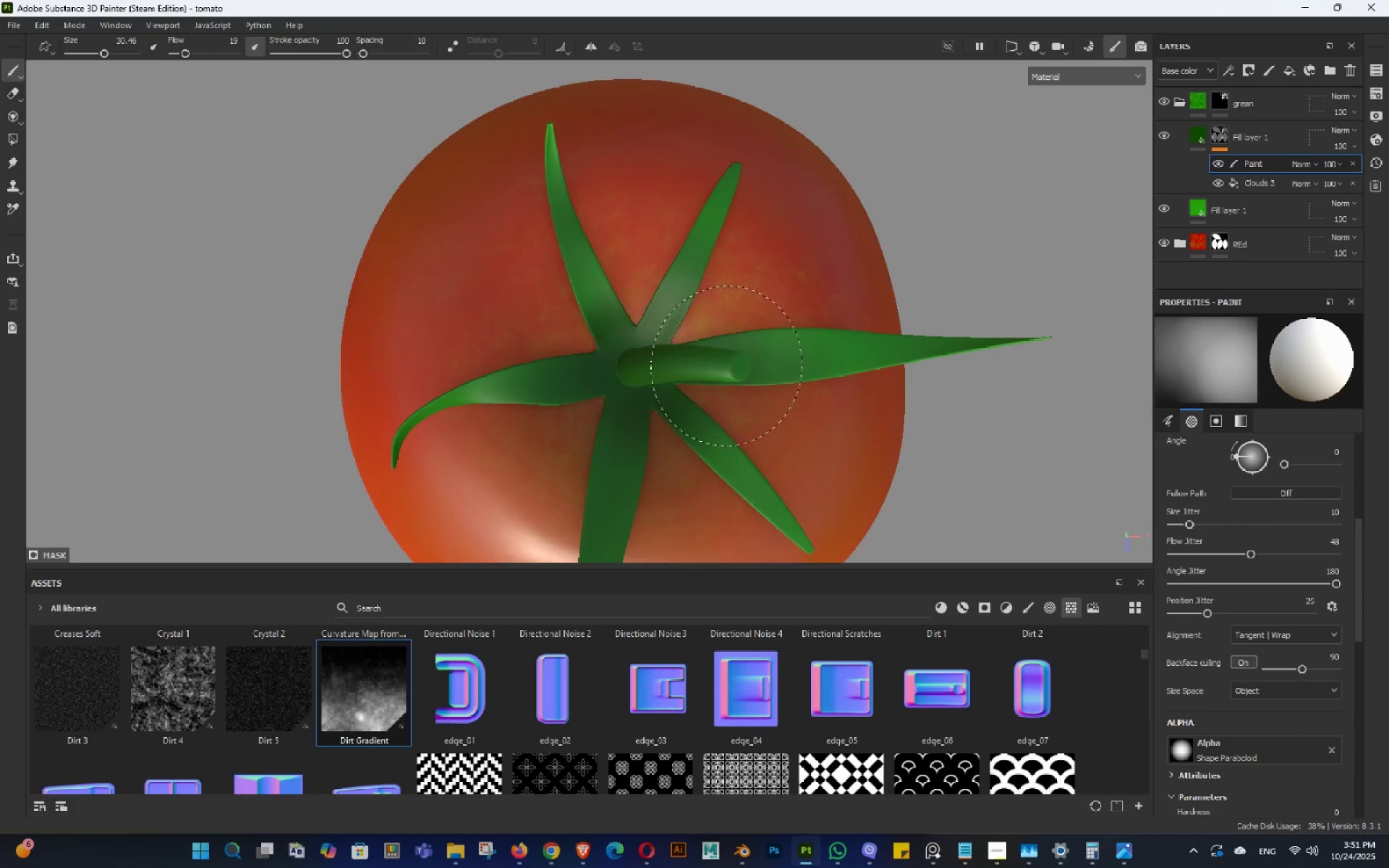 
triple_click([720, 364])
 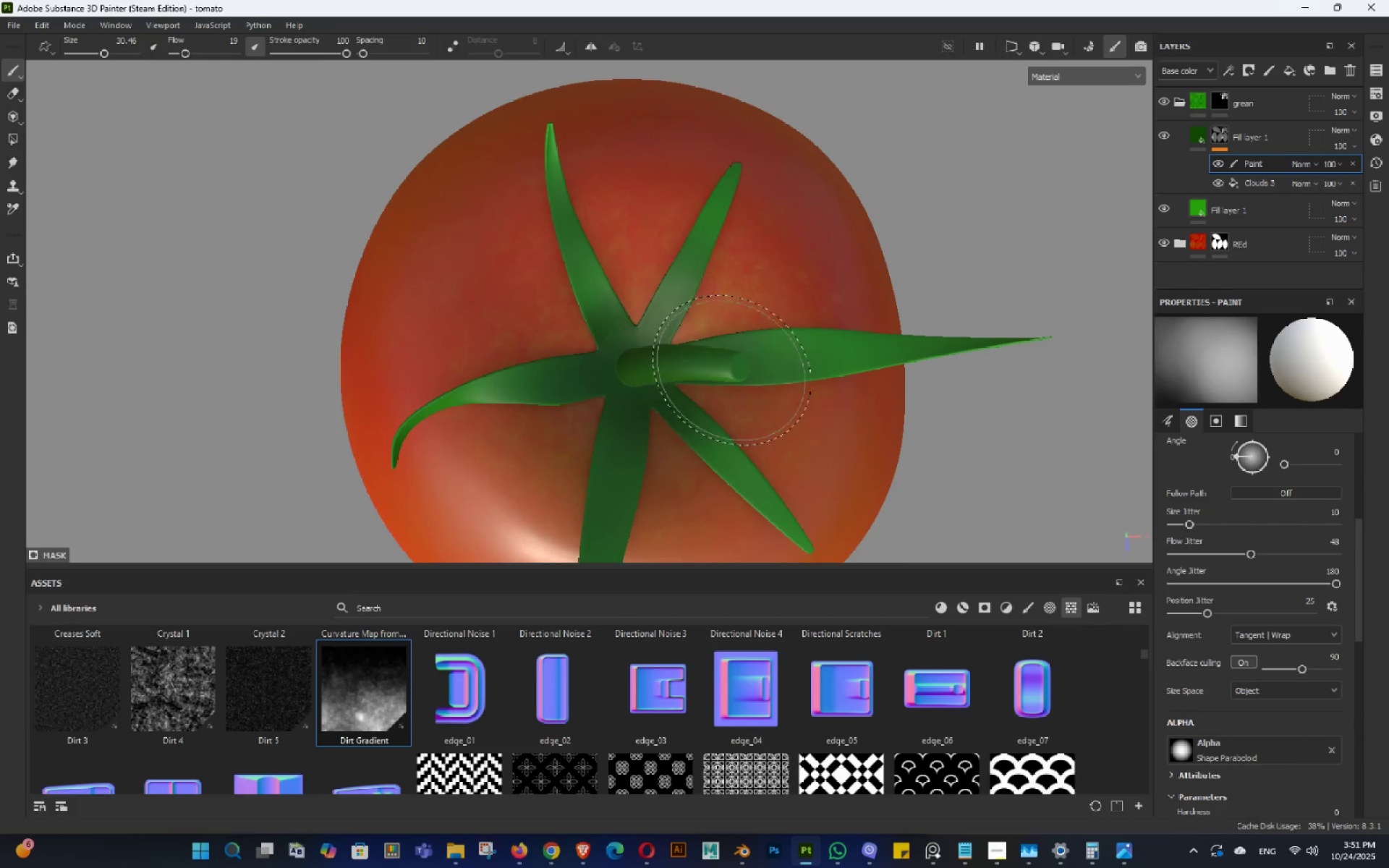 
left_click_drag(start_coordinate=[726, 373], to_coordinate=[729, 373])
 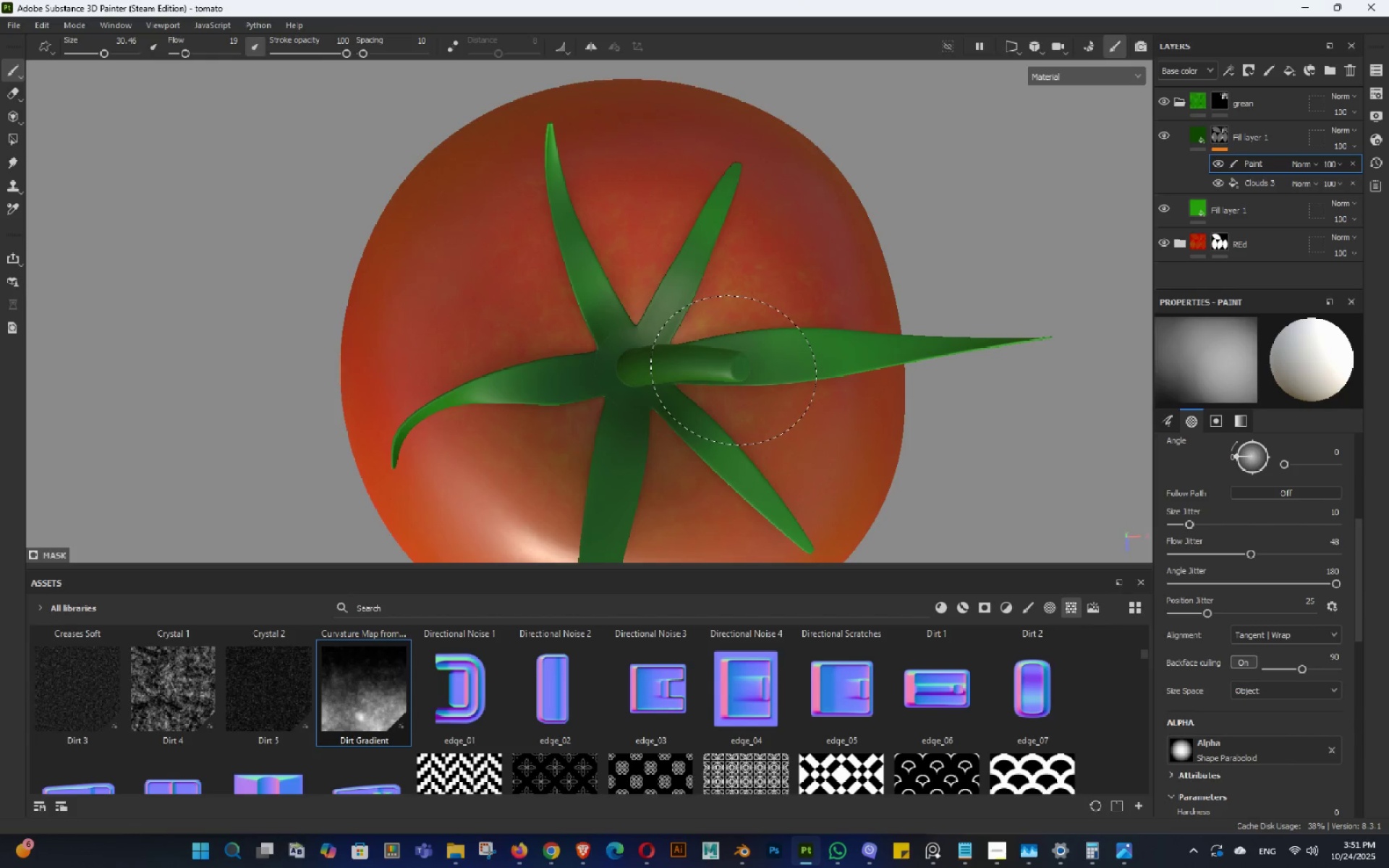 
triple_click([729, 373])
 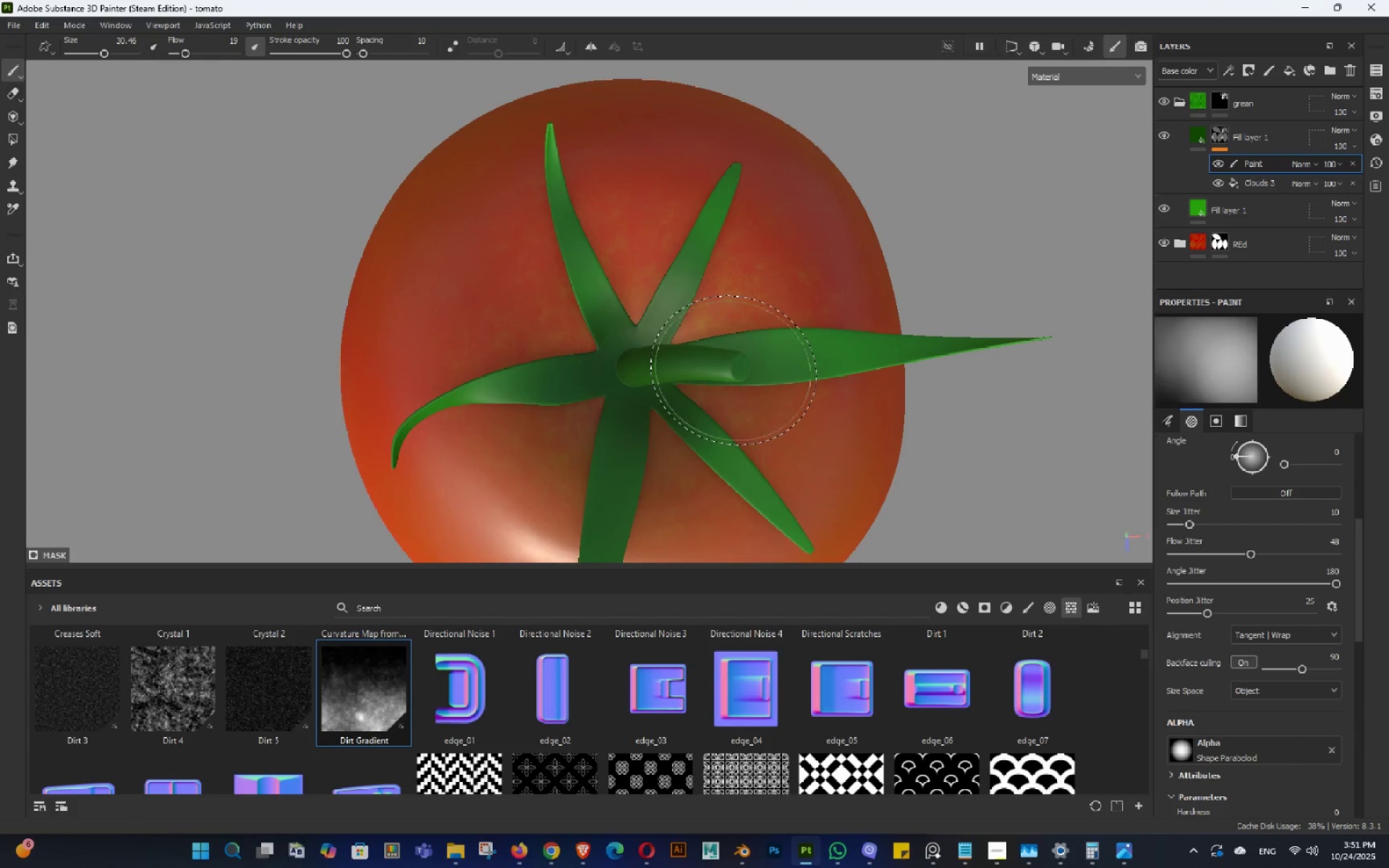 
hold_key(key=AltLeft, duration=0.75)
left_click_drag(start_coordinate=[742, 416], to_coordinate=[681, 291])
 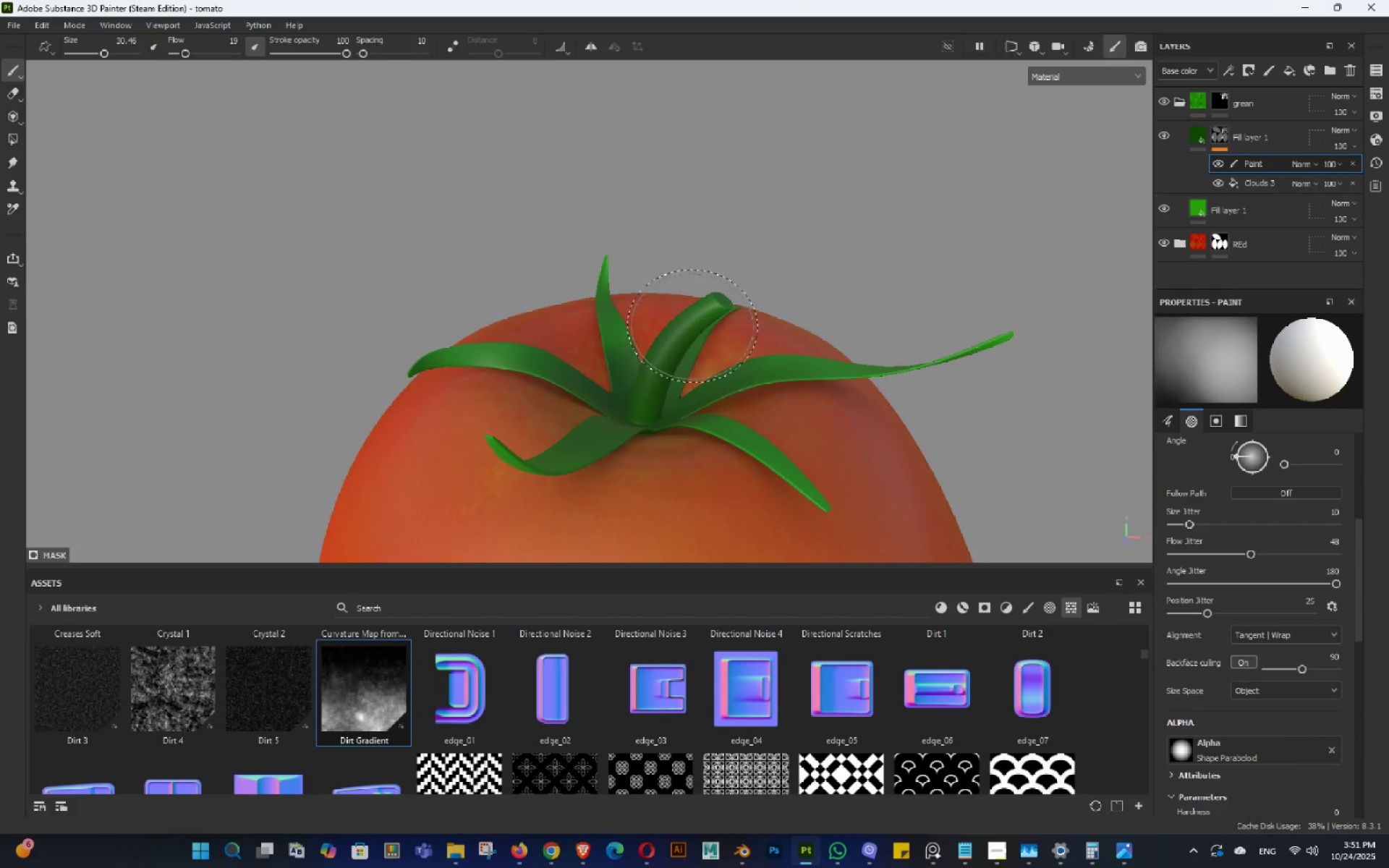 
left_click_drag(start_coordinate=[691, 329], to_coordinate=[697, 357])
 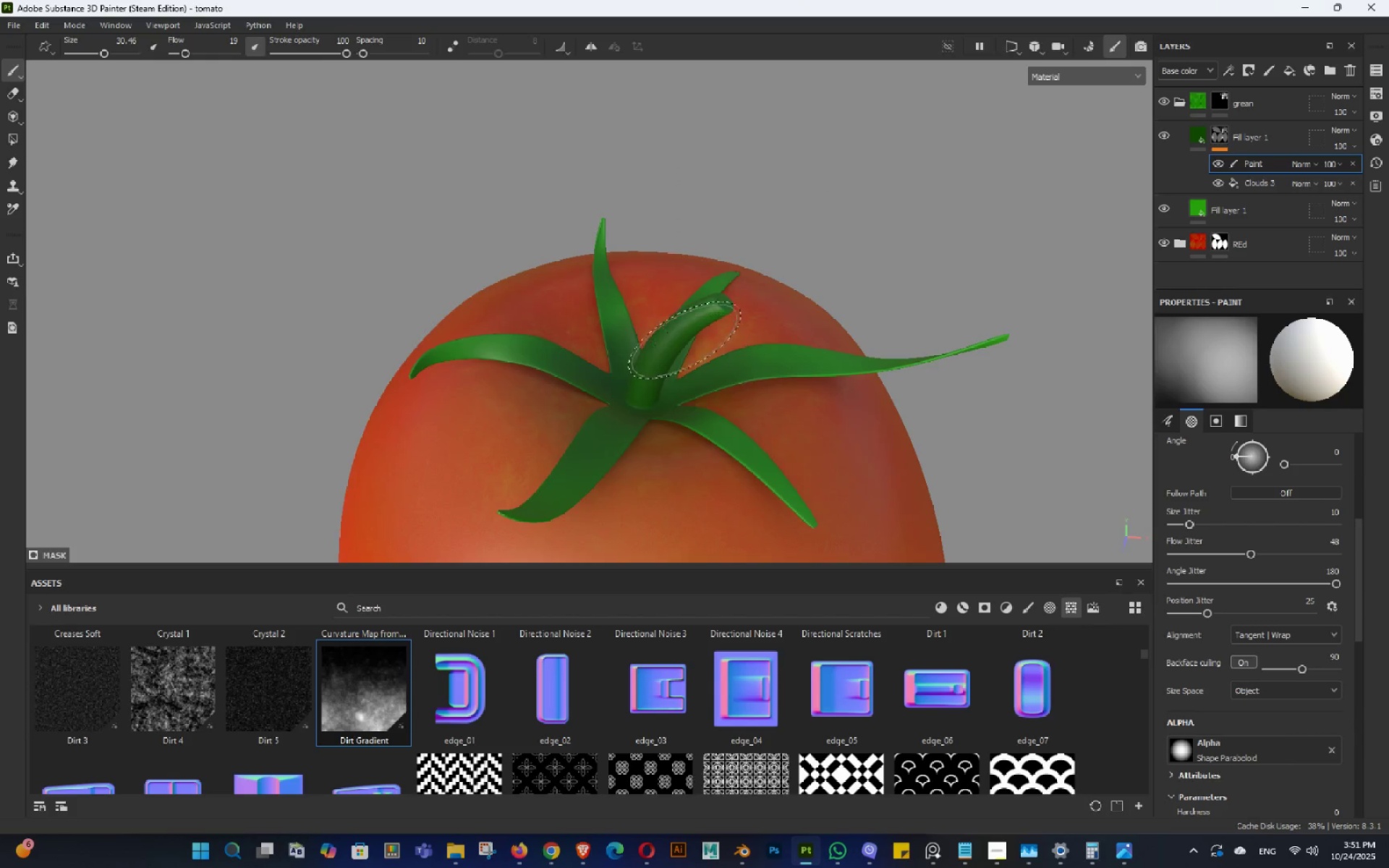 
triple_click([685, 343])
 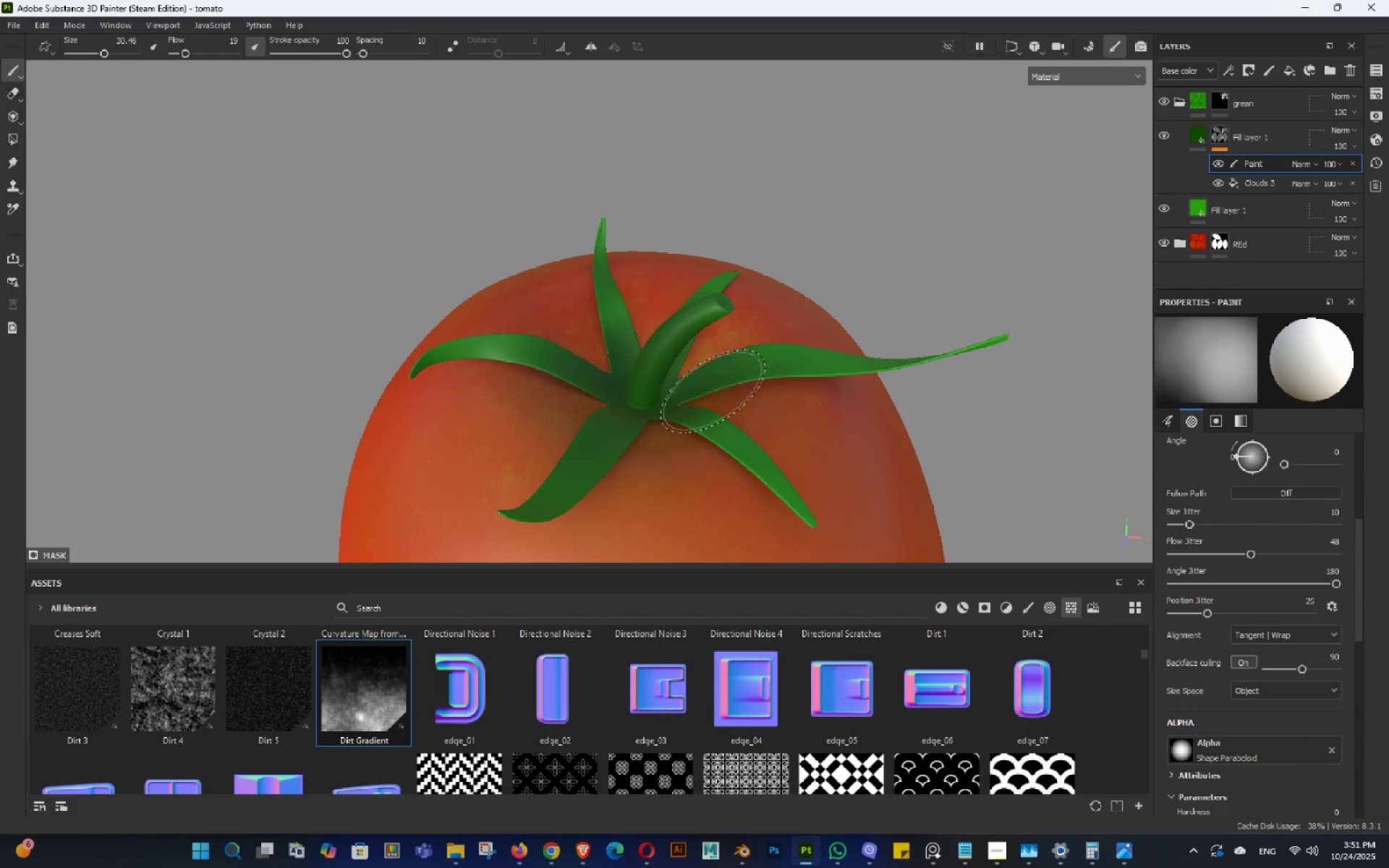 
hold_key(key=AltLeft, duration=1.53)
left_click_drag(start_coordinate=[682, 430], to_coordinate=[697, 473])
 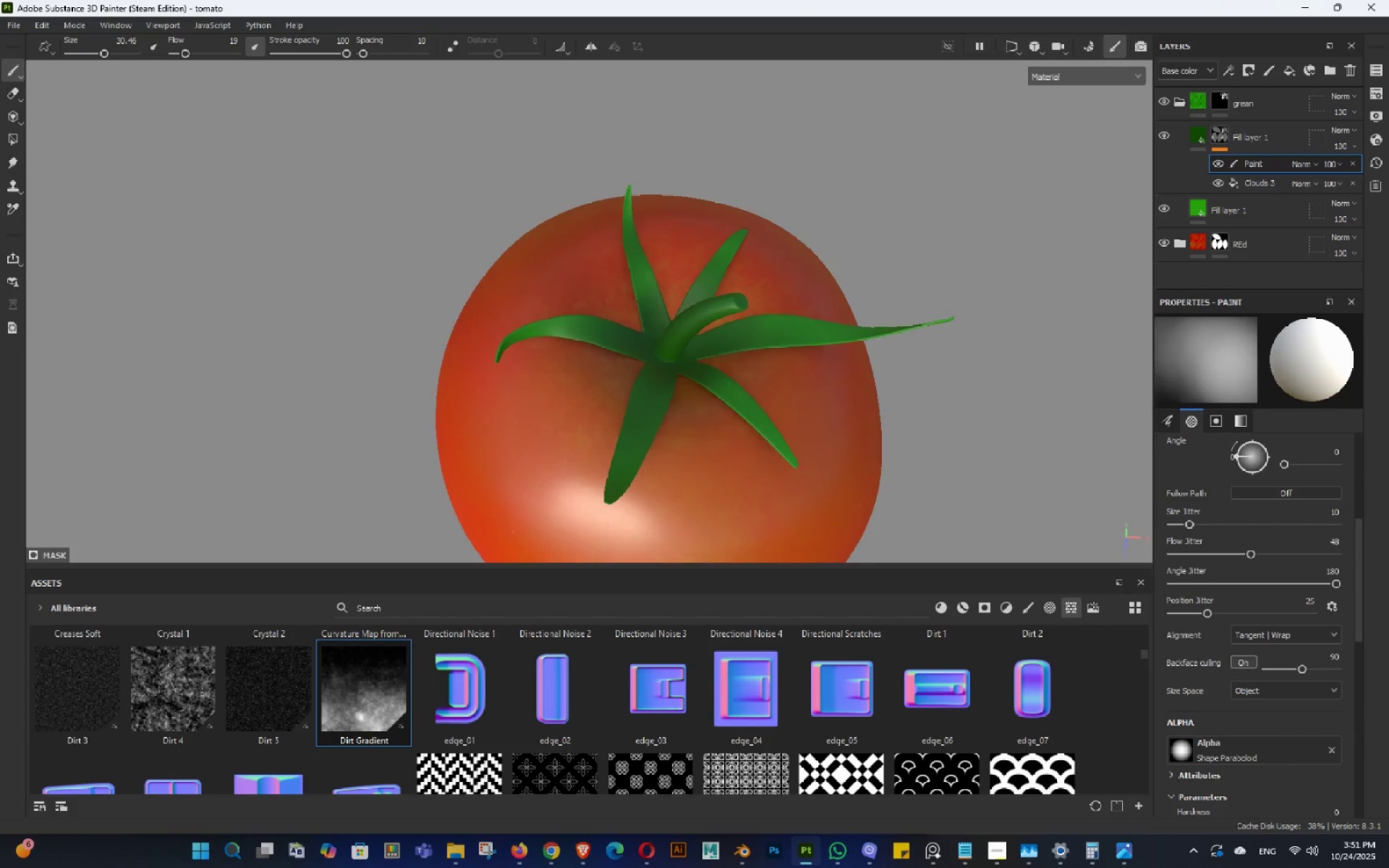 
left_click_drag(start_coordinate=[671, 318], to_coordinate=[688, 313])
 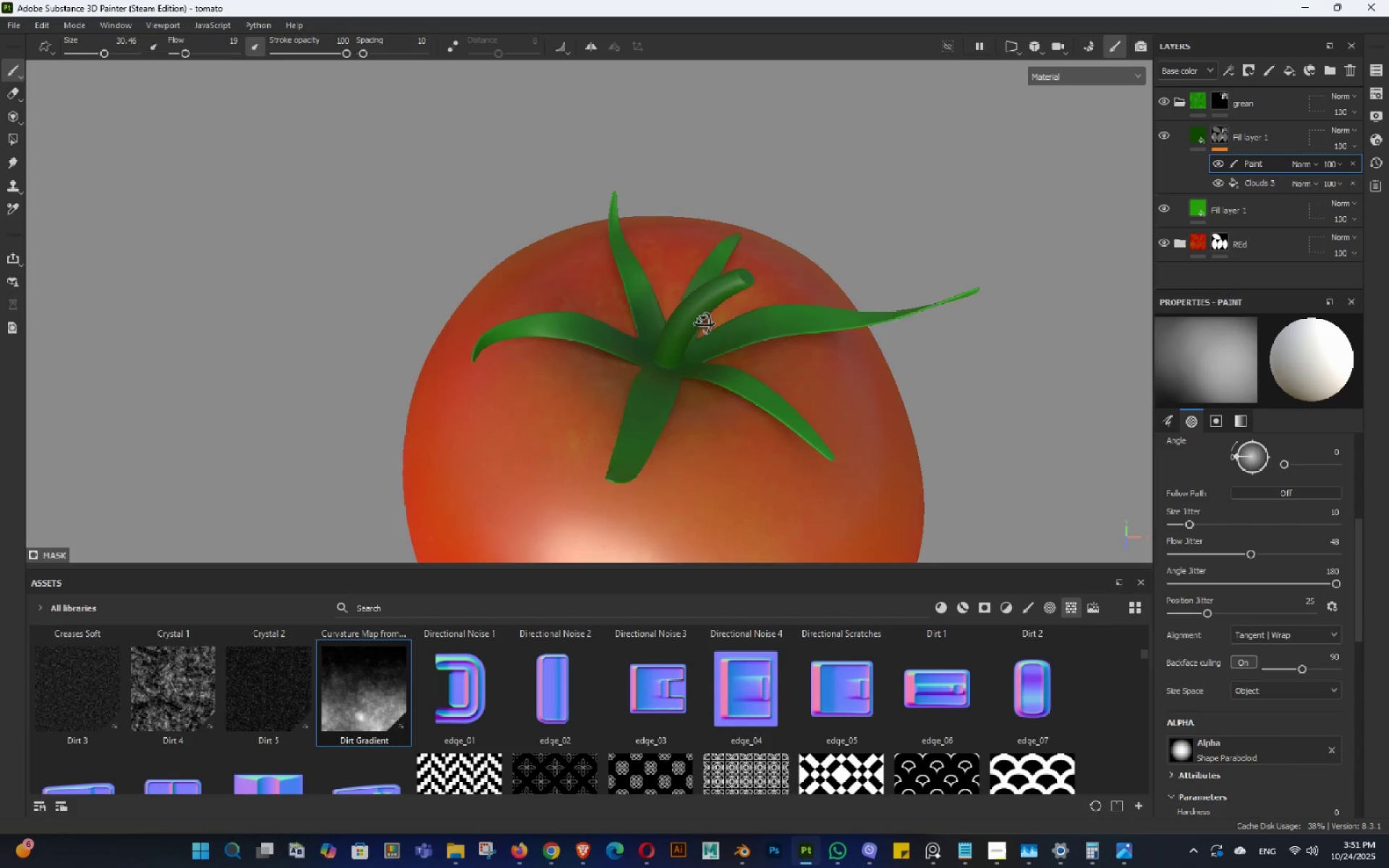 
hold_key(key=AltLeft, duration=0.92)
 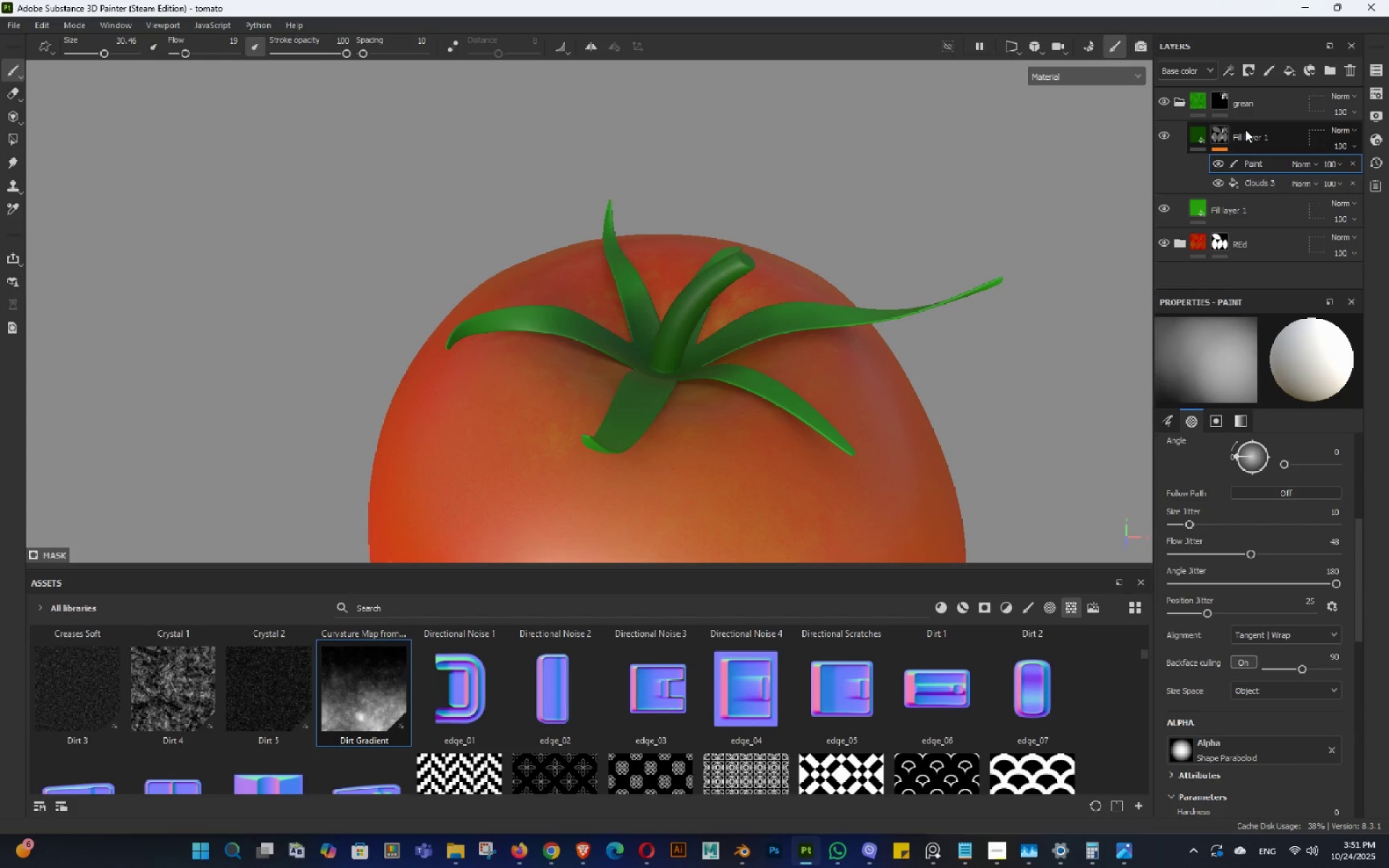 
left_click([1245, 129])
 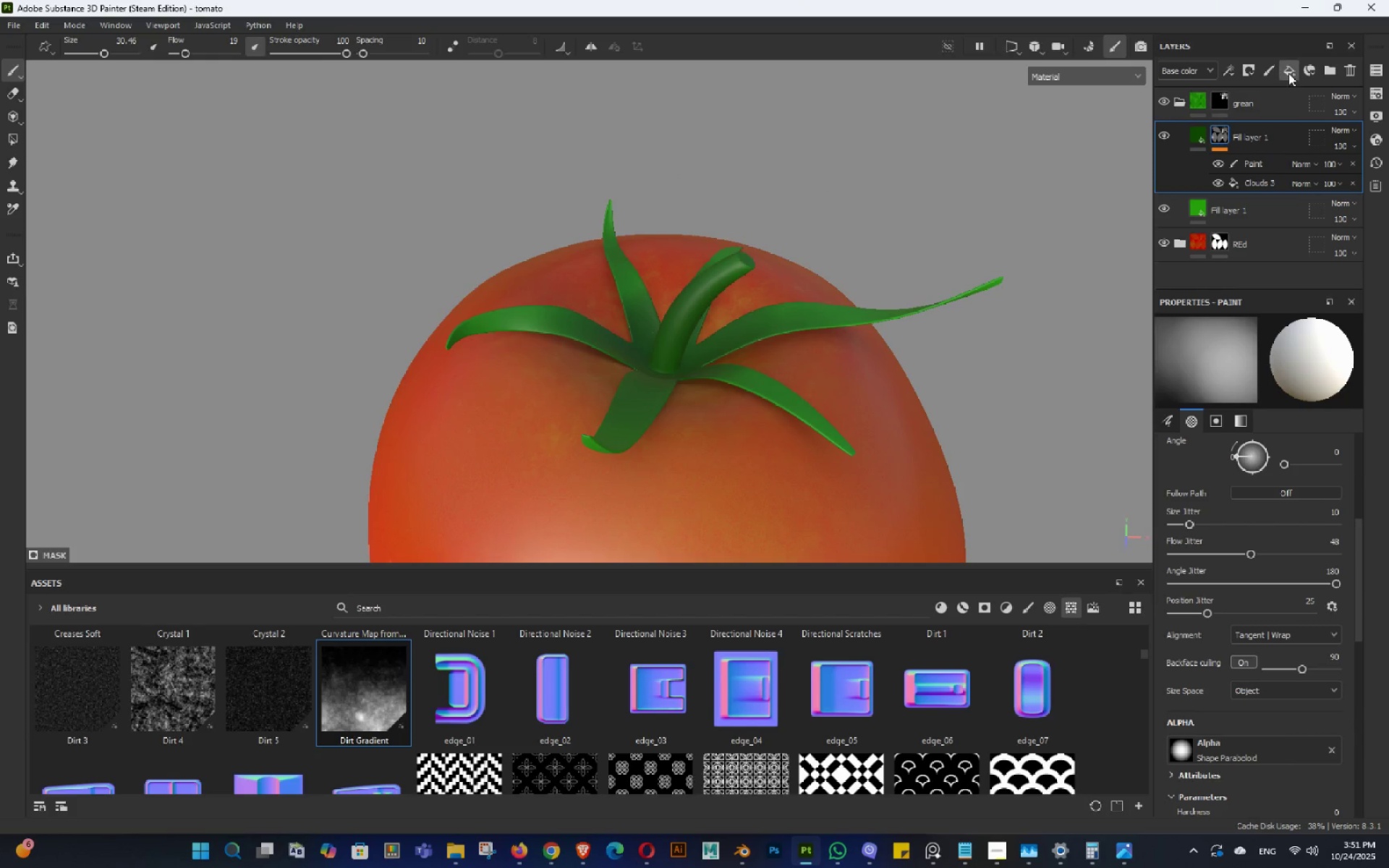 
left_click([1288, 73])
 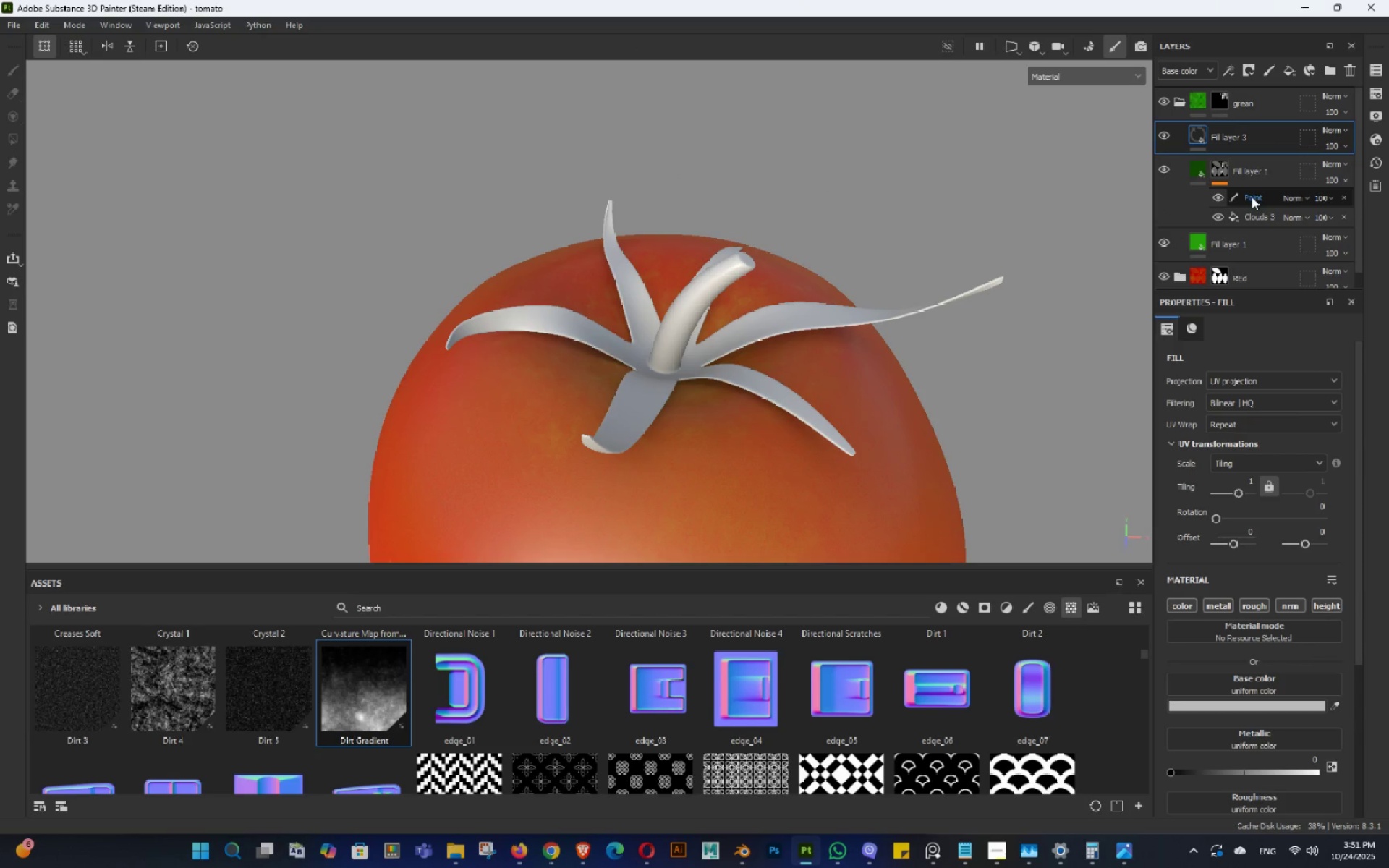 
key(Control+ControlLeft)
 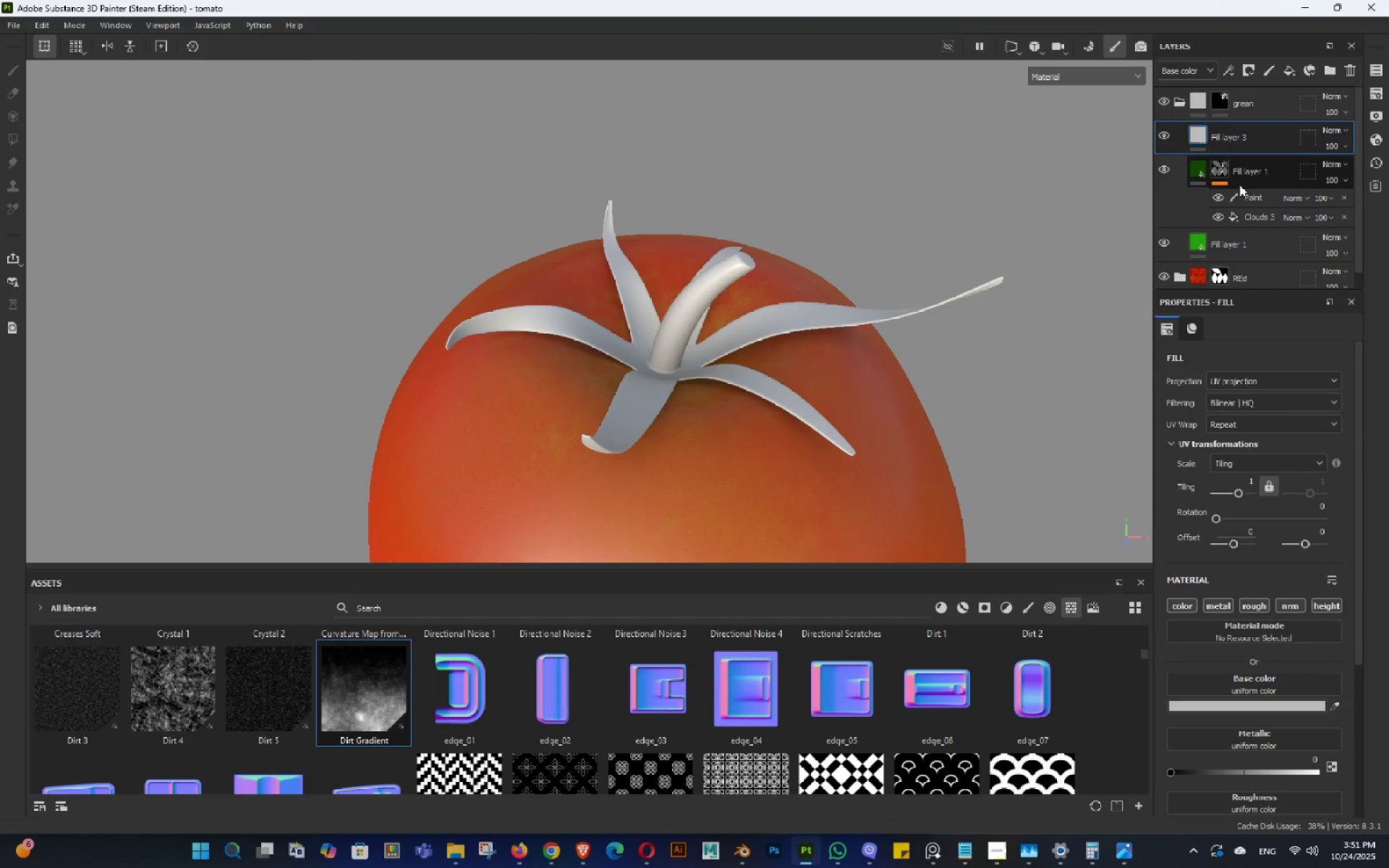 
key(Control+Z)
 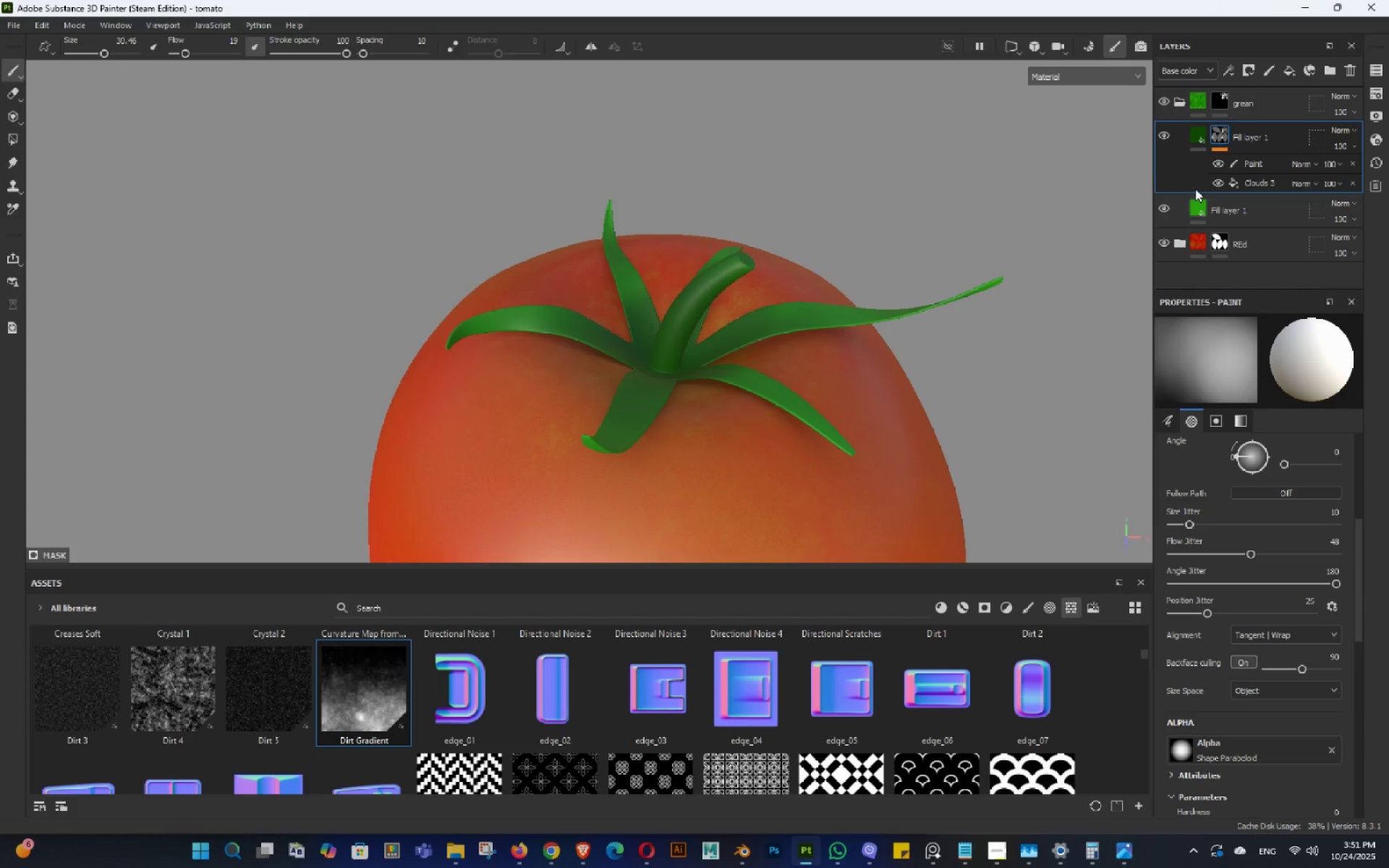 
left_click([1196, 203])
 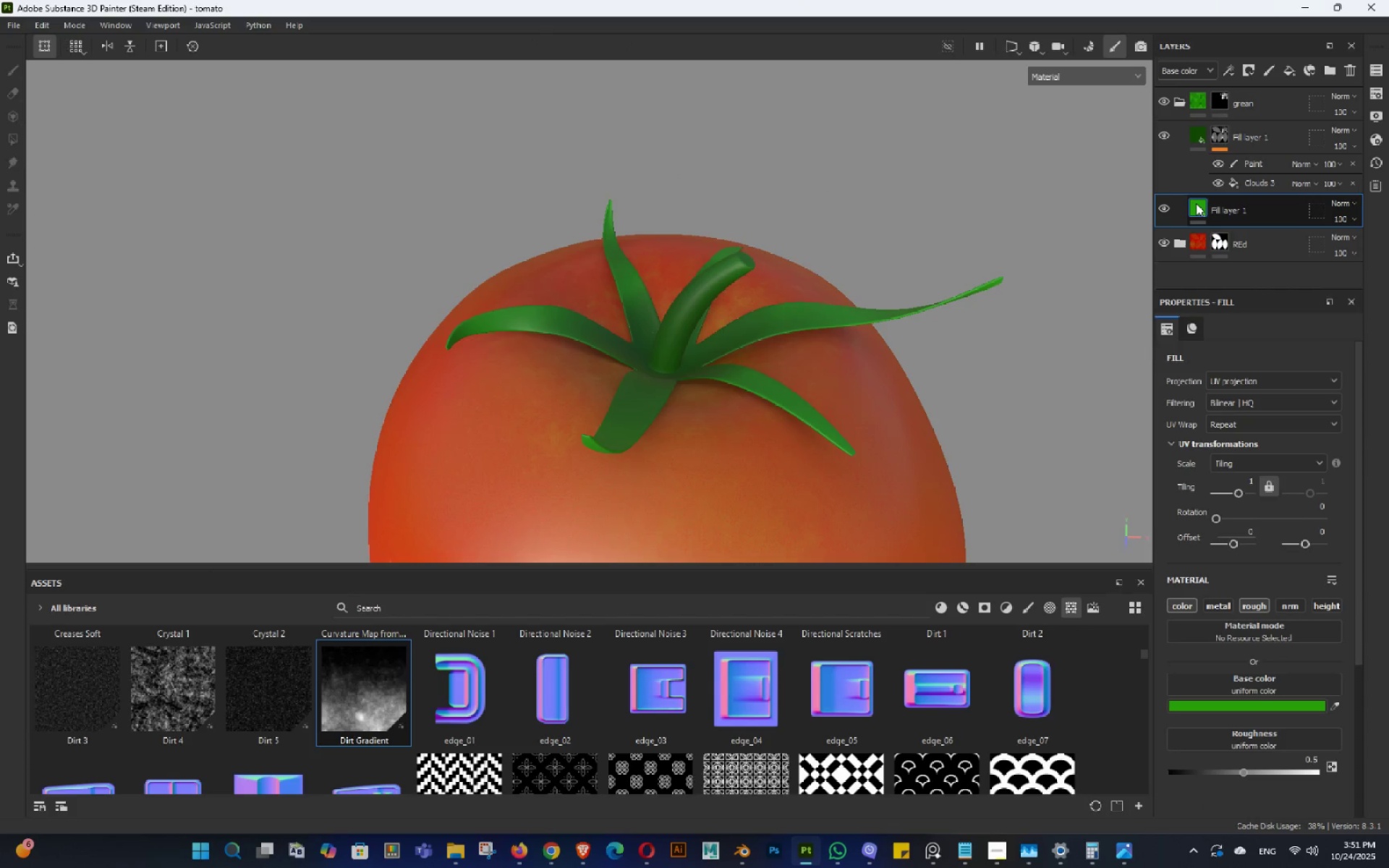 
key(Control+C)
 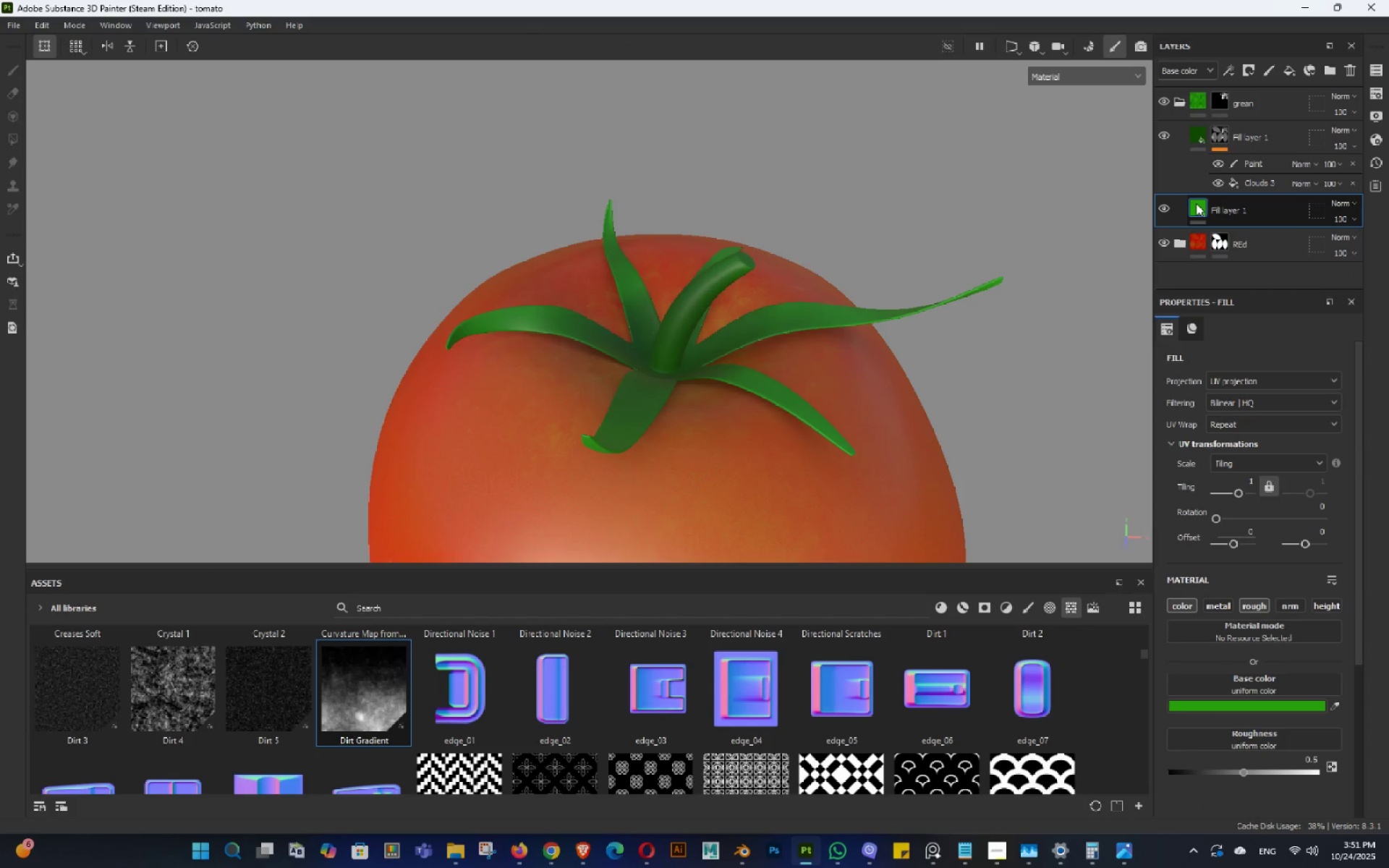 
key(Control+V)
 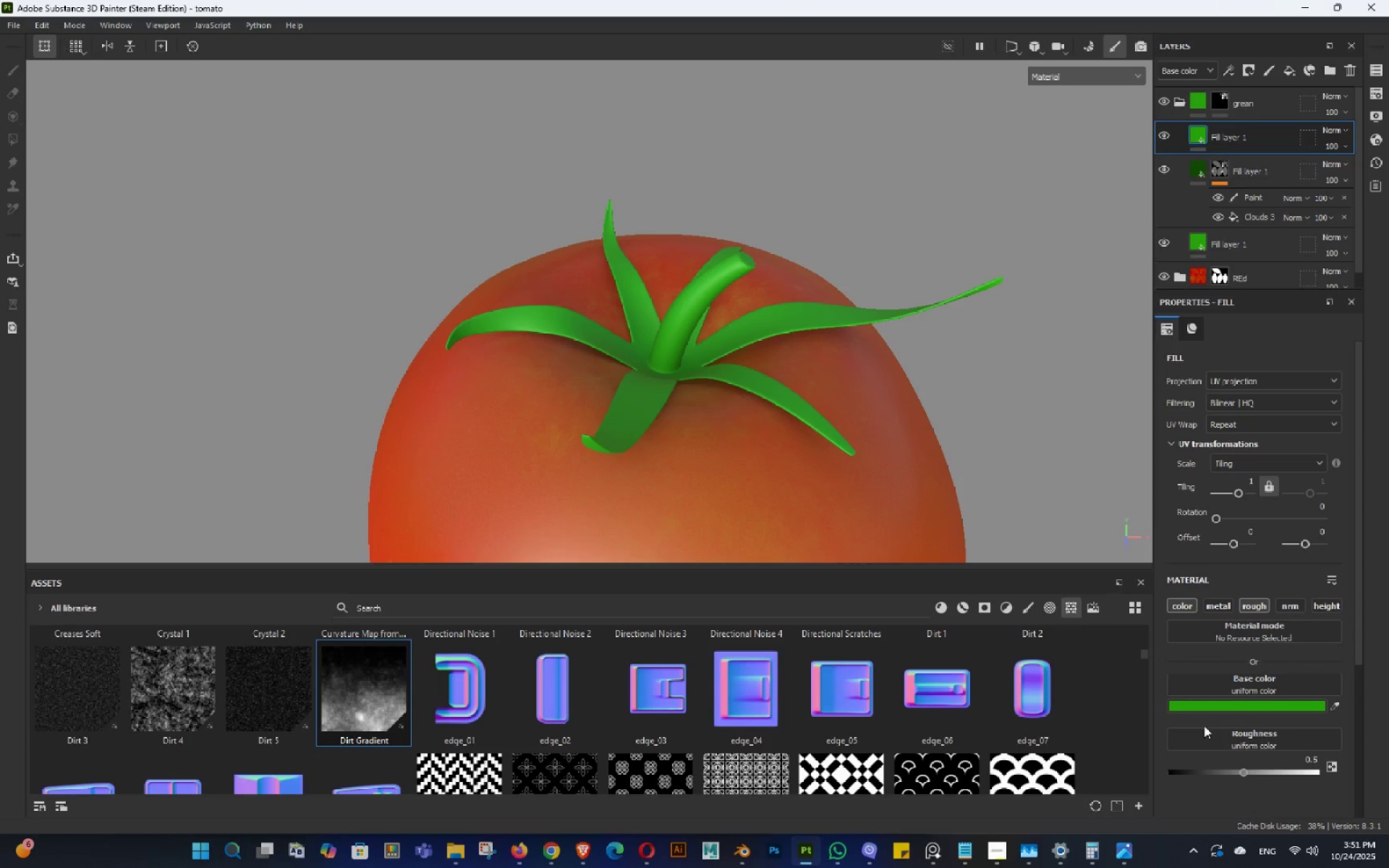 
left_click([1223, 698])
 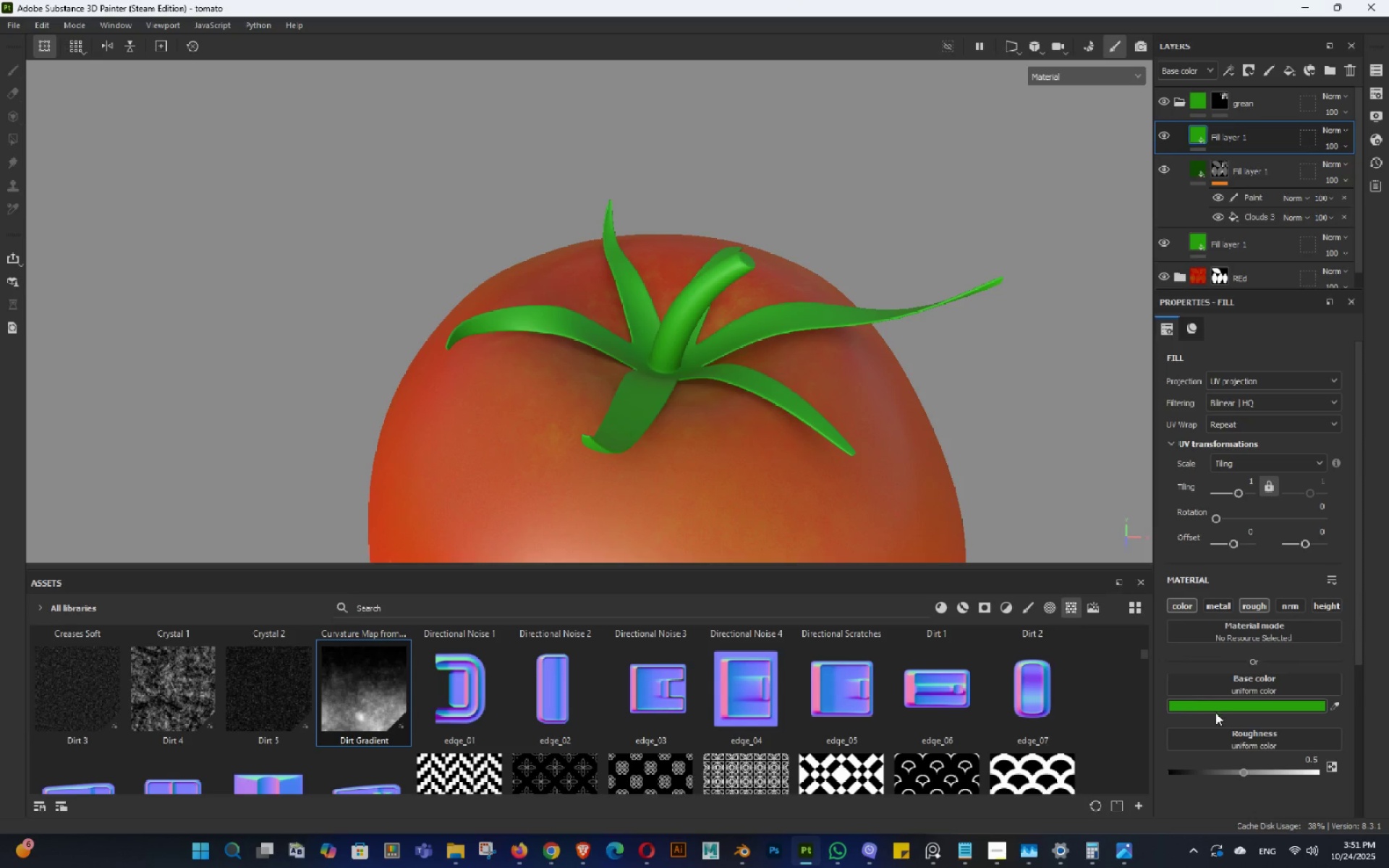 
left_click([1215, 712])
 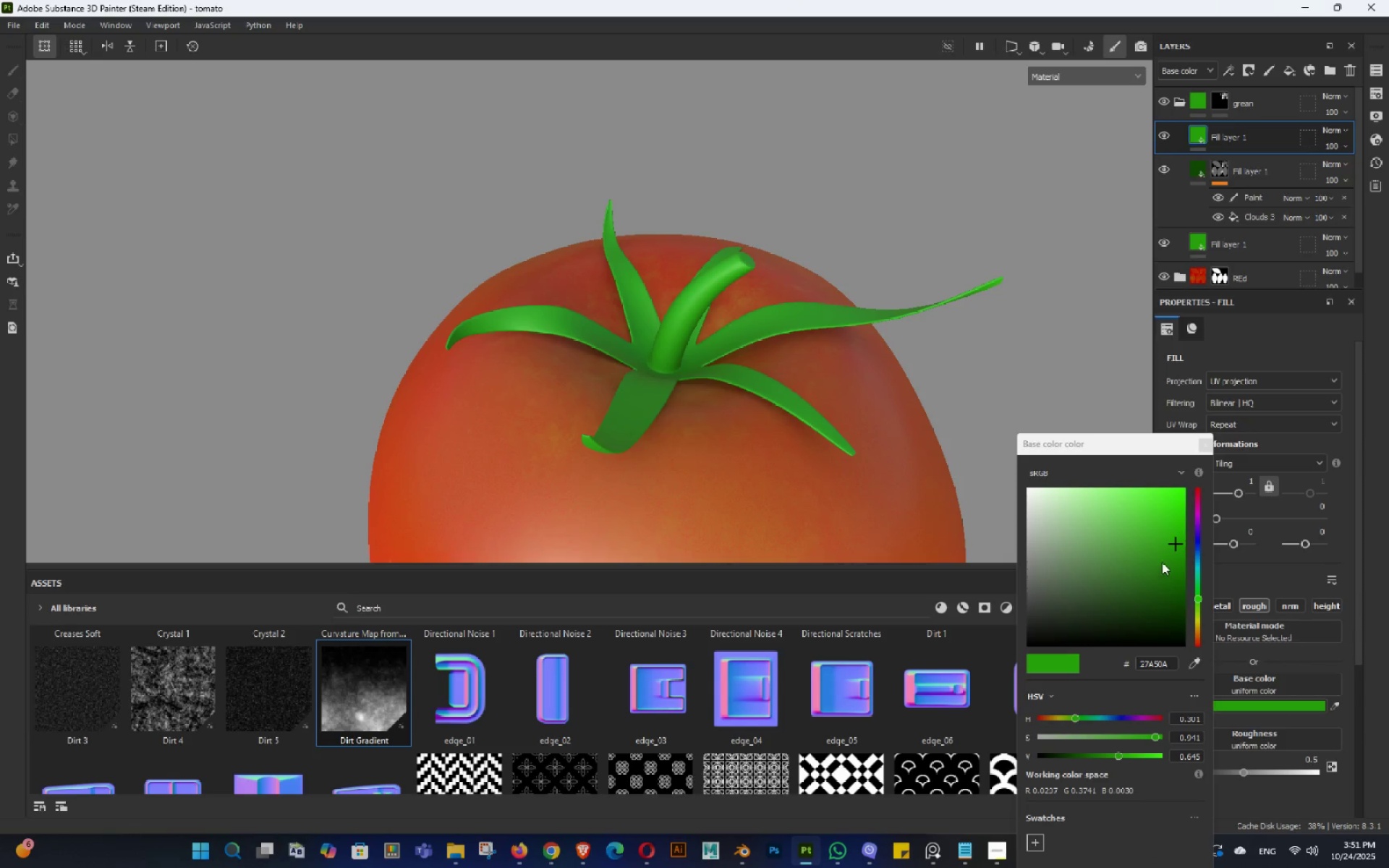 
left_click_drag(start_coordinate=[1157, 551], to_coordinate=[1108, 543])
 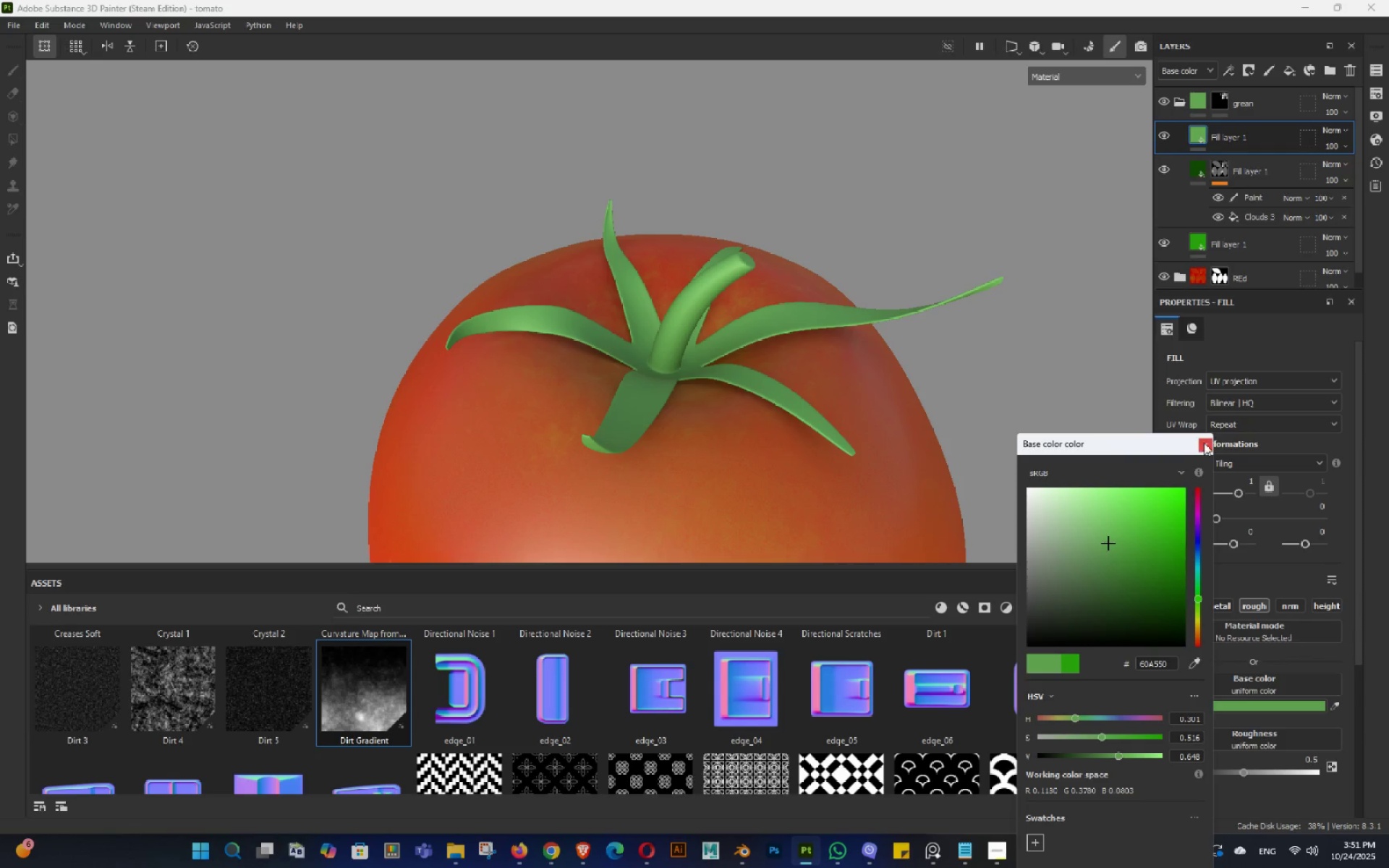 
left_click([1204, 443])
 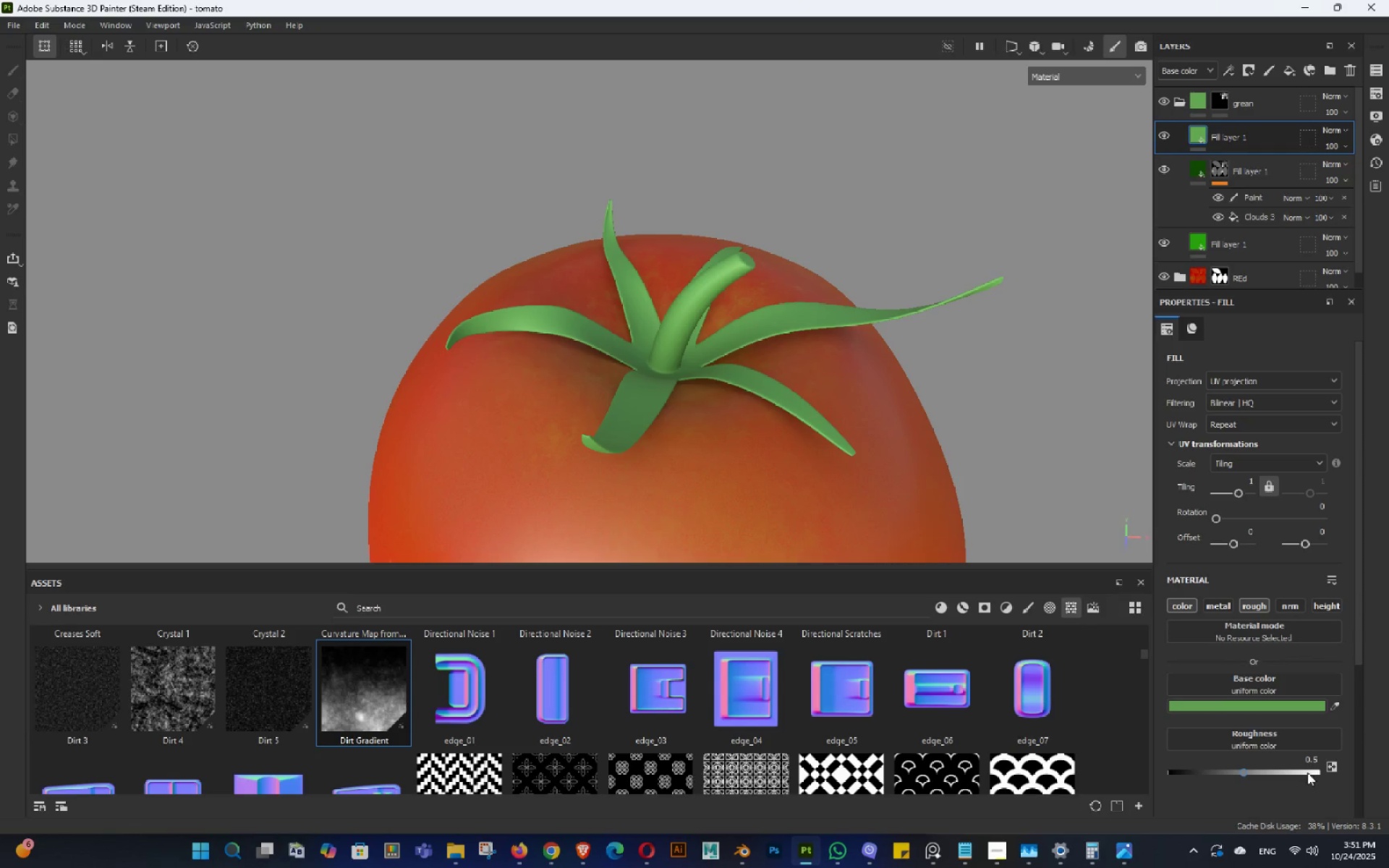 
left_click([1299, 751])
 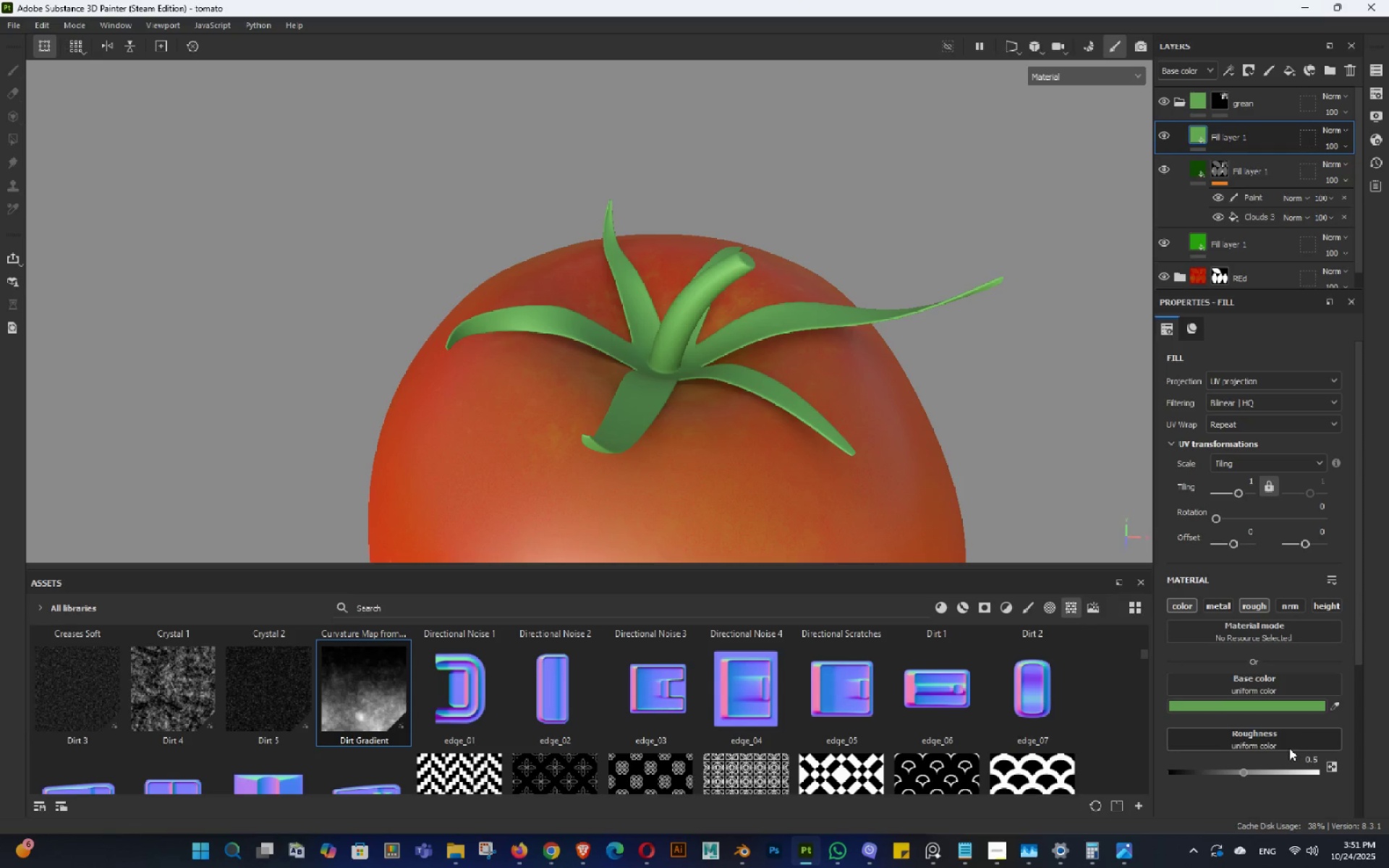 
hold_key(key=ControlLeft, duration=0.33)
 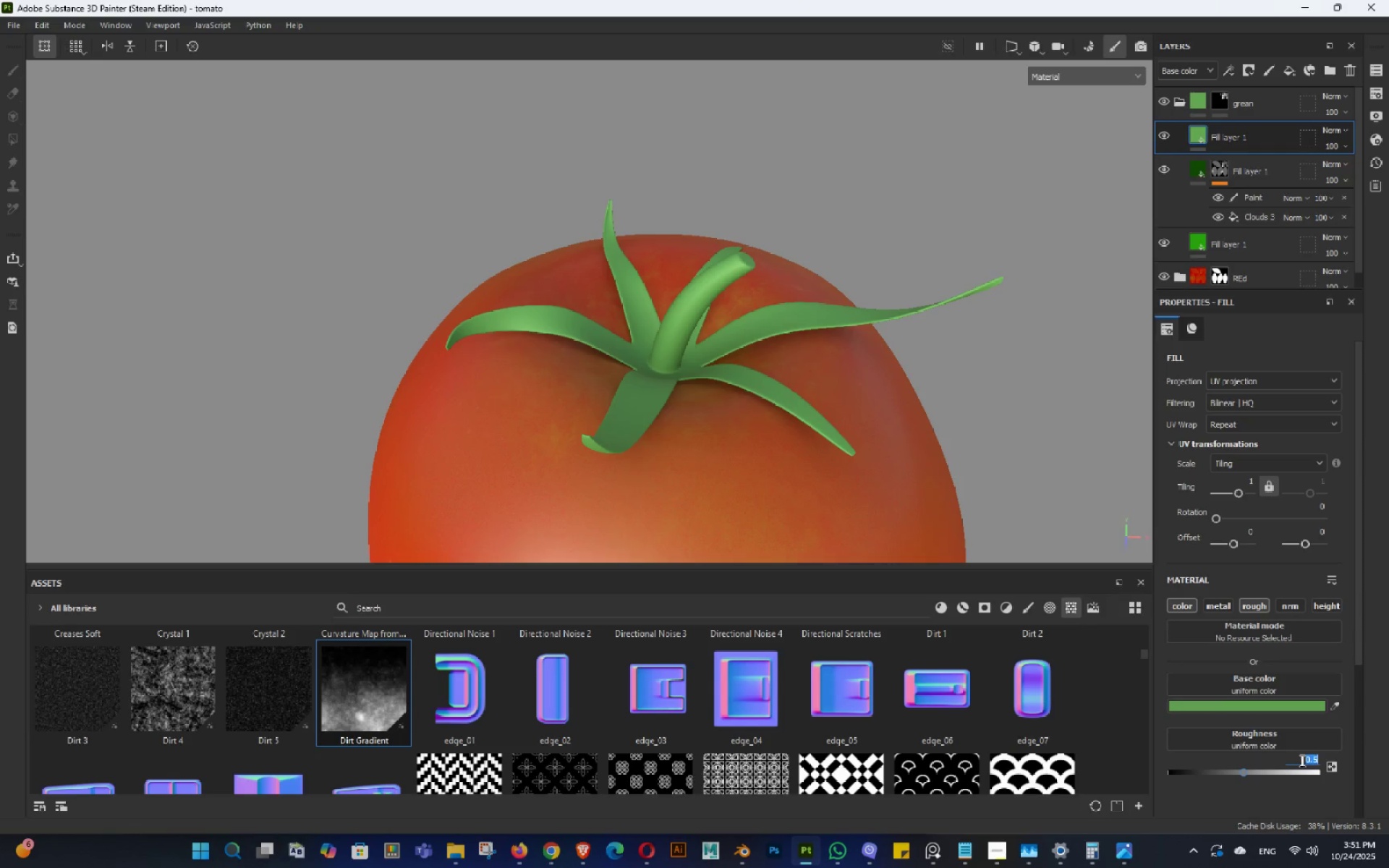 
left_click([1301, 760])
 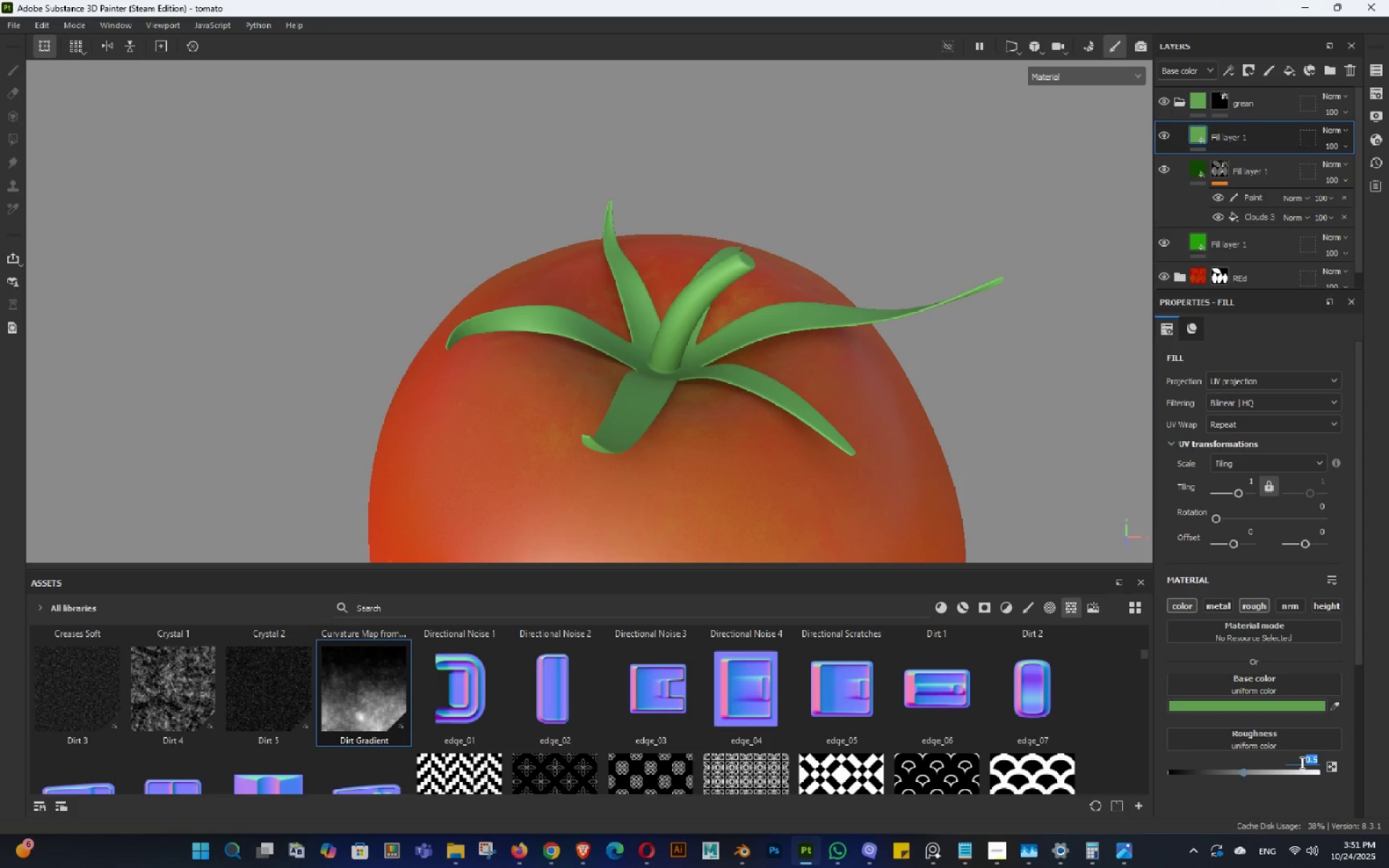 
key(NumpadDecimal)
 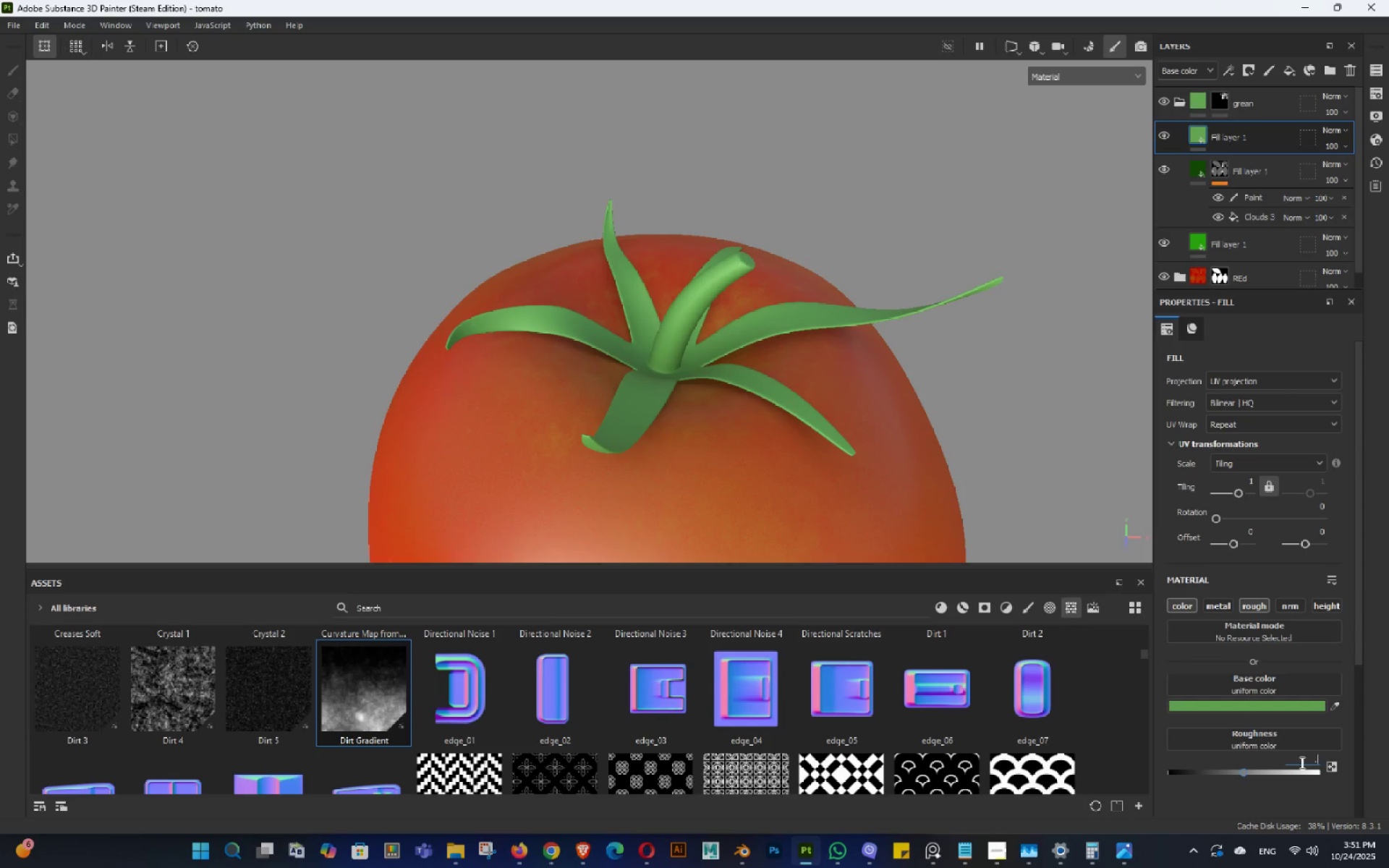 
key(Numpad8)
 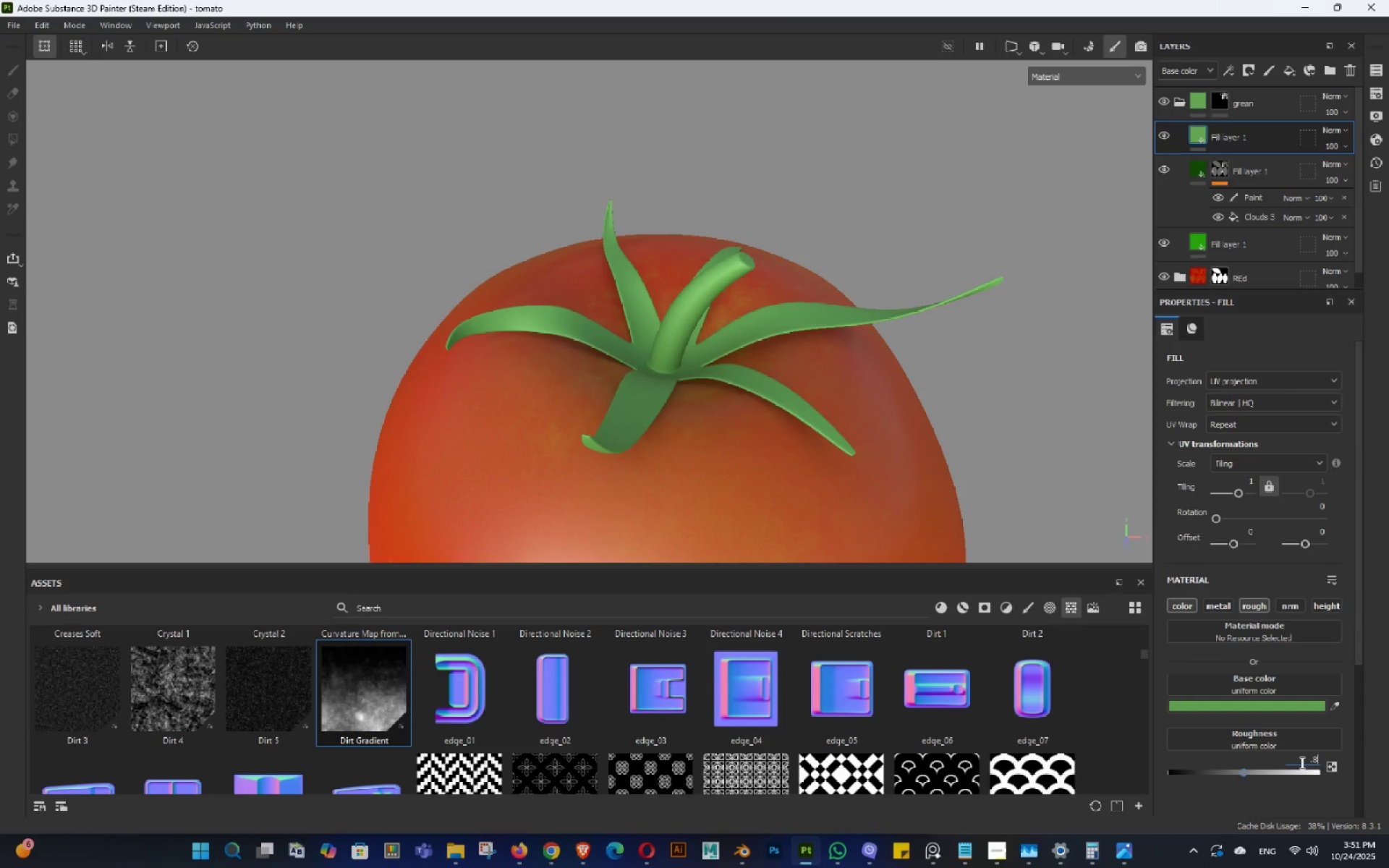 
key(NumpadEnter)
 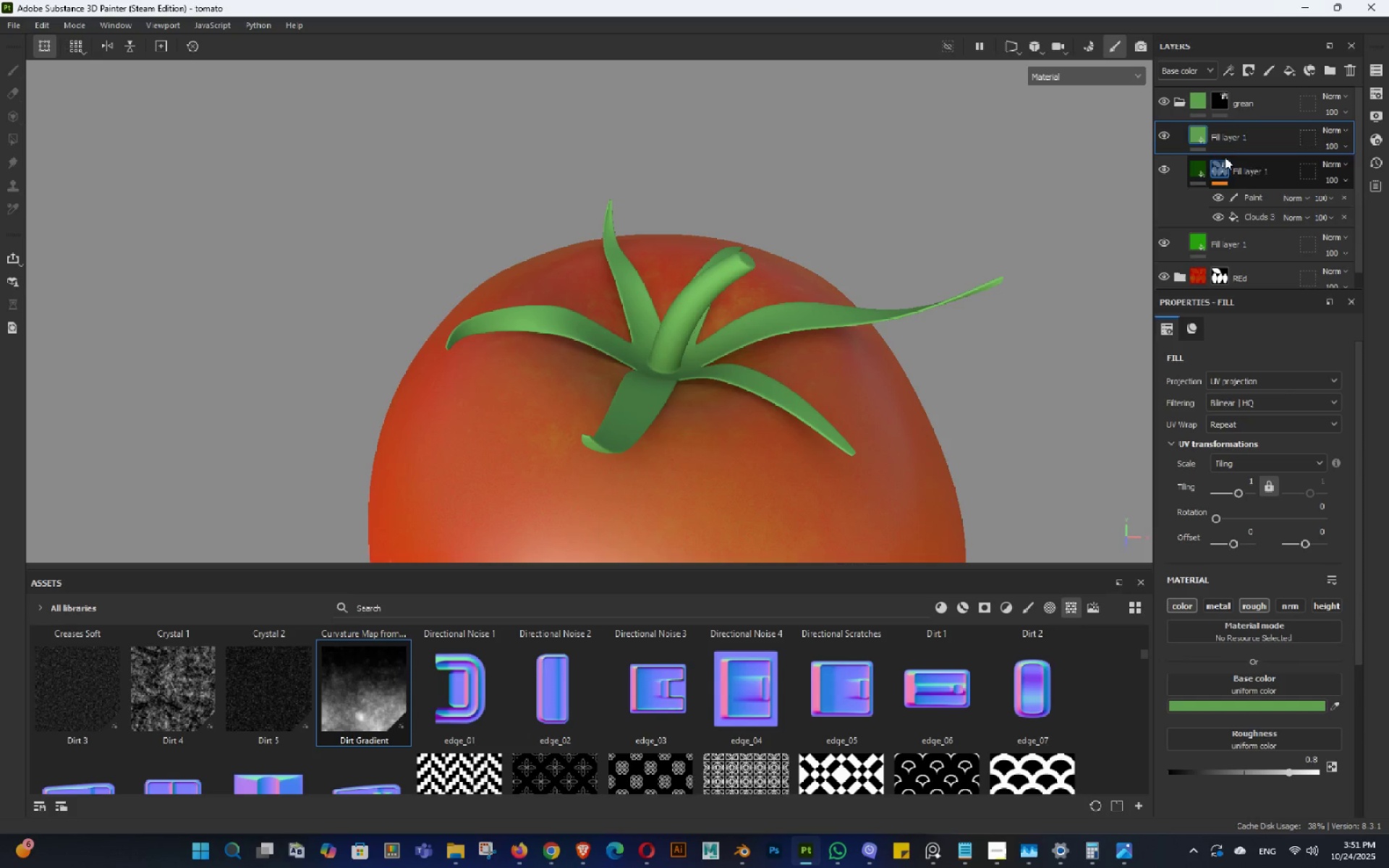 
right_click([1222, 127])
 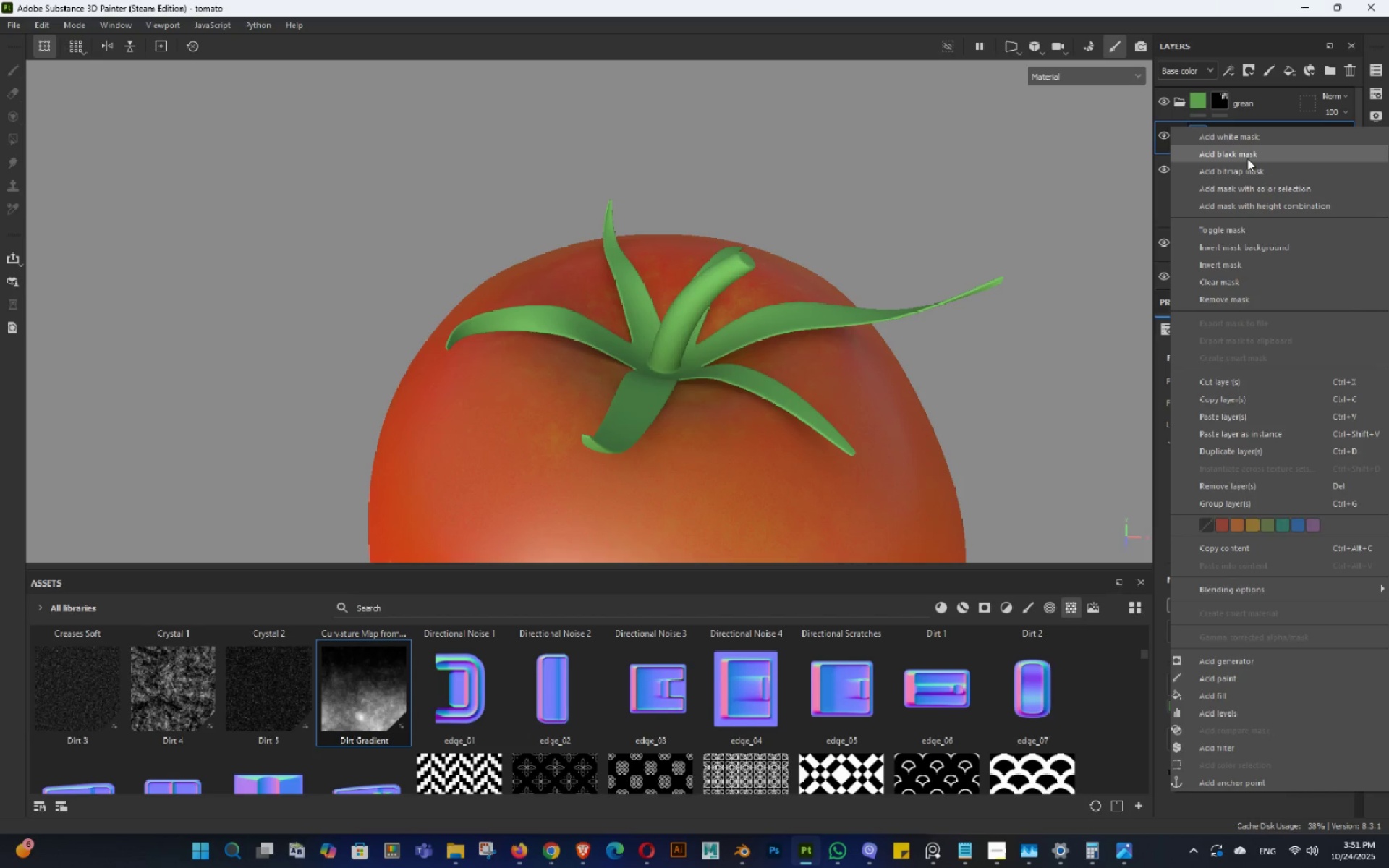 
left_click([1247, 158])
 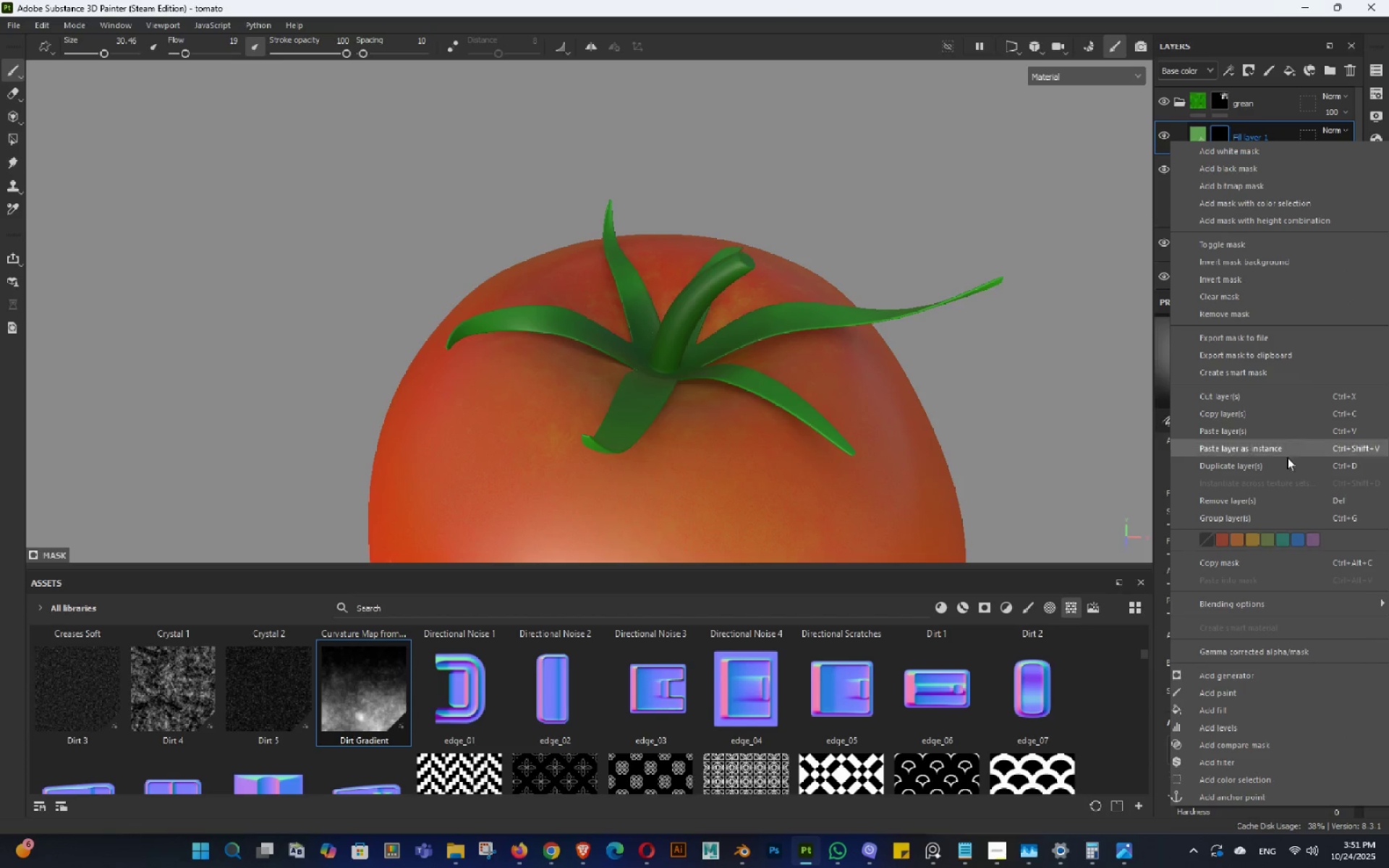 
left_click([1252, 706])
 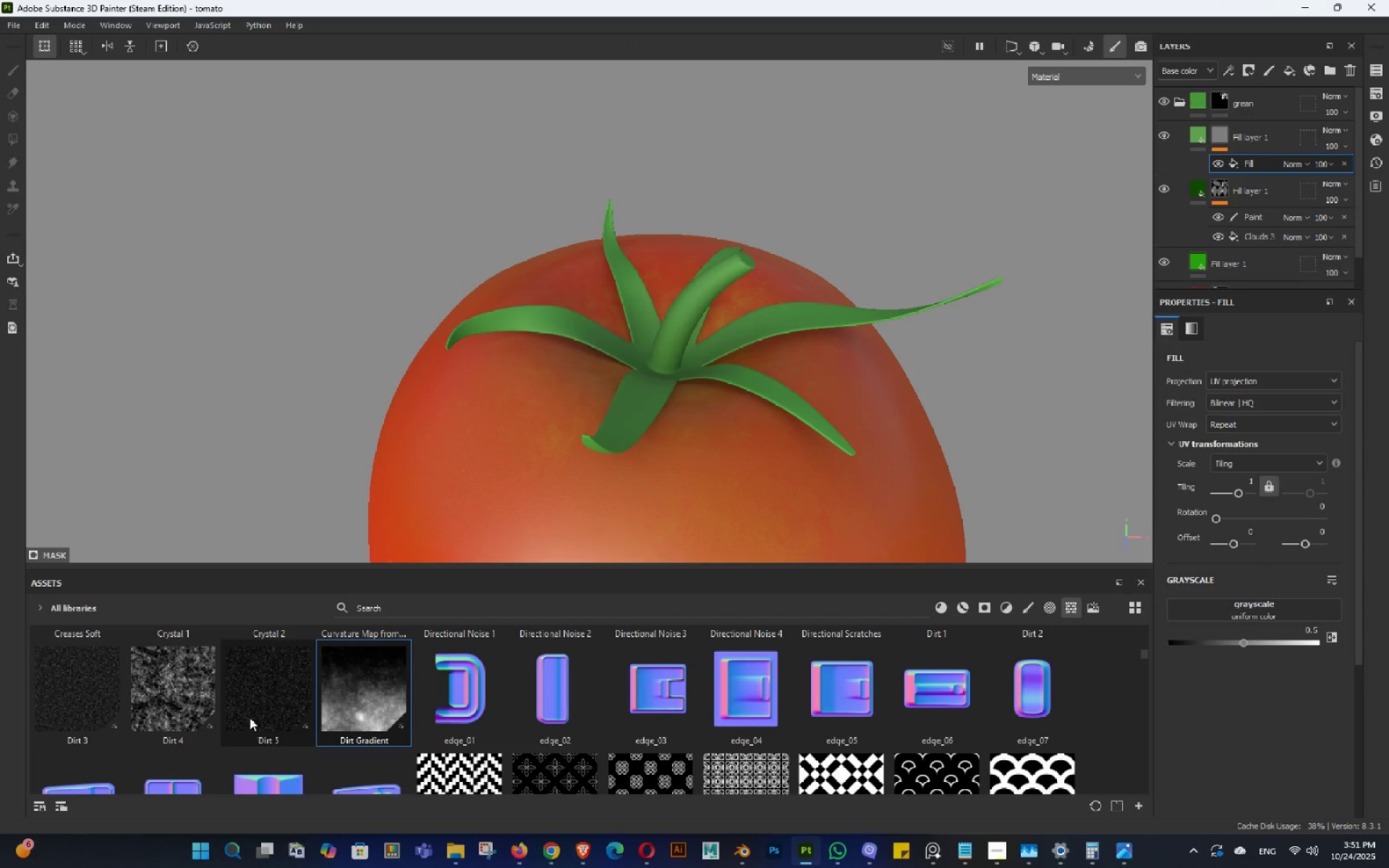 
left_click_drag(start_coordinate=[75, 689], to_coordinate=[1270, 616])
 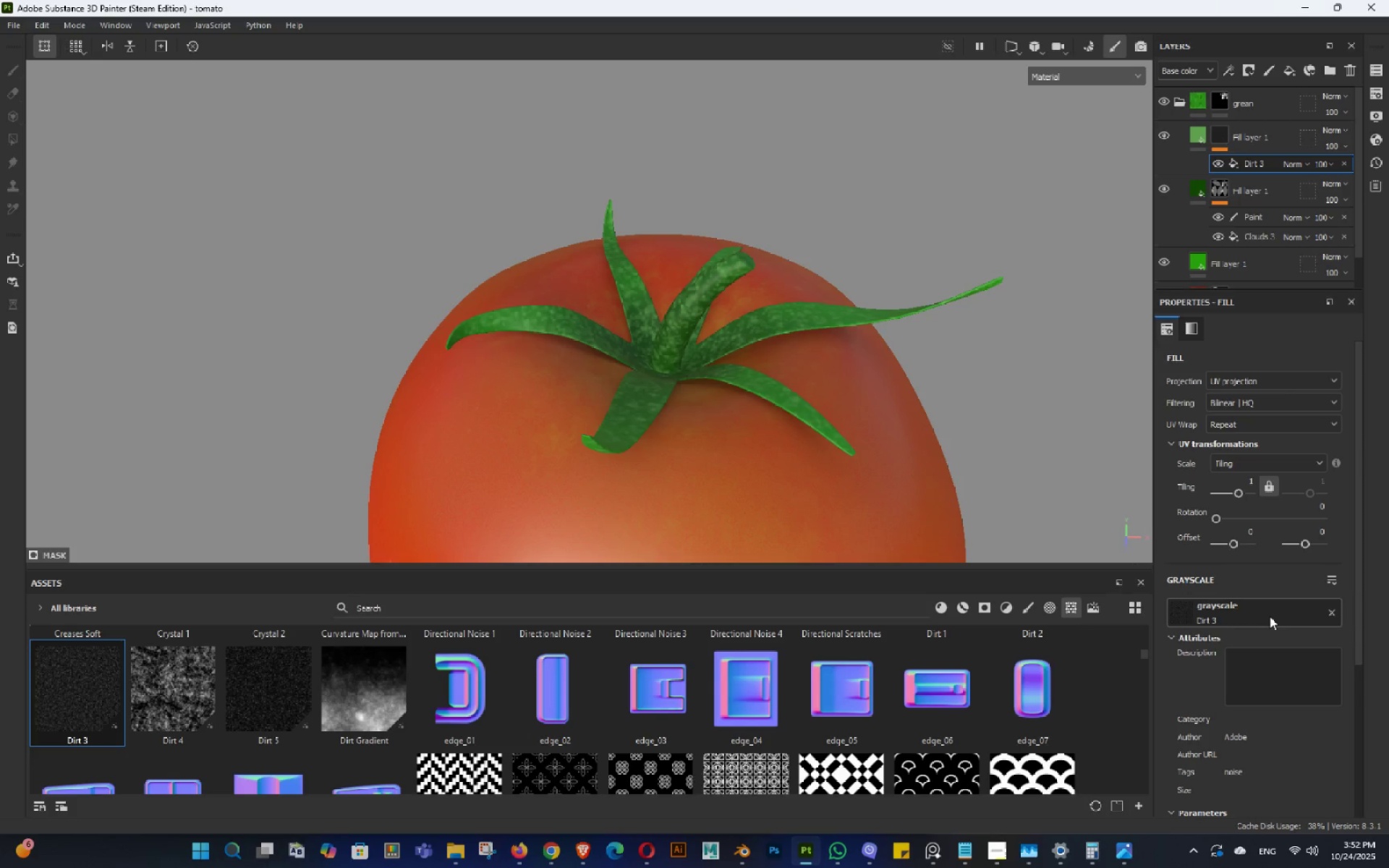 
wait(5.45)
 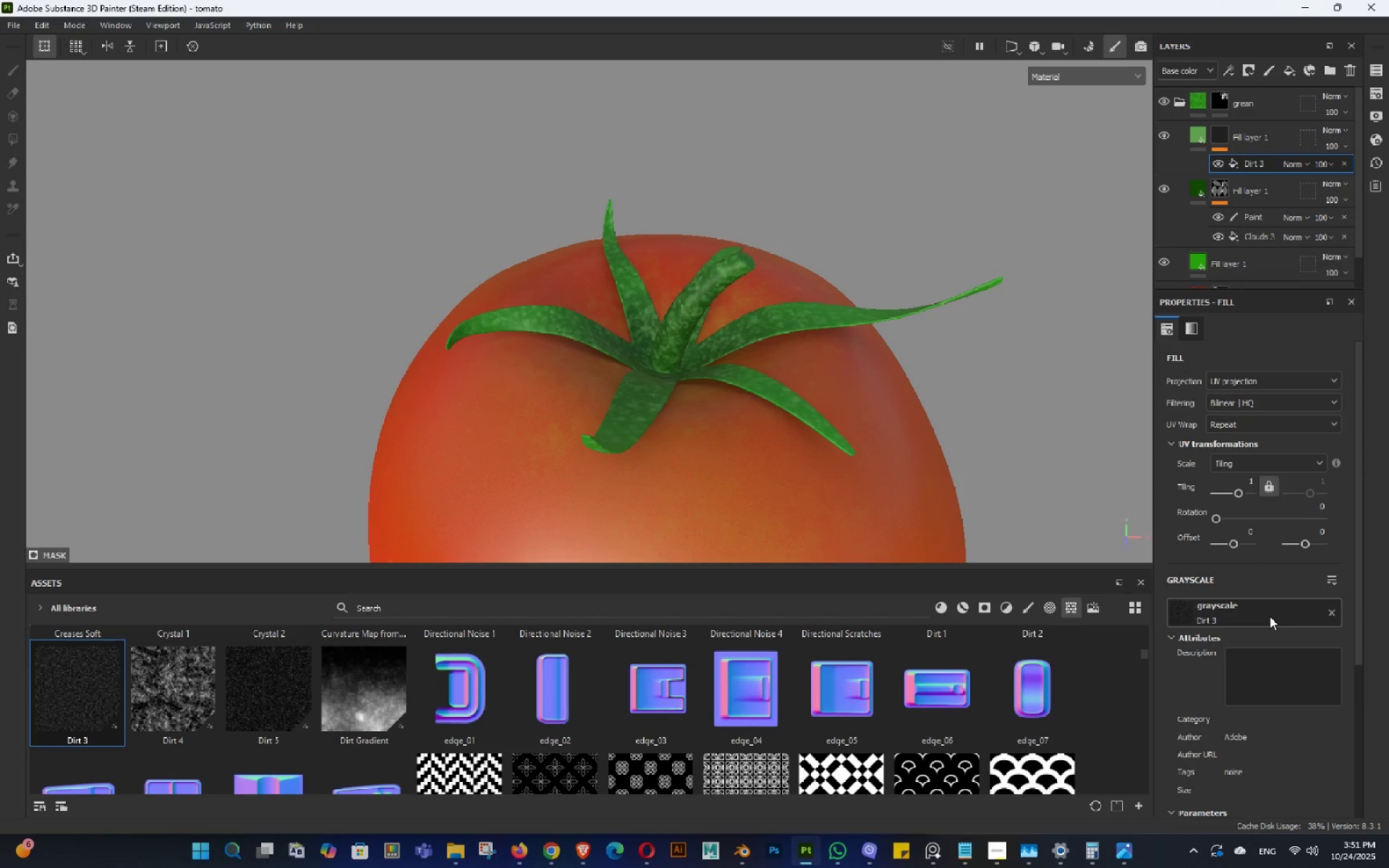 
hold_key(key=AltLeft, duration=0.61)
 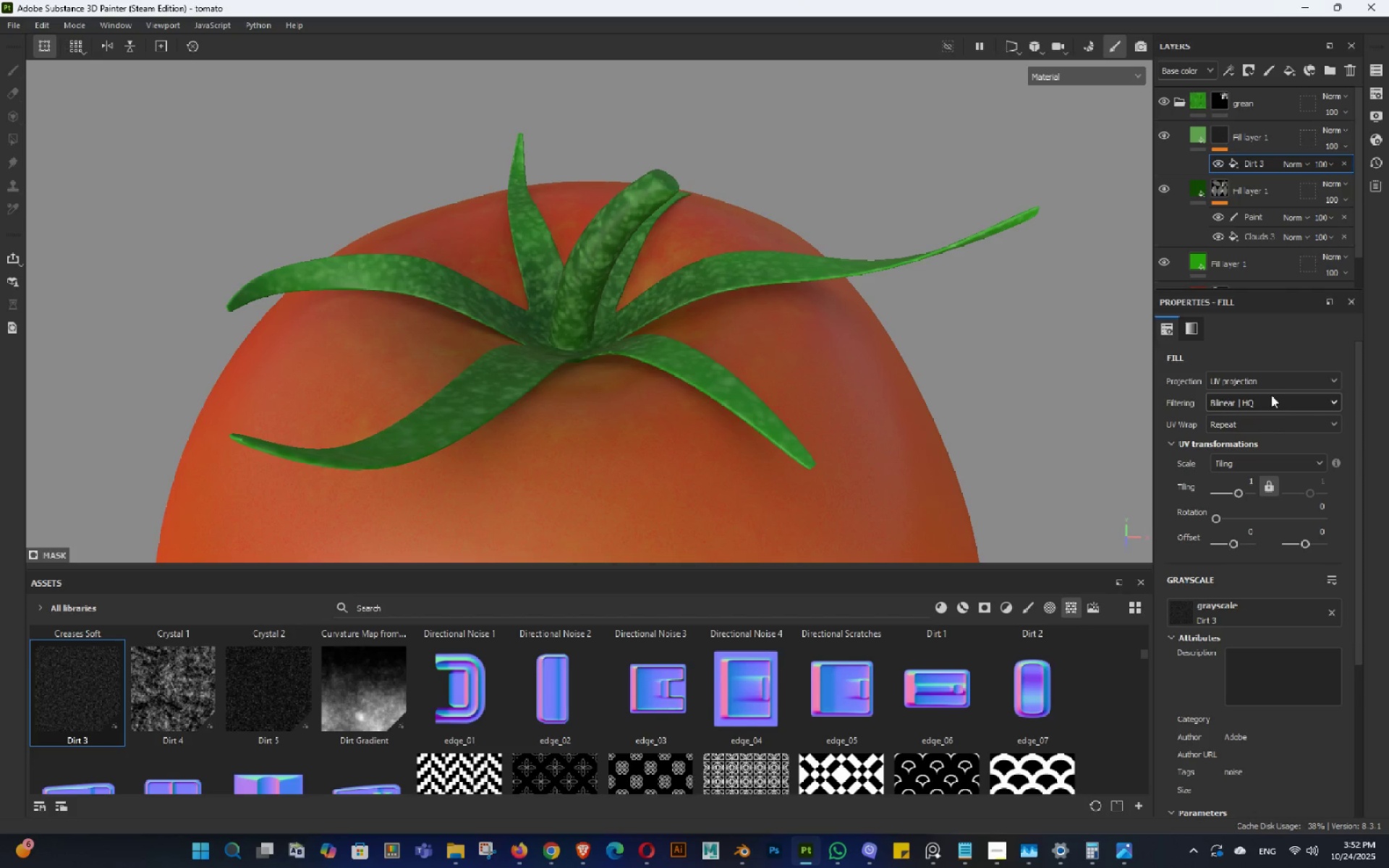 
left_click([1262, 389])
 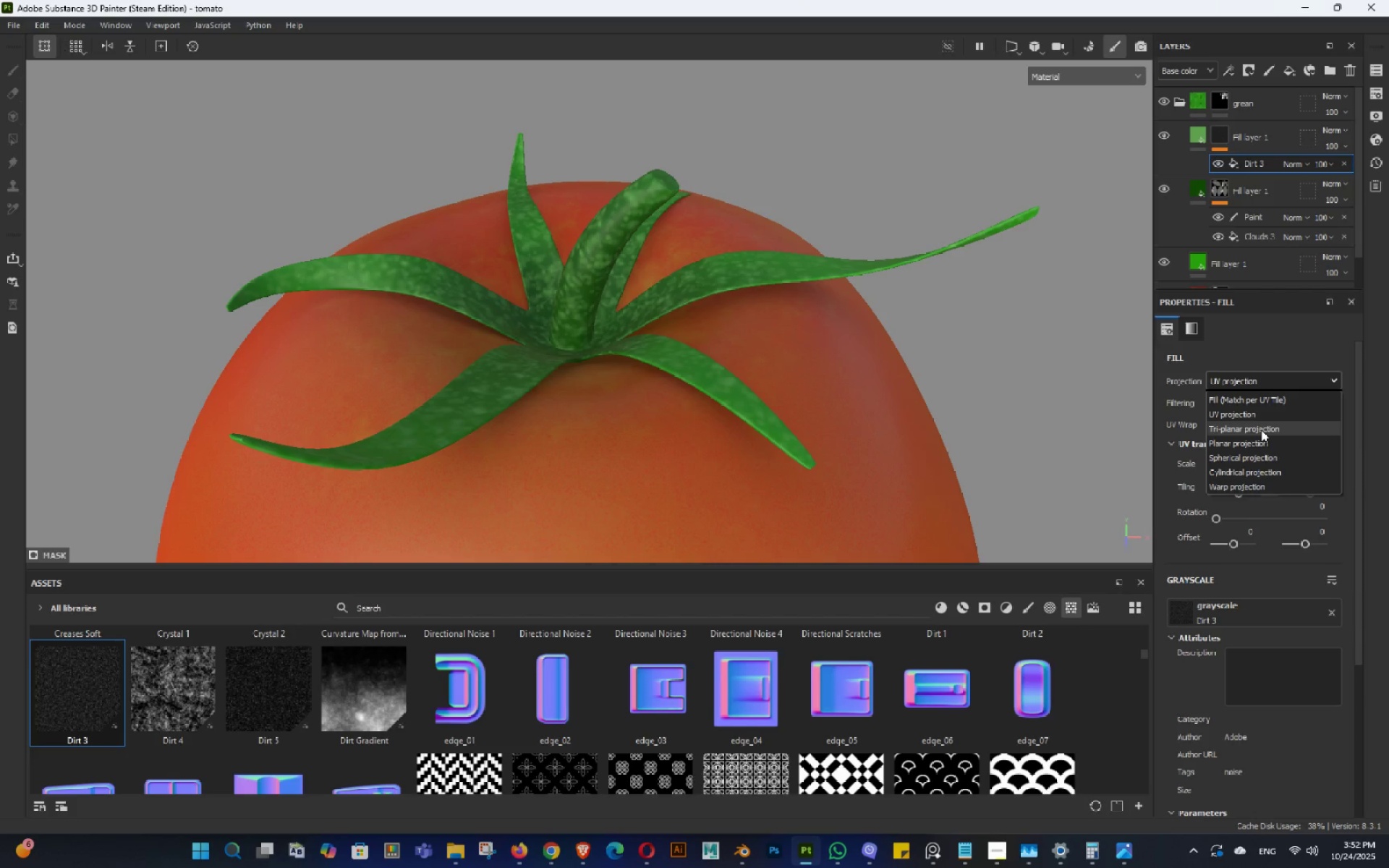 
left_click([1261, 430])
 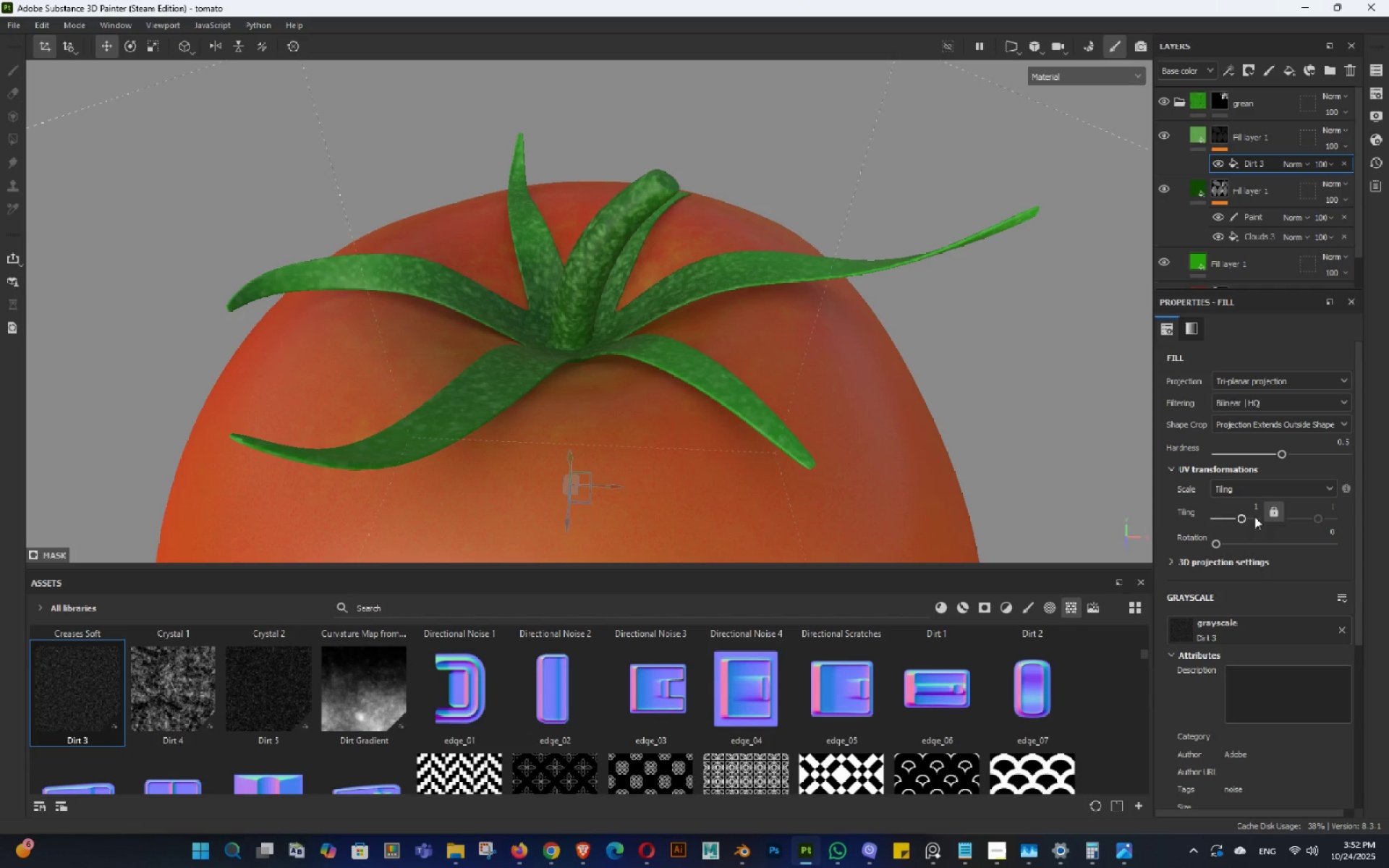 
left_click([1252, 505])
 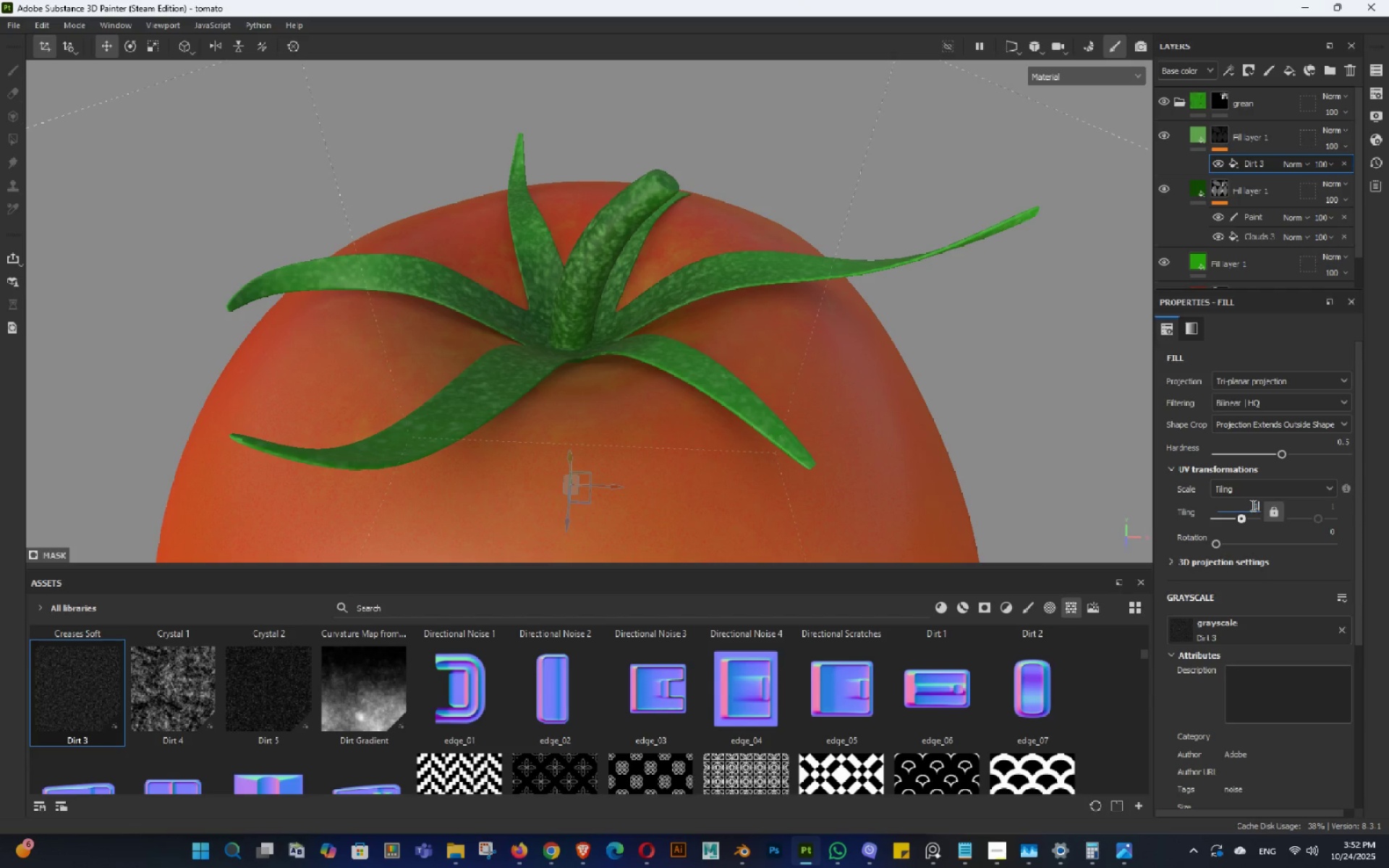 
key(Numpad0)
 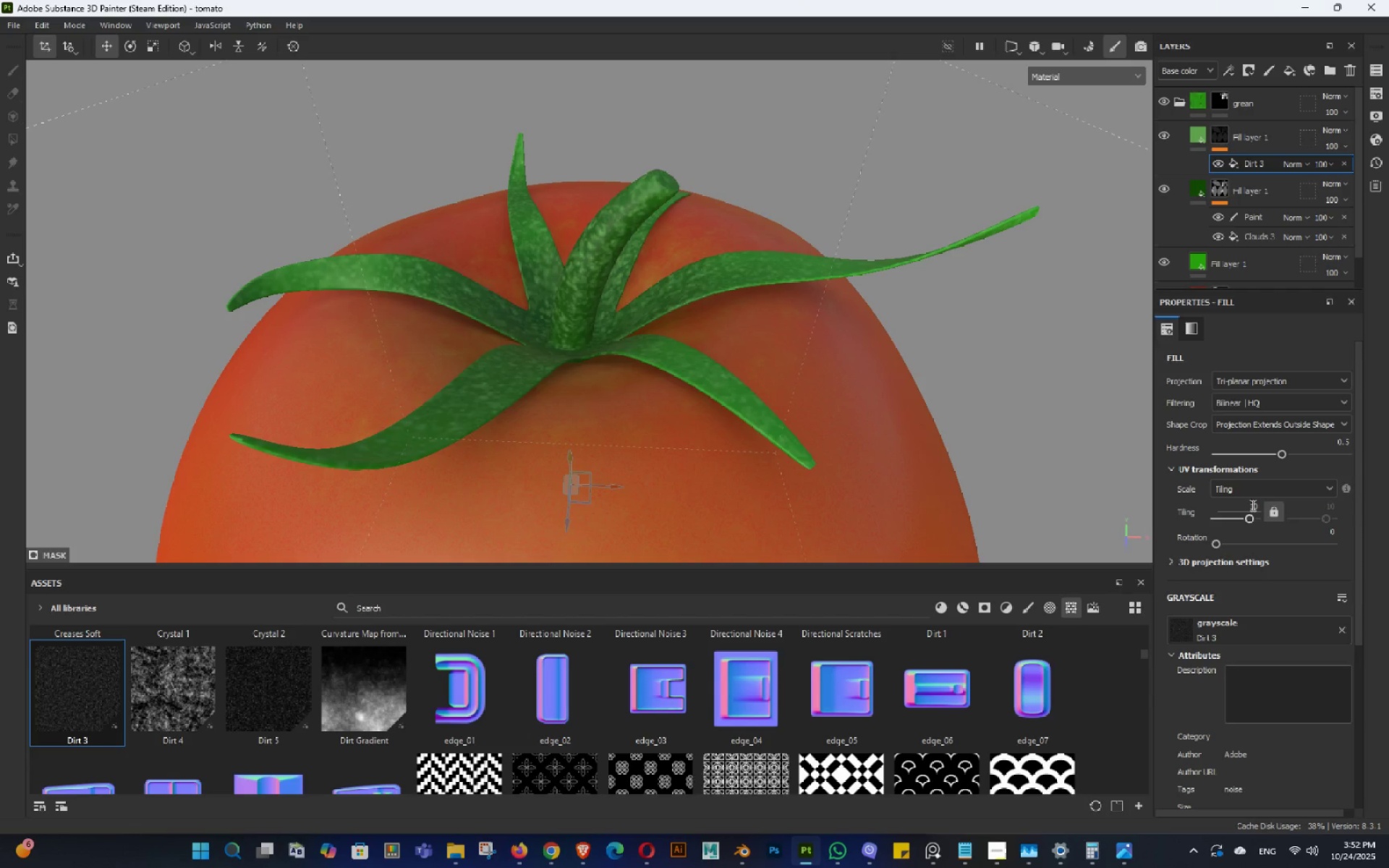 
key(NumpadEnter)
 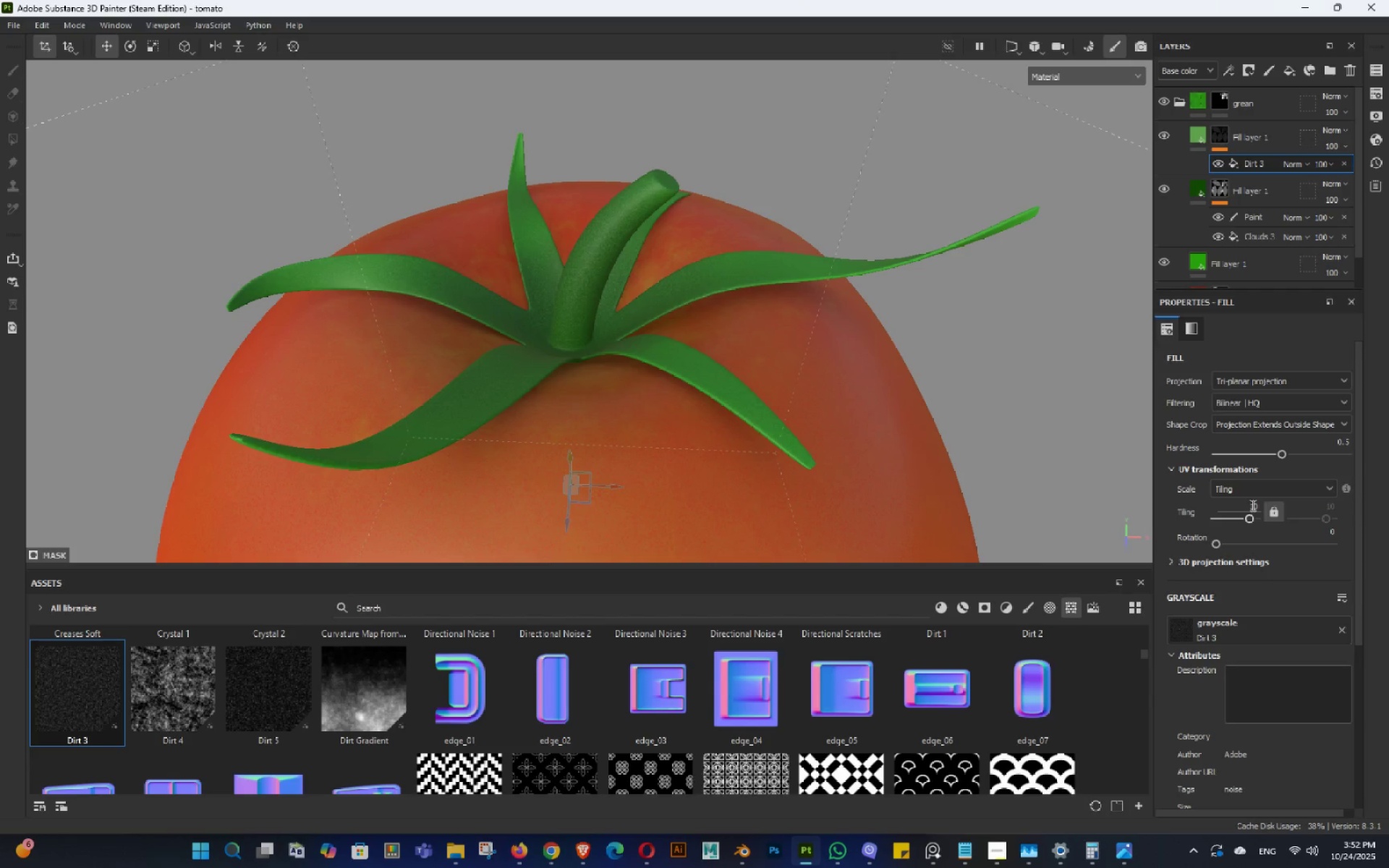 
hold_key(key=AltLeft, duration=1.52)
 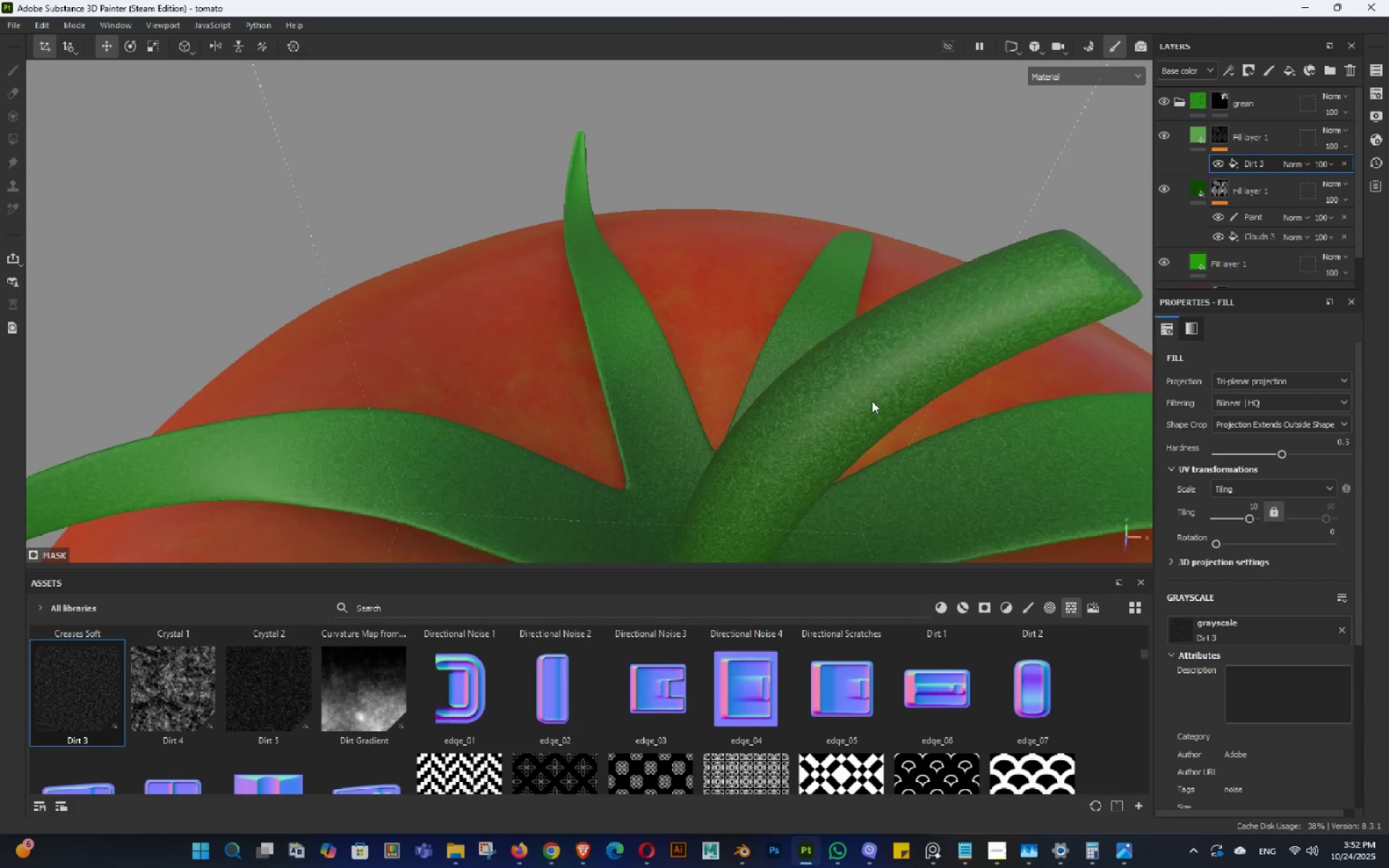 
hold_key(key=AltLeft, duration=0.62)
 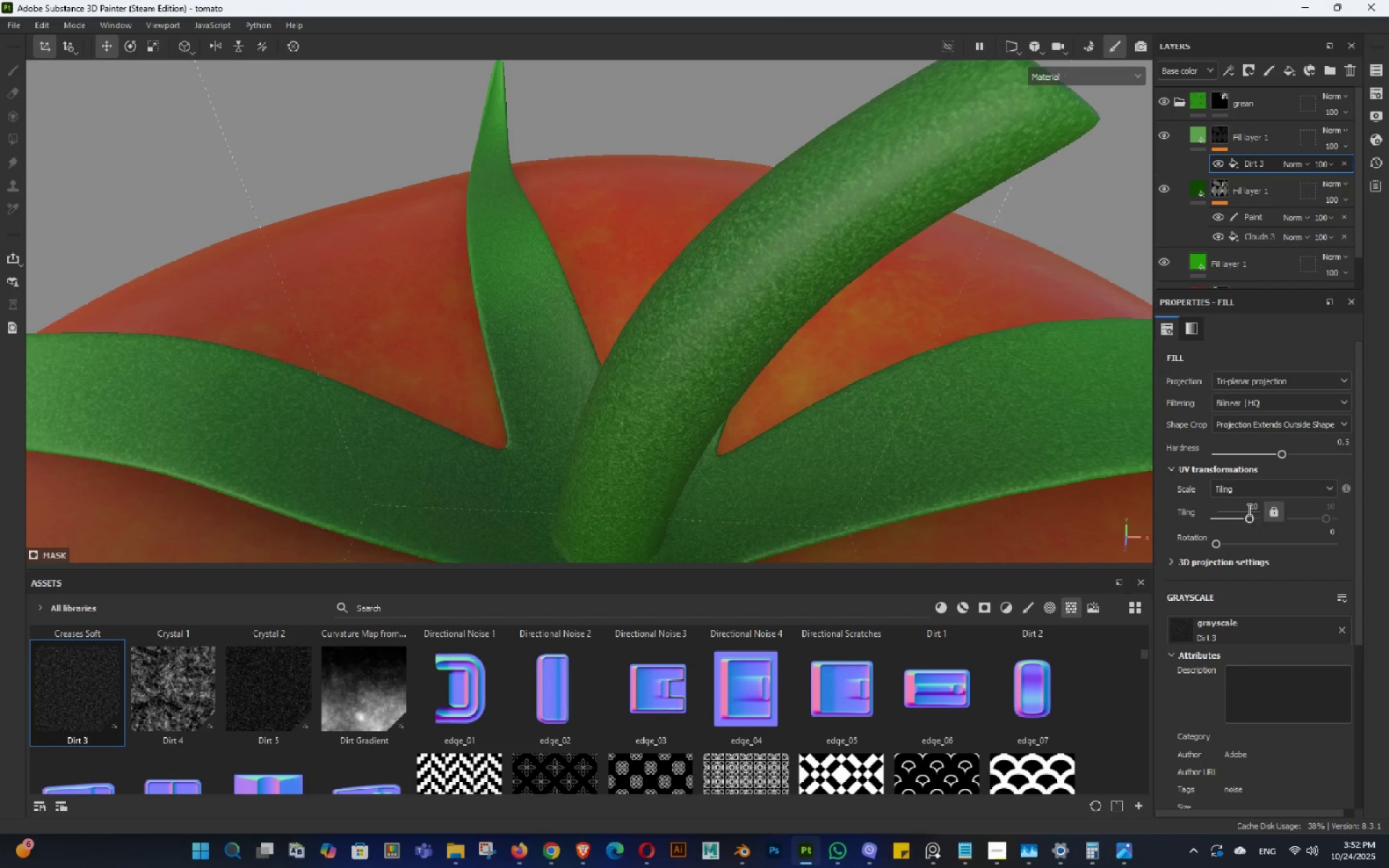 
left_click([1248, 509])
 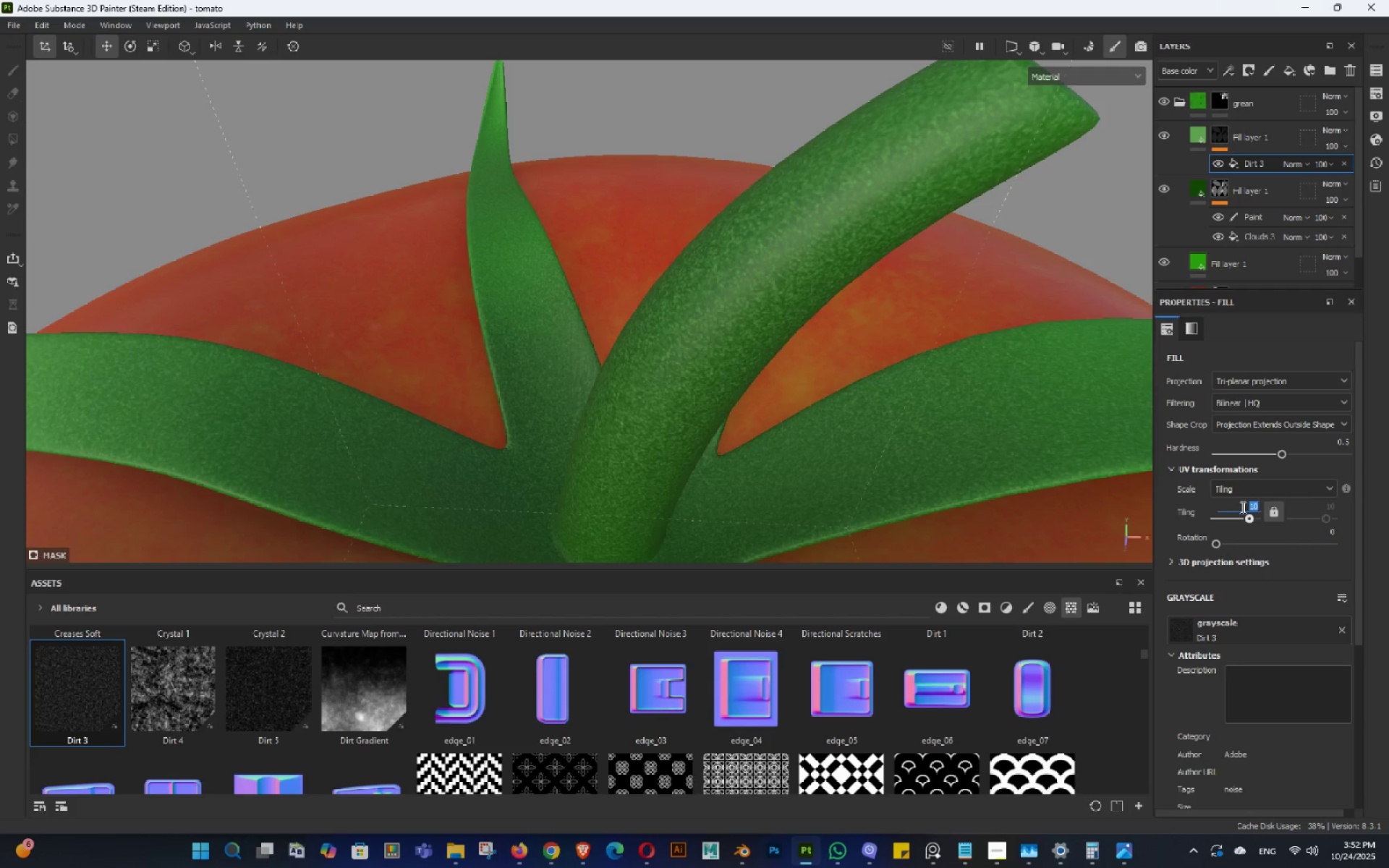 
key(Numpad2)
 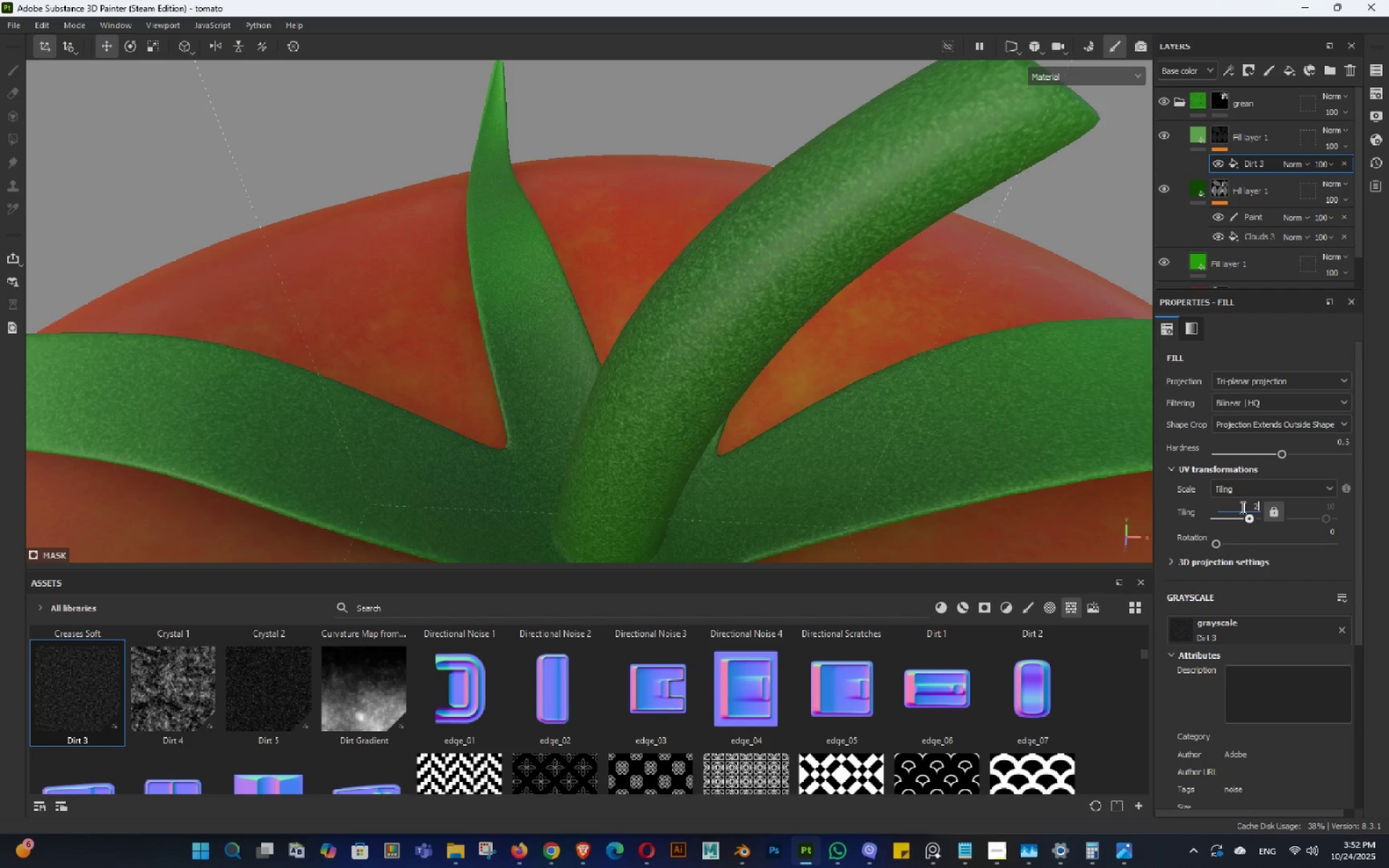 
key(Numpad0)
 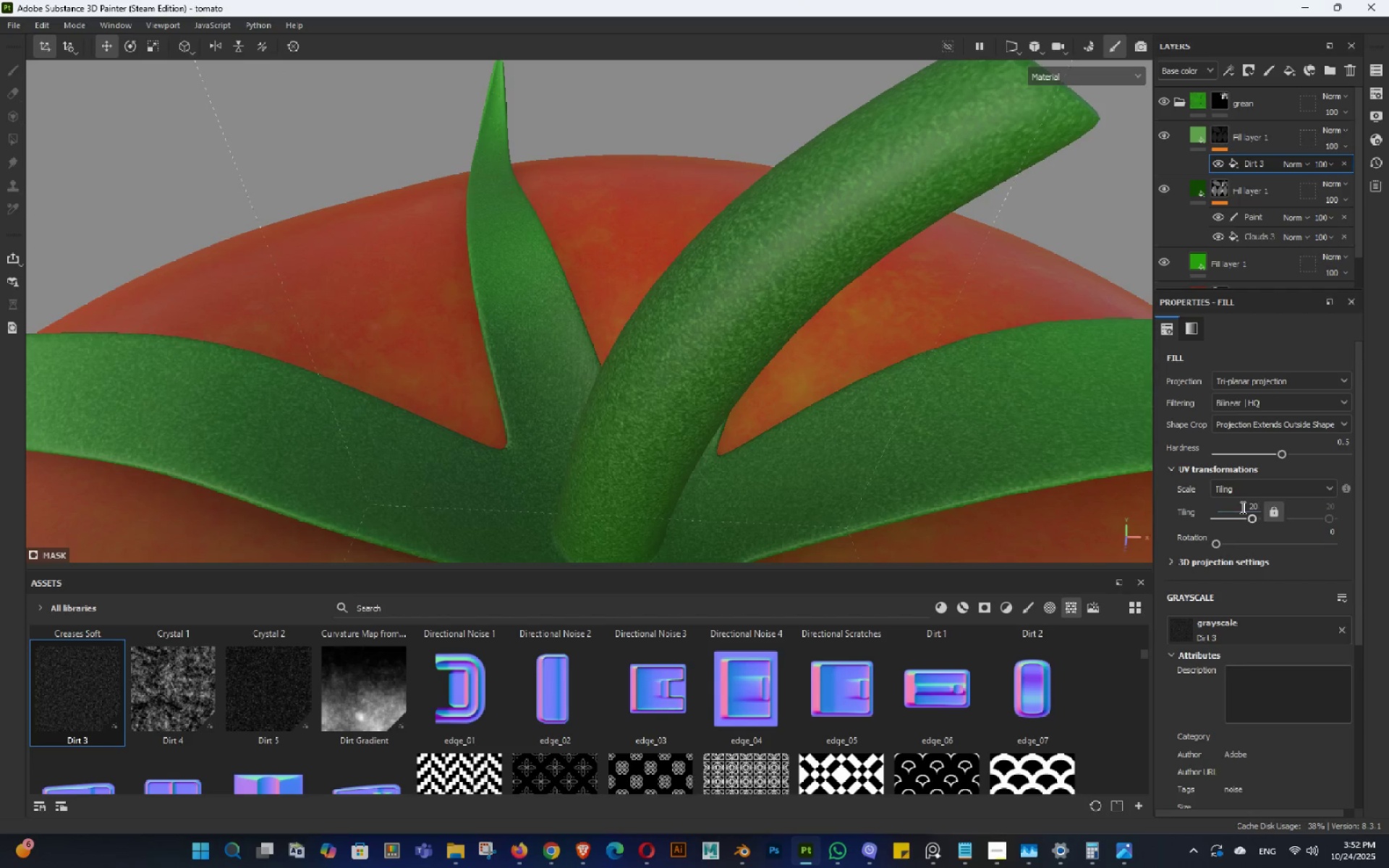 
key(NumpadEnter)
 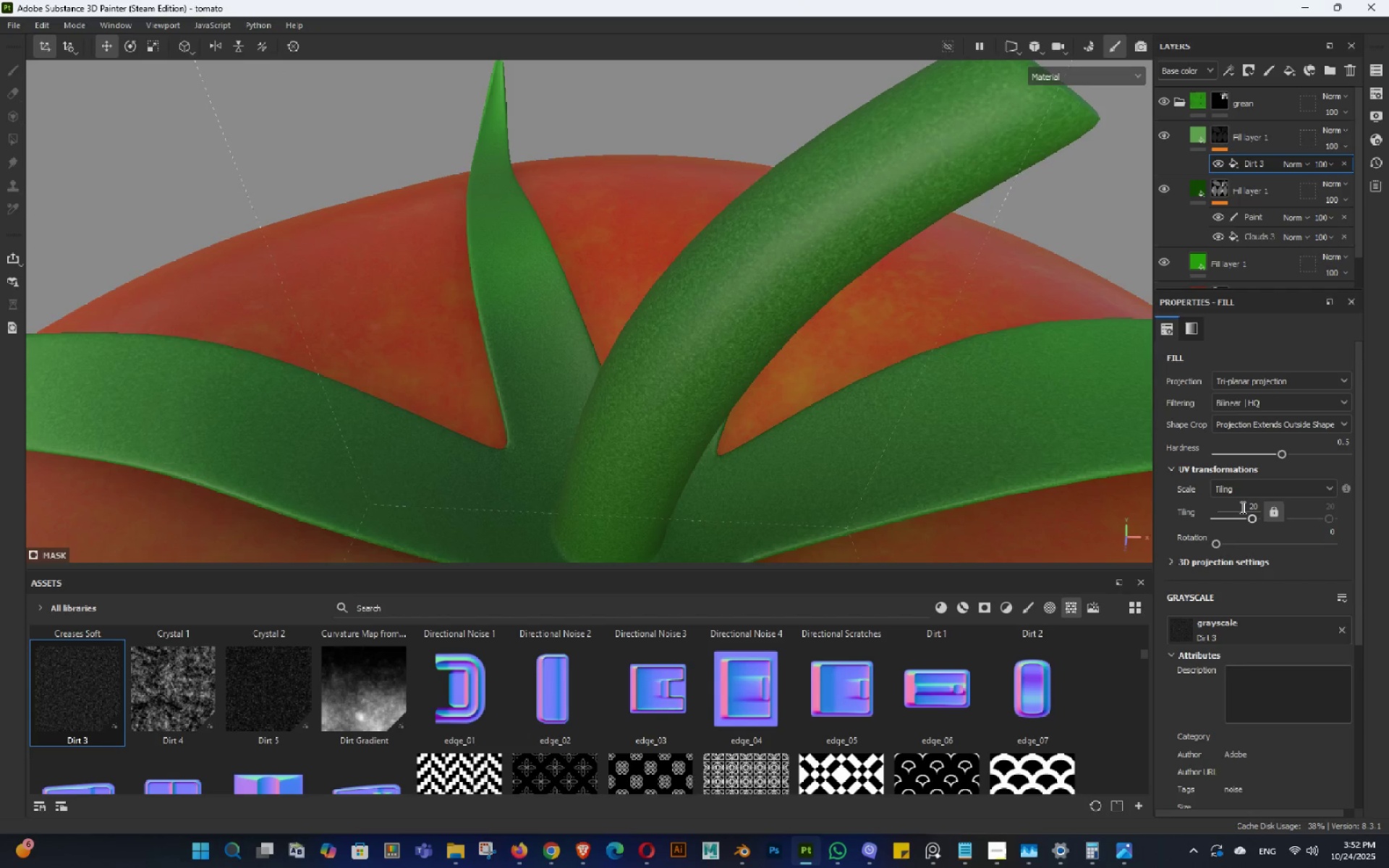 
hold_key(key=AltLeft, duration=1.52)
 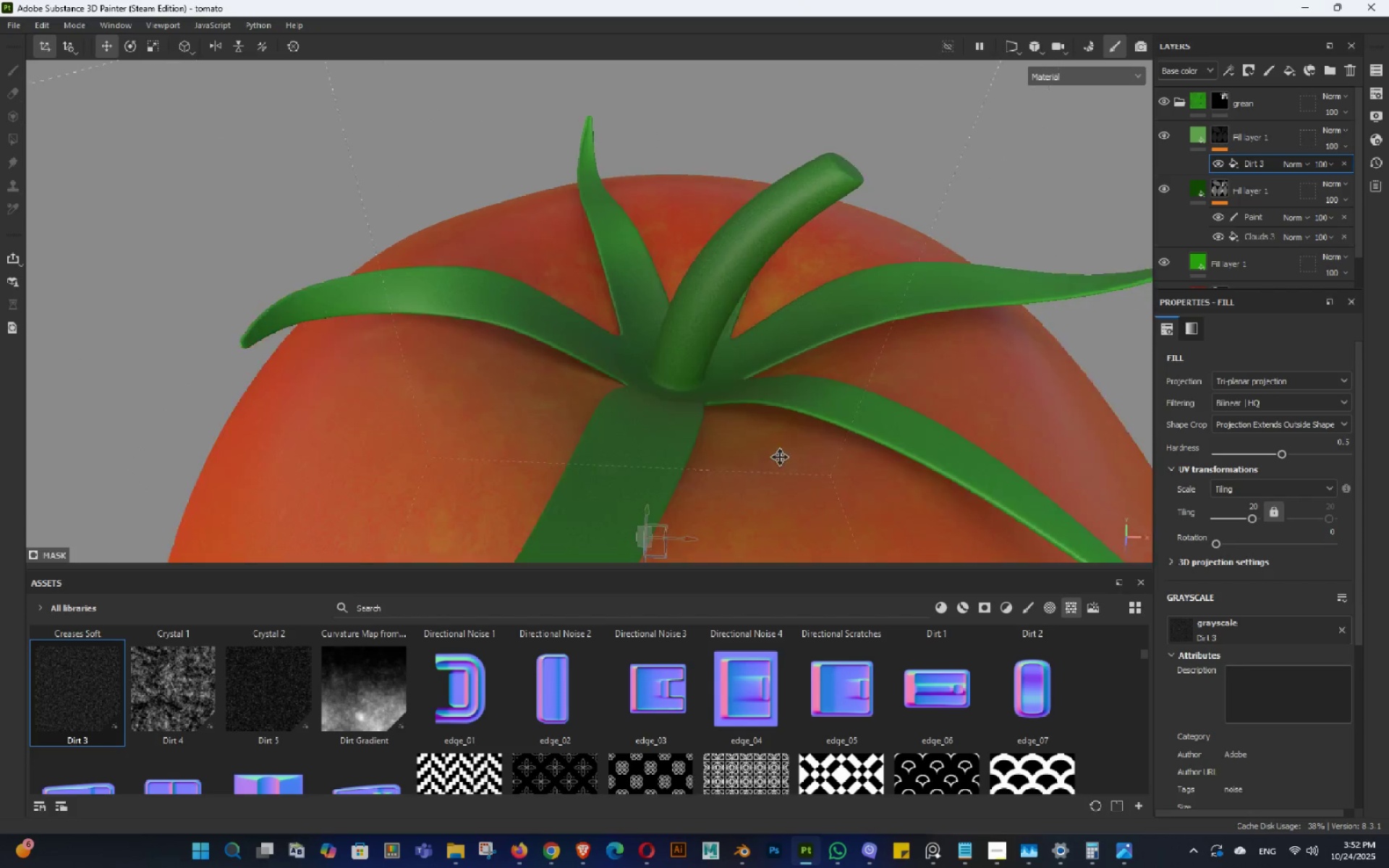 
hold_key(key=AltLeft, duration=5.54)
scroll: coordinate [1290, 654], scroll_direction: down, amount: 2.0
 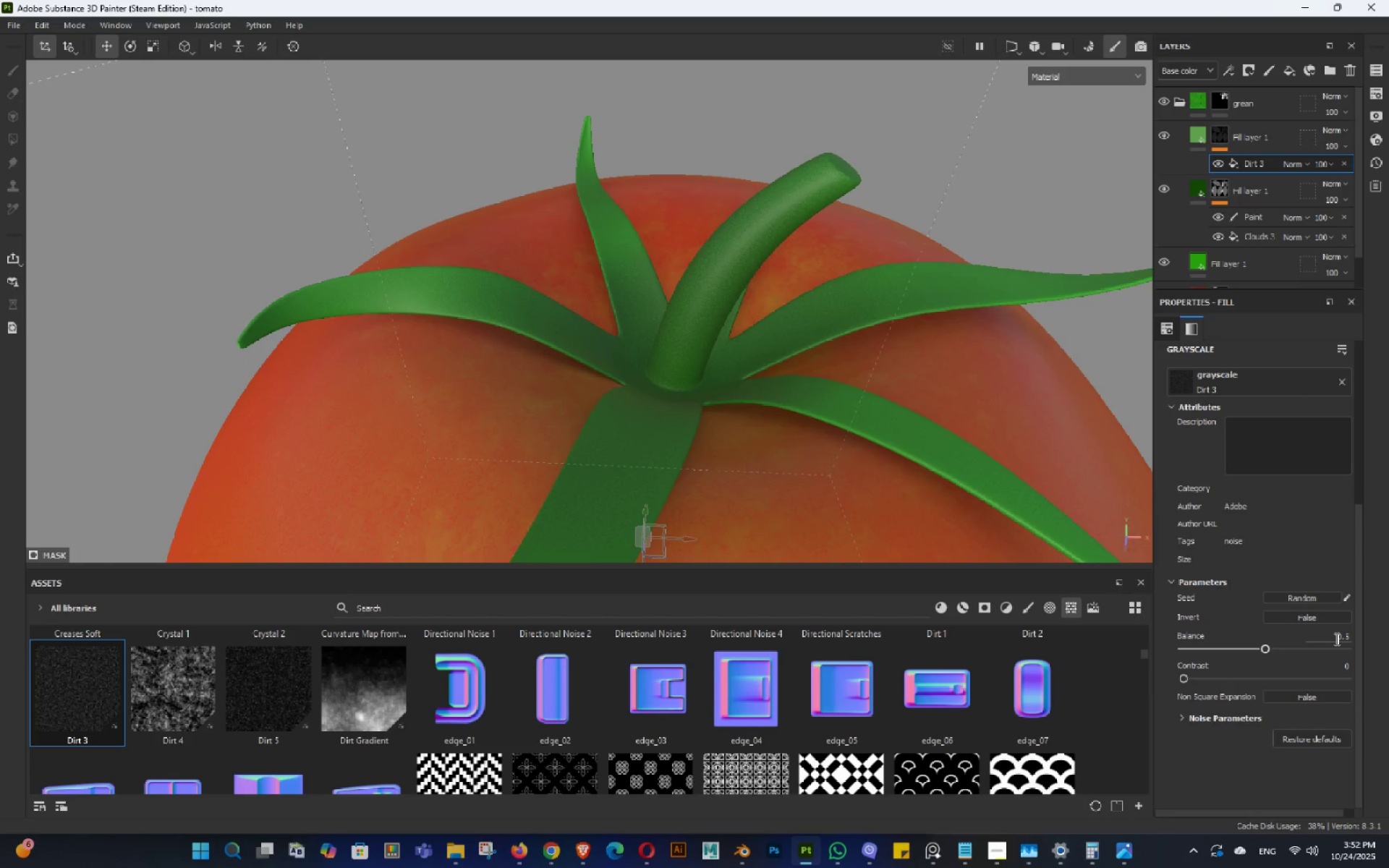 
left_click([1335, 639])
 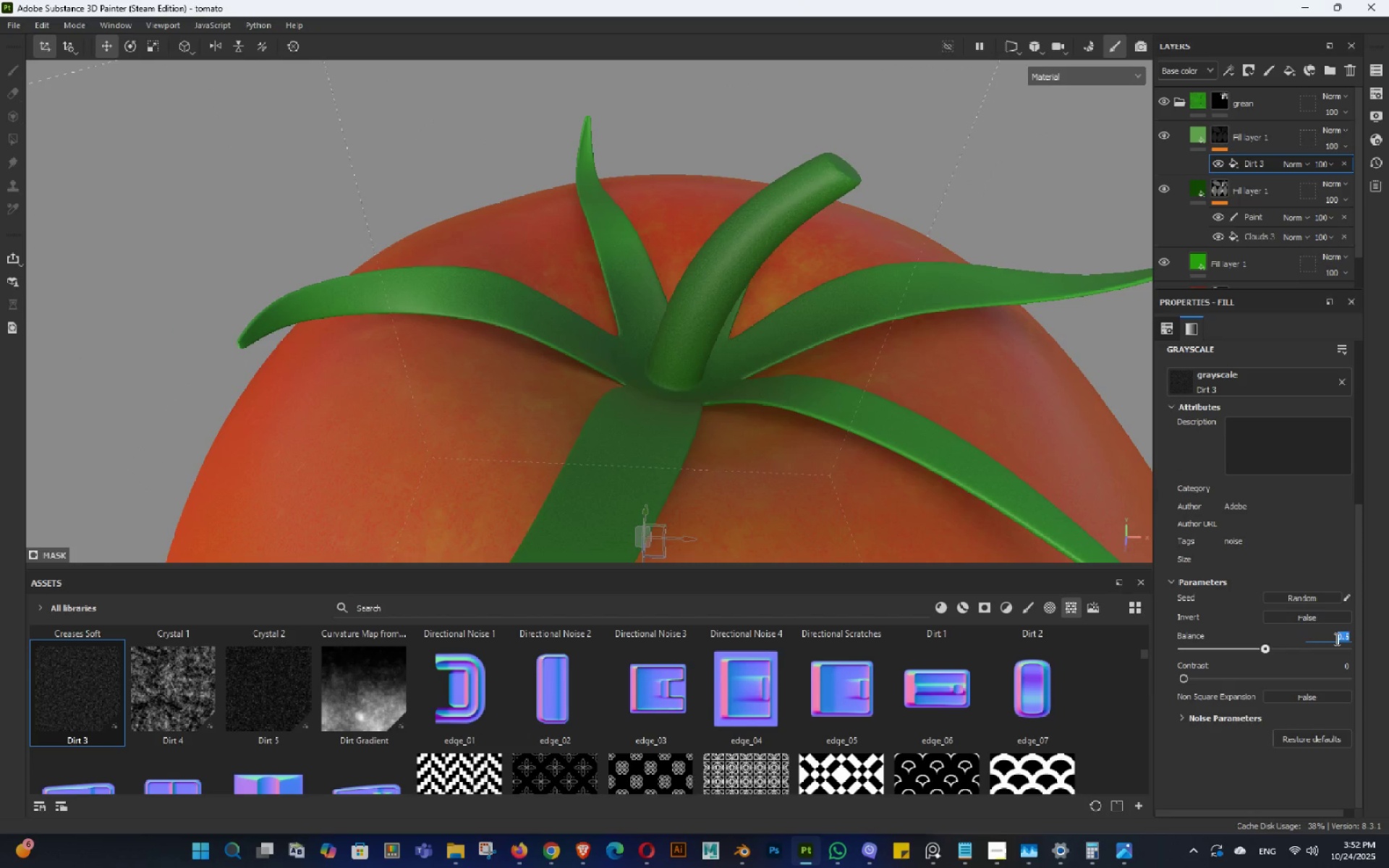 
key(NumpadDecimal)
 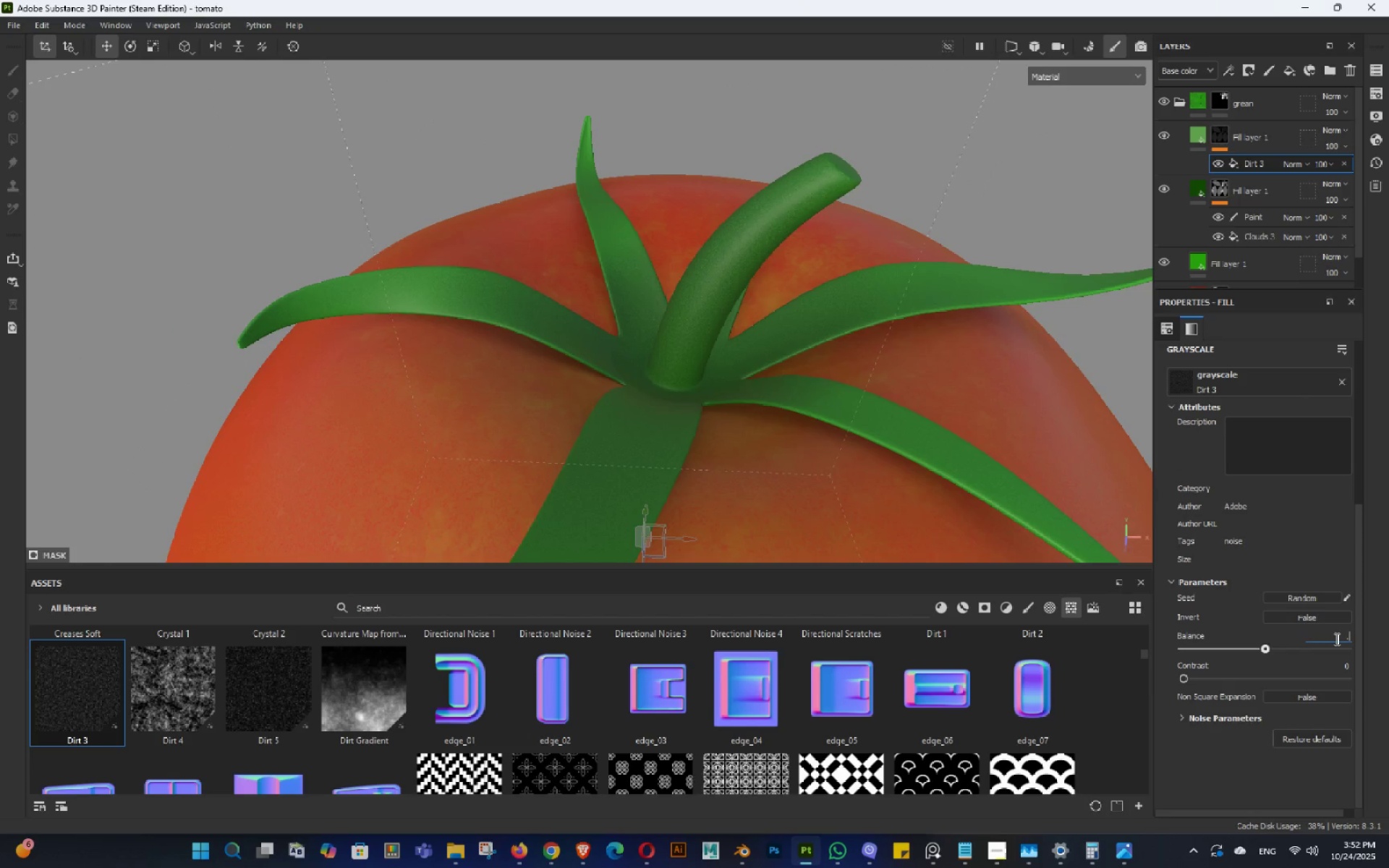 
key(Numpad7)
 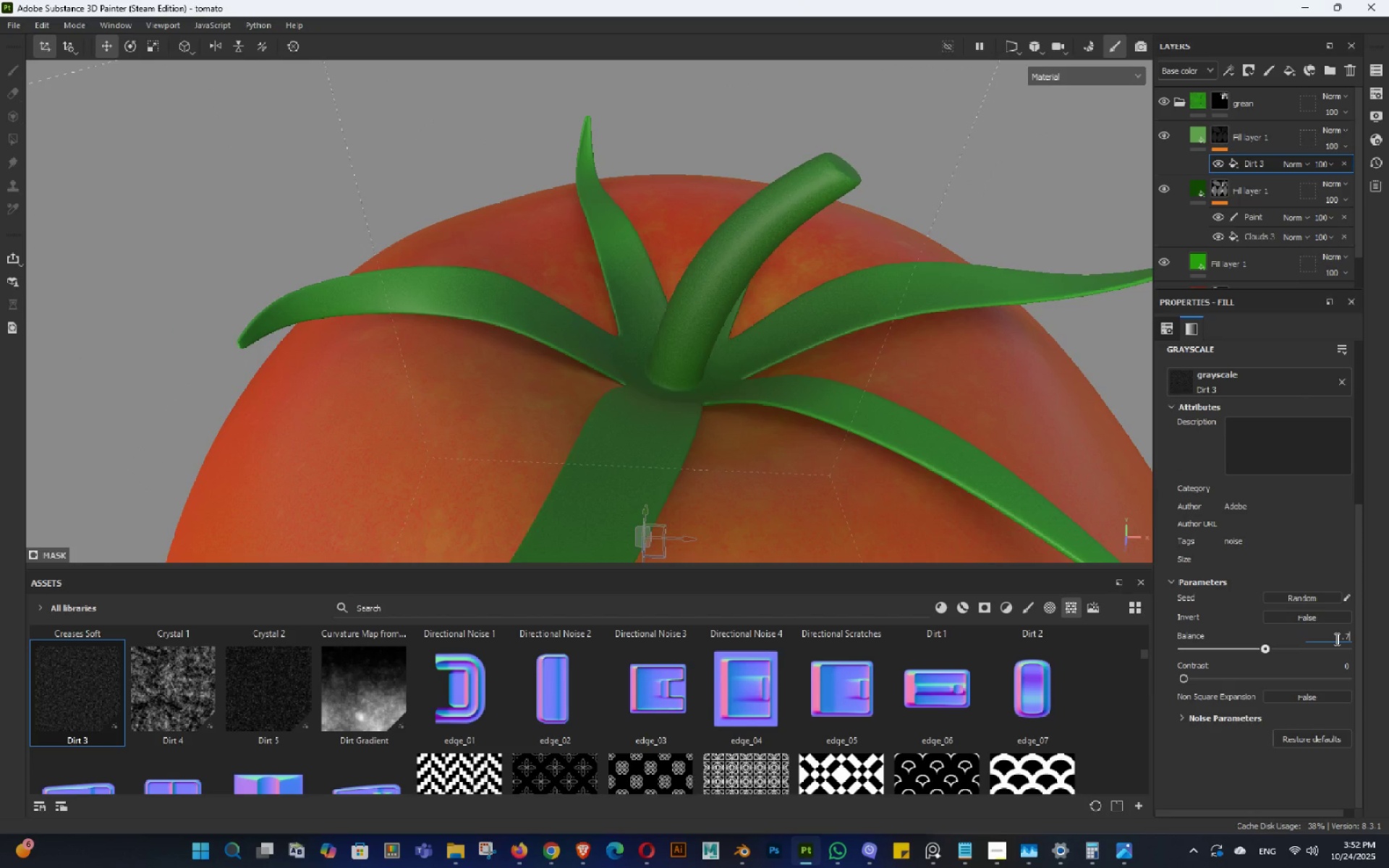 
key(NumpadEnter)
 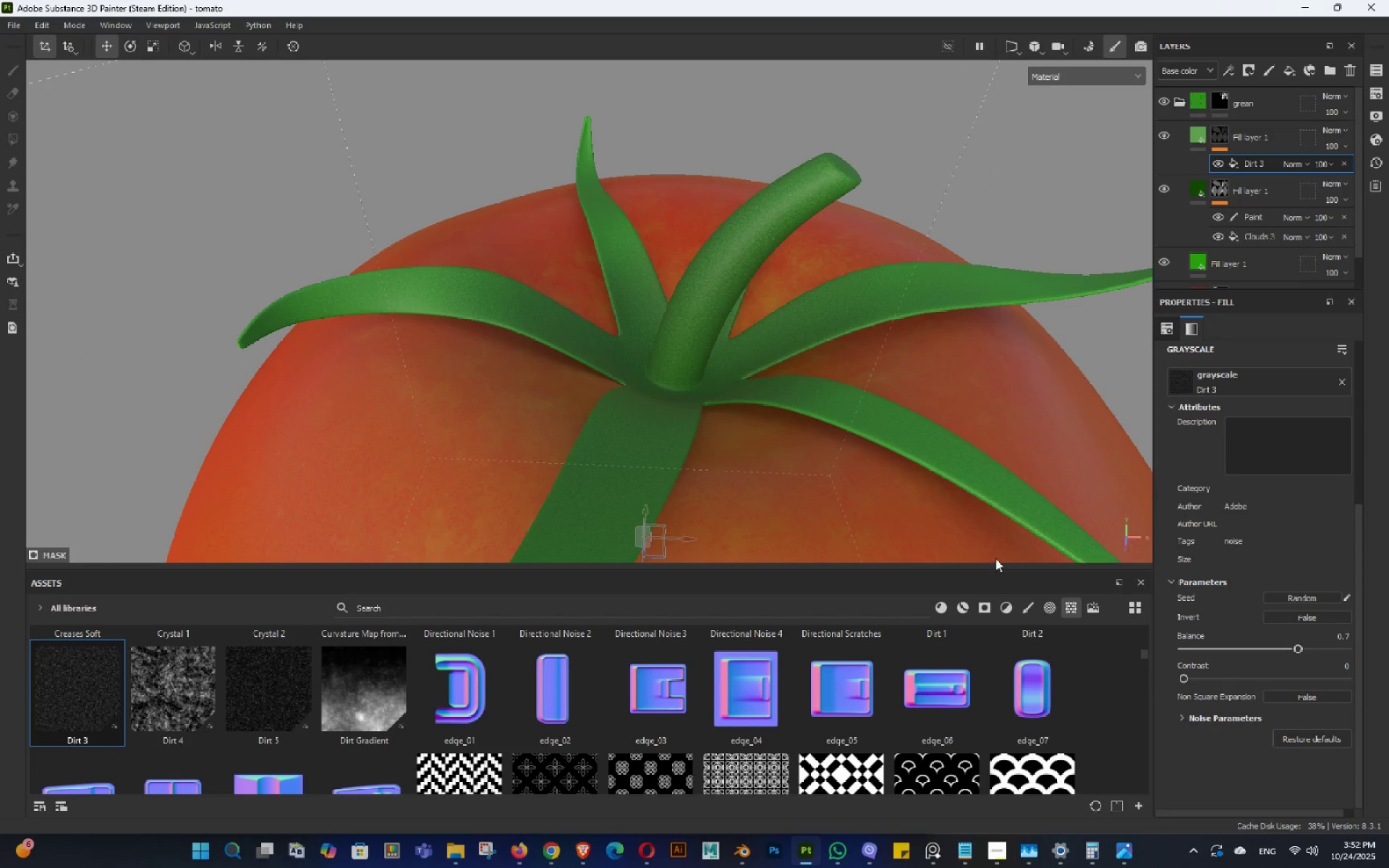 
hold_key(key=AltLeft, duration=1.53)
left_click_drag(start_coordinate=[720, 416], to_coordinate=[722, 448])
 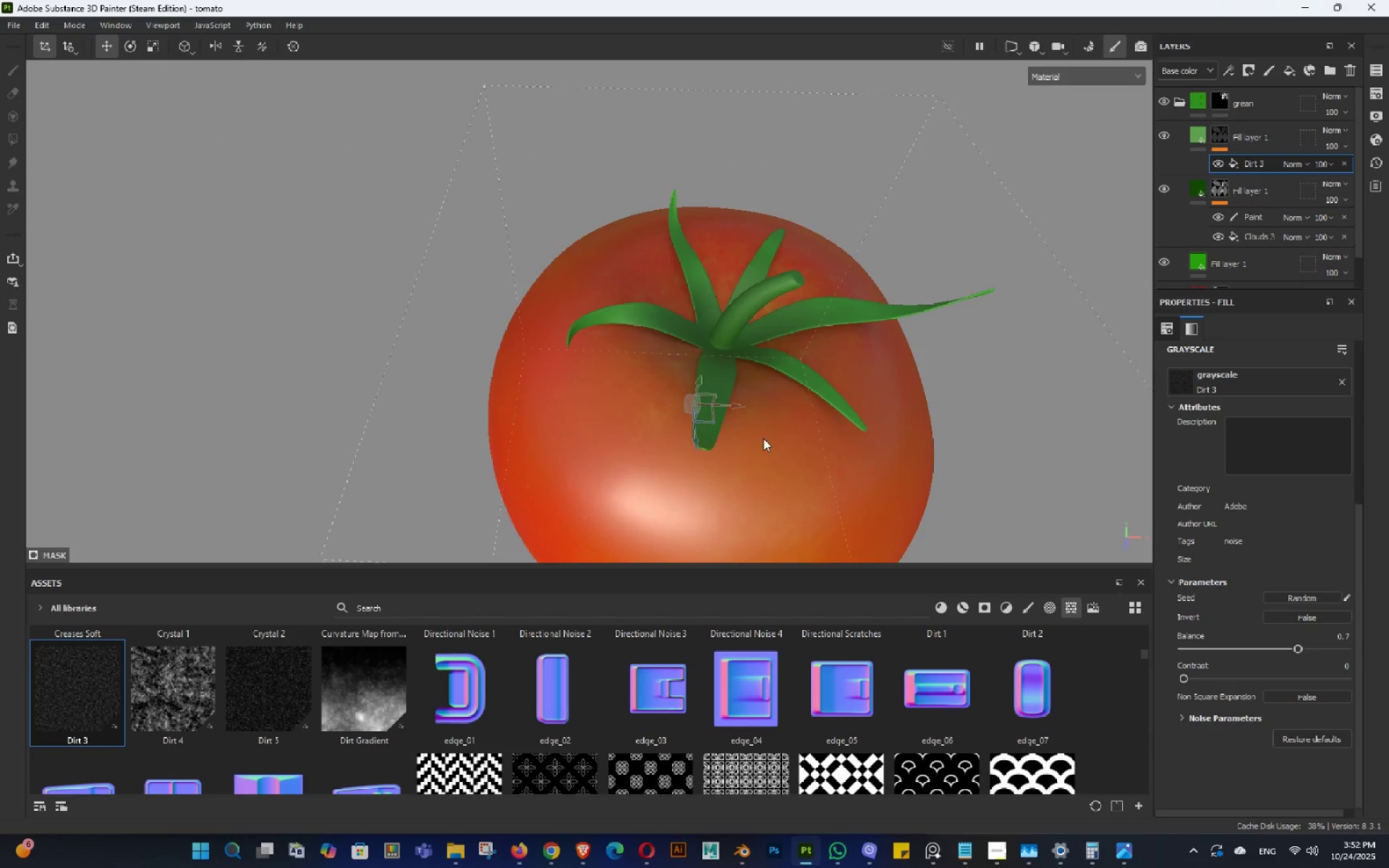 
left_click_drag(start_coordinate=[783, 400], to_coordinate=[798, 337])
 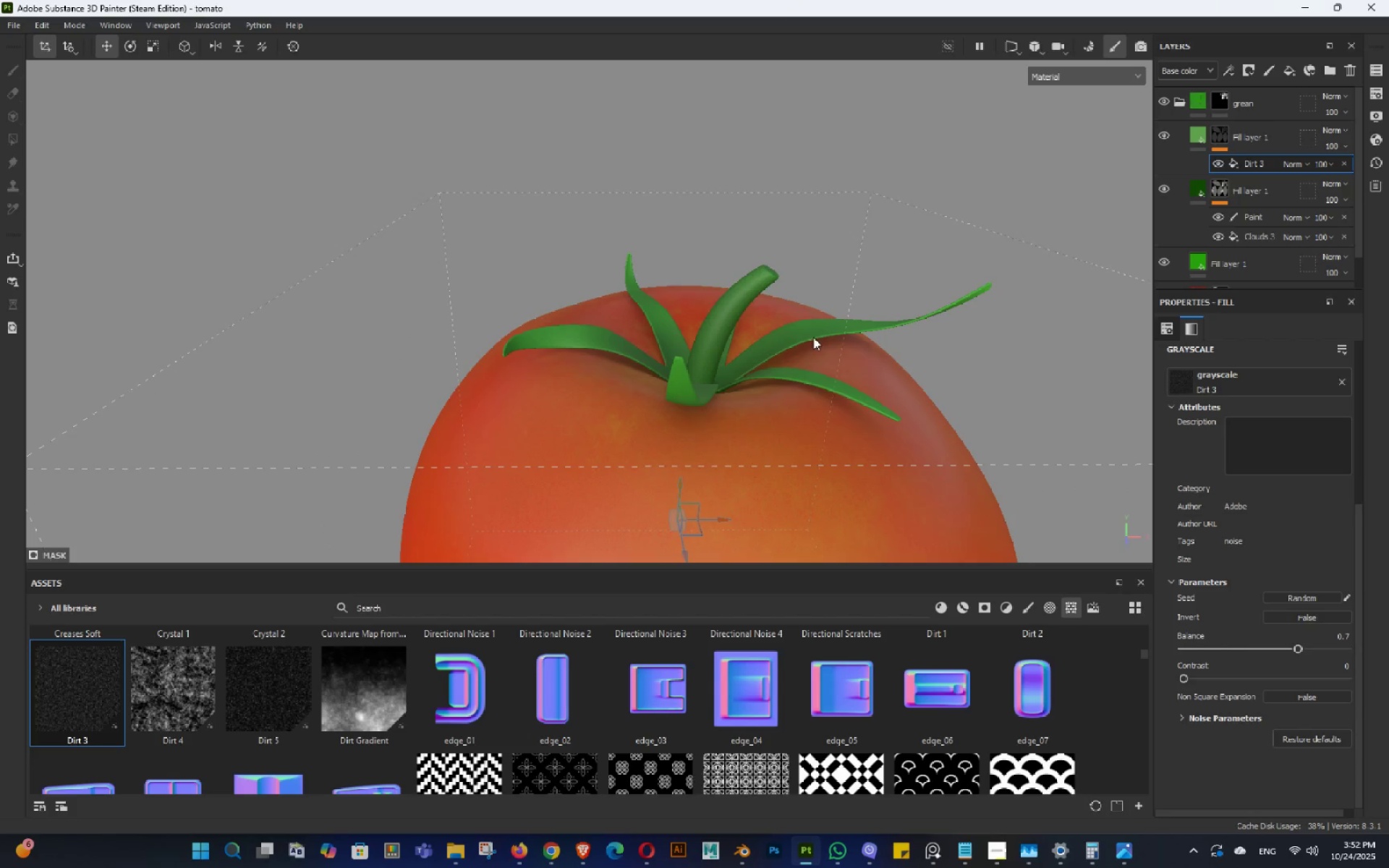 
hold_key(key=AltLeft, duration=1.41)
left_click_drag(start_coordinate=[759, 268], to_coordinate=[776, 325])
 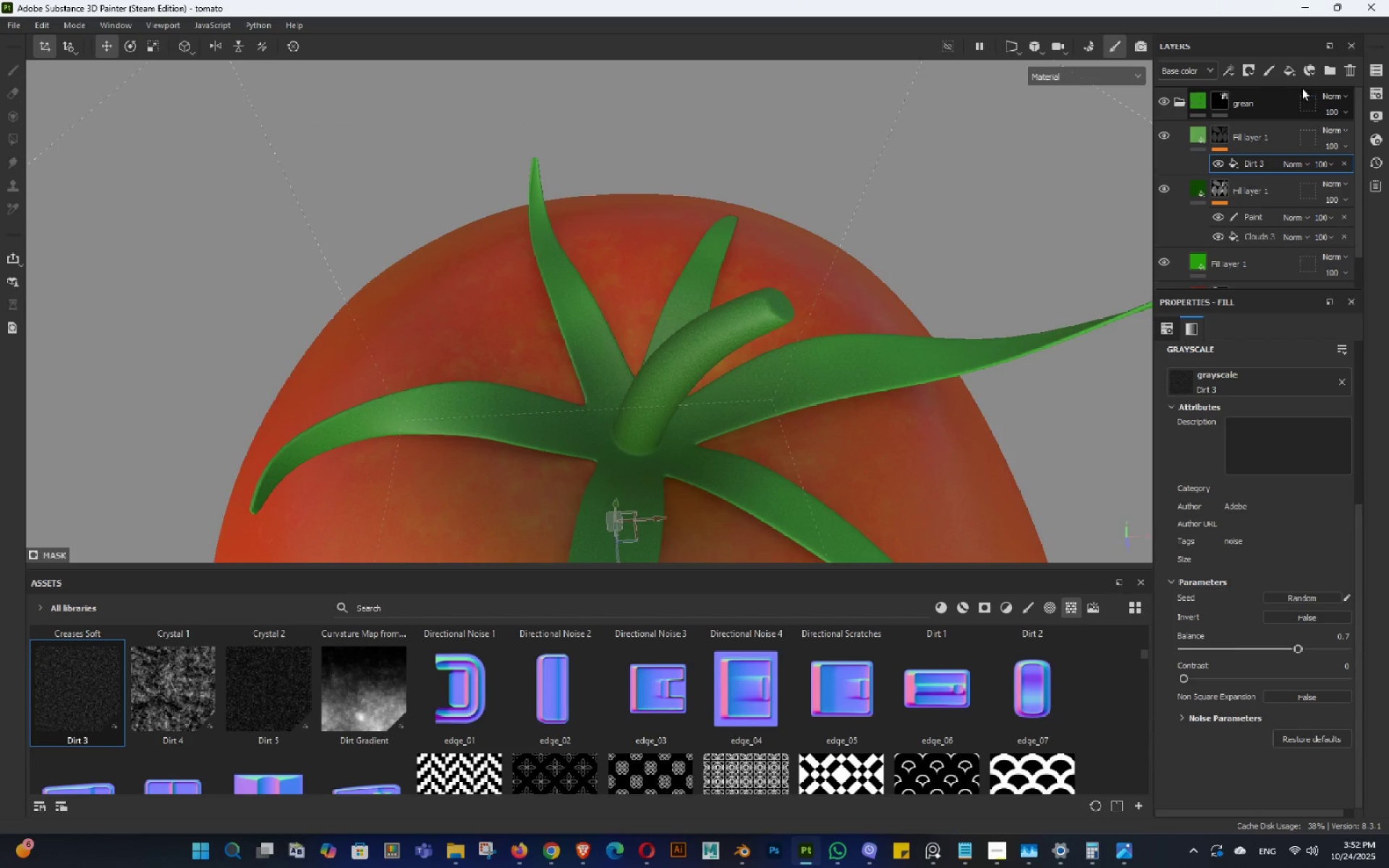 
left_click([1330, 68])
 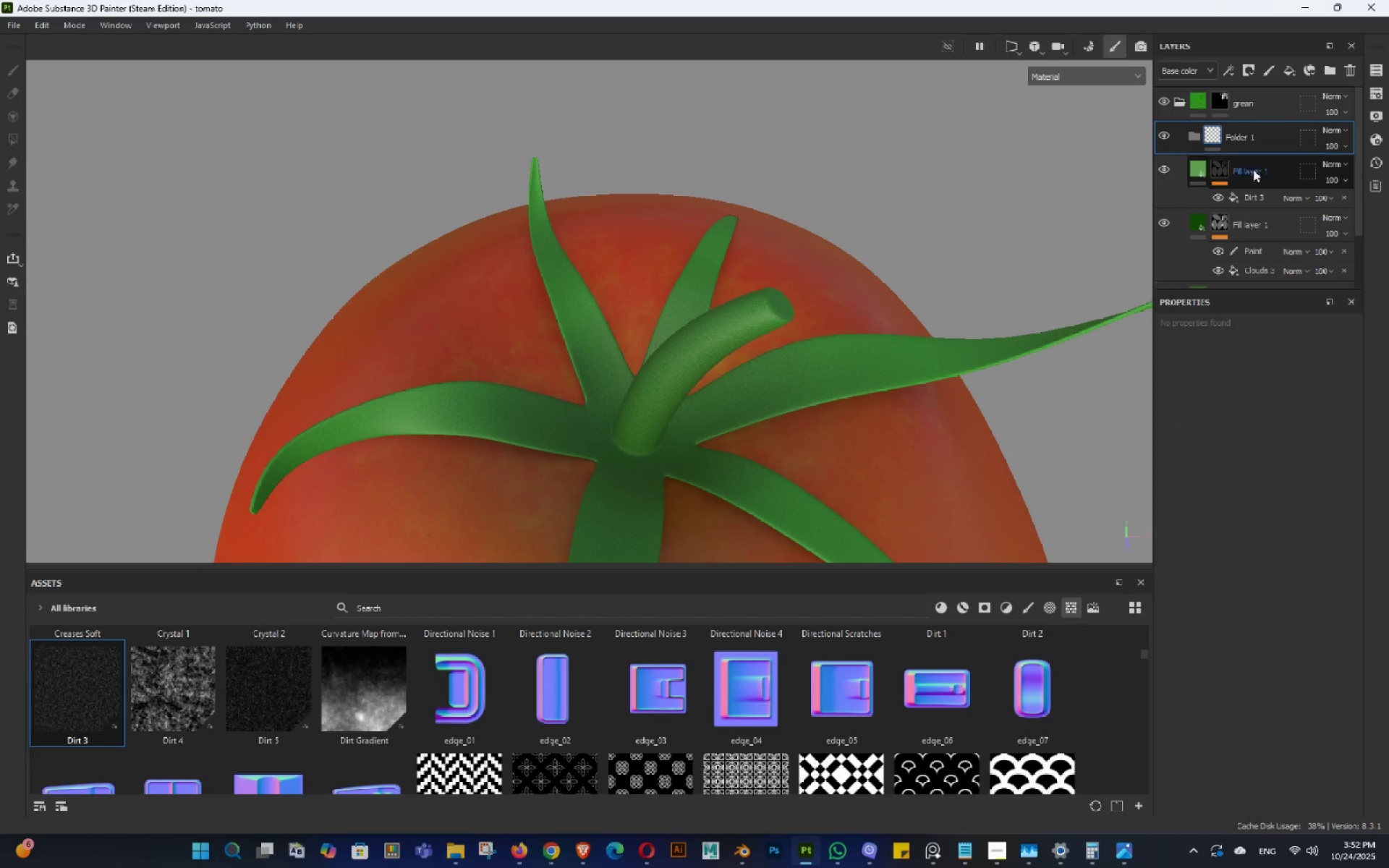 
left_click_drag(start_coordinate=[1238, 179], to_coordinate=[1241, 140])
 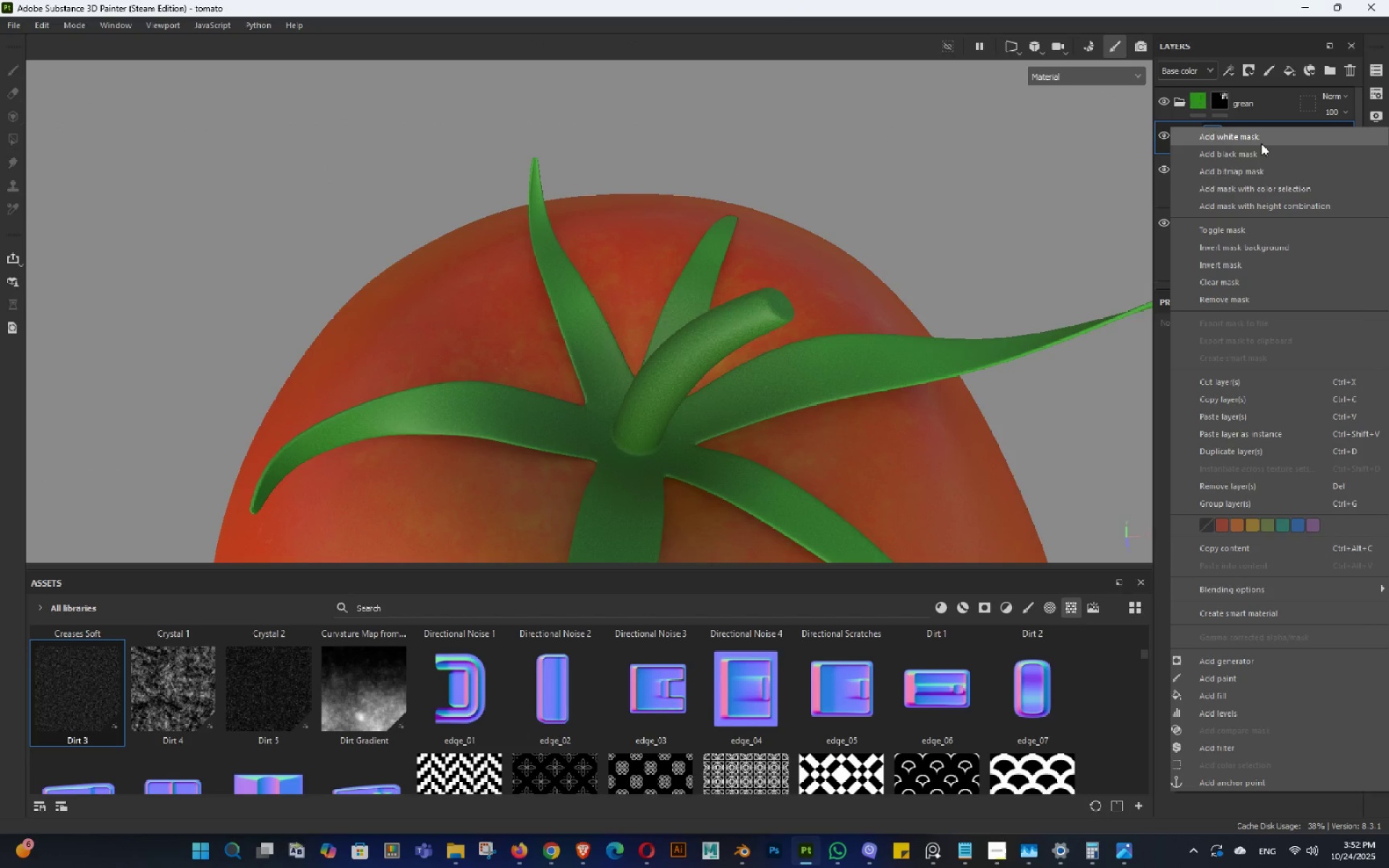 
left_click([1260, 146])
 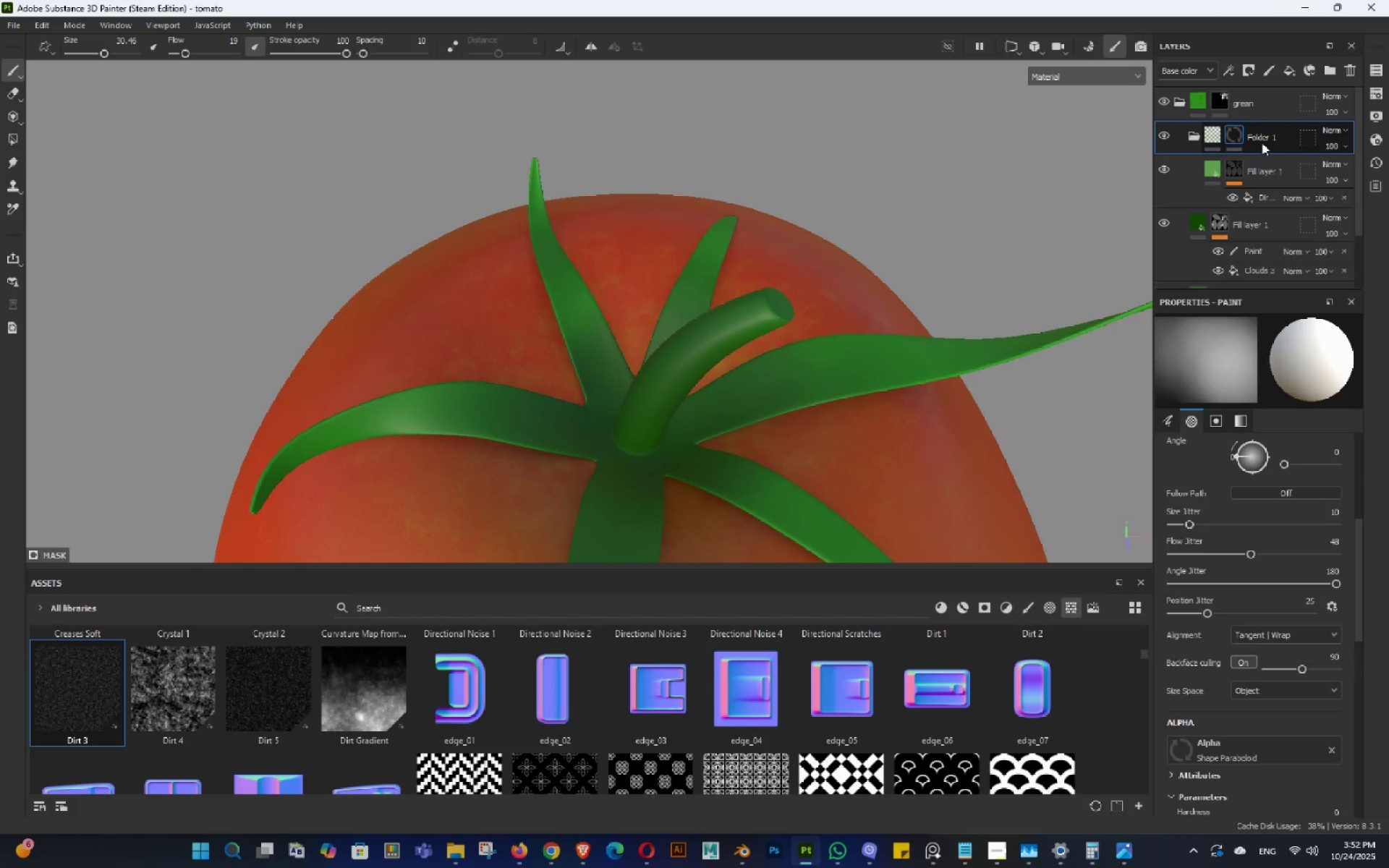 
right_click([1262, 142])
 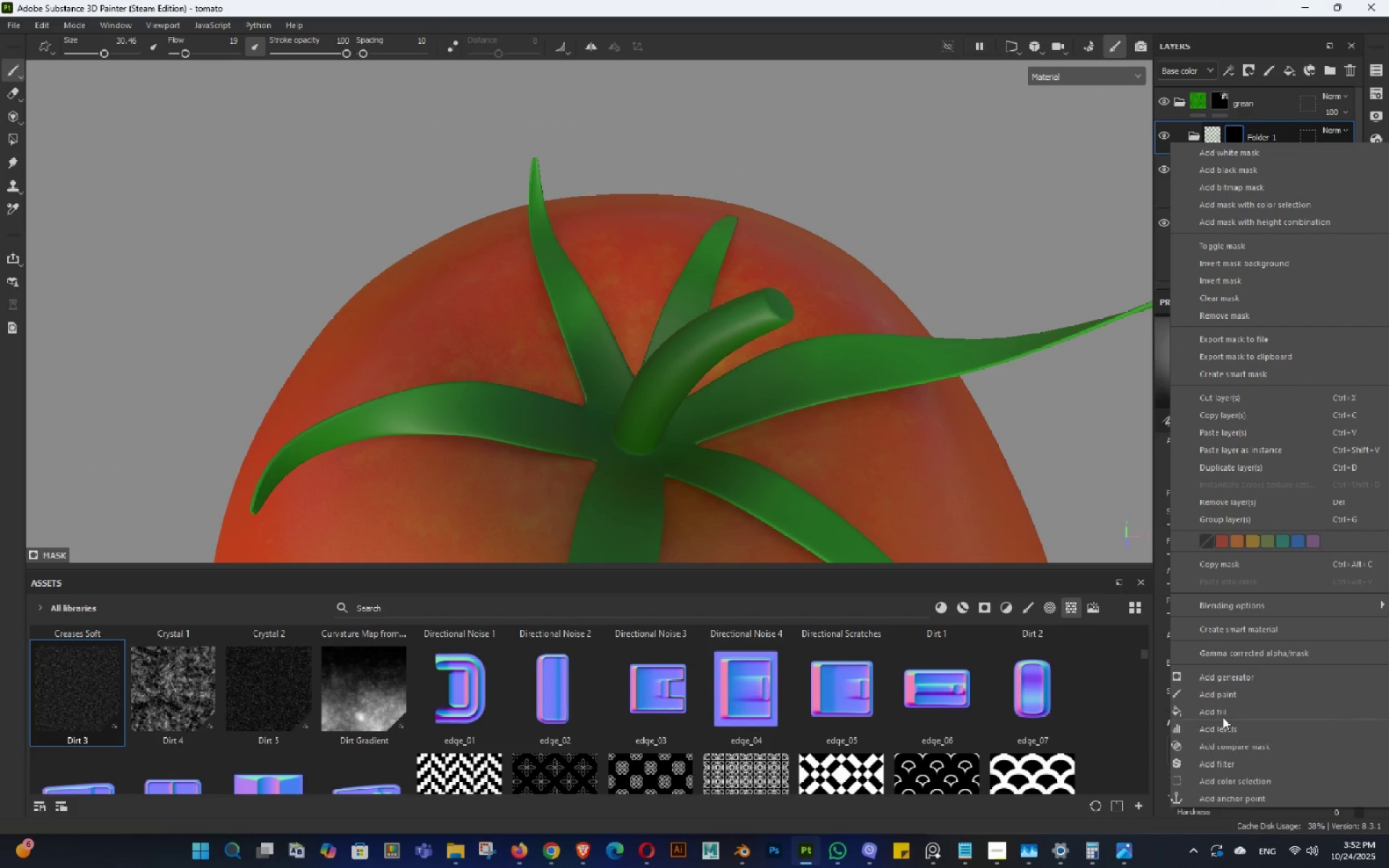 
left_click([1220, 710])
 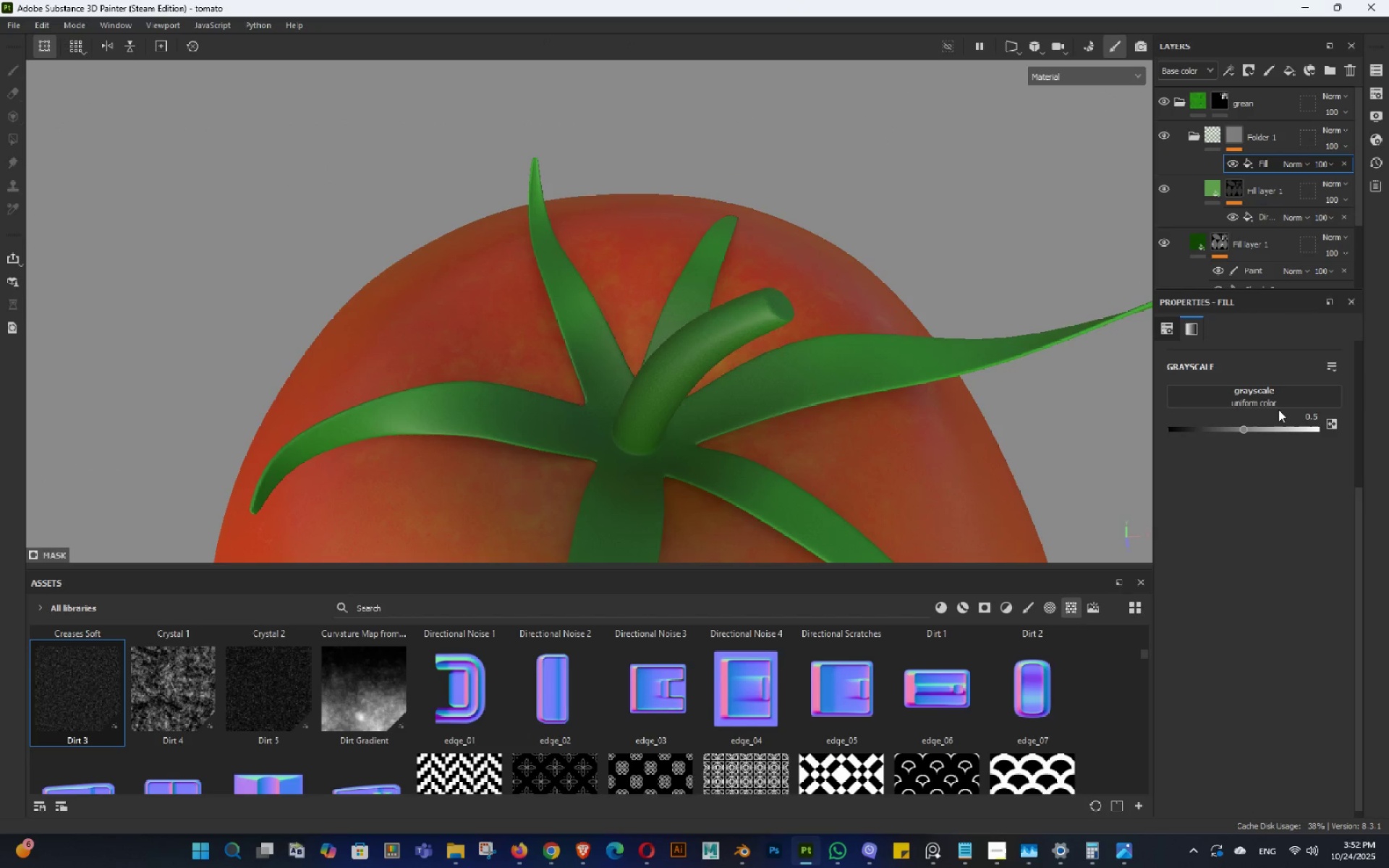 
left_click([1268, 394])
 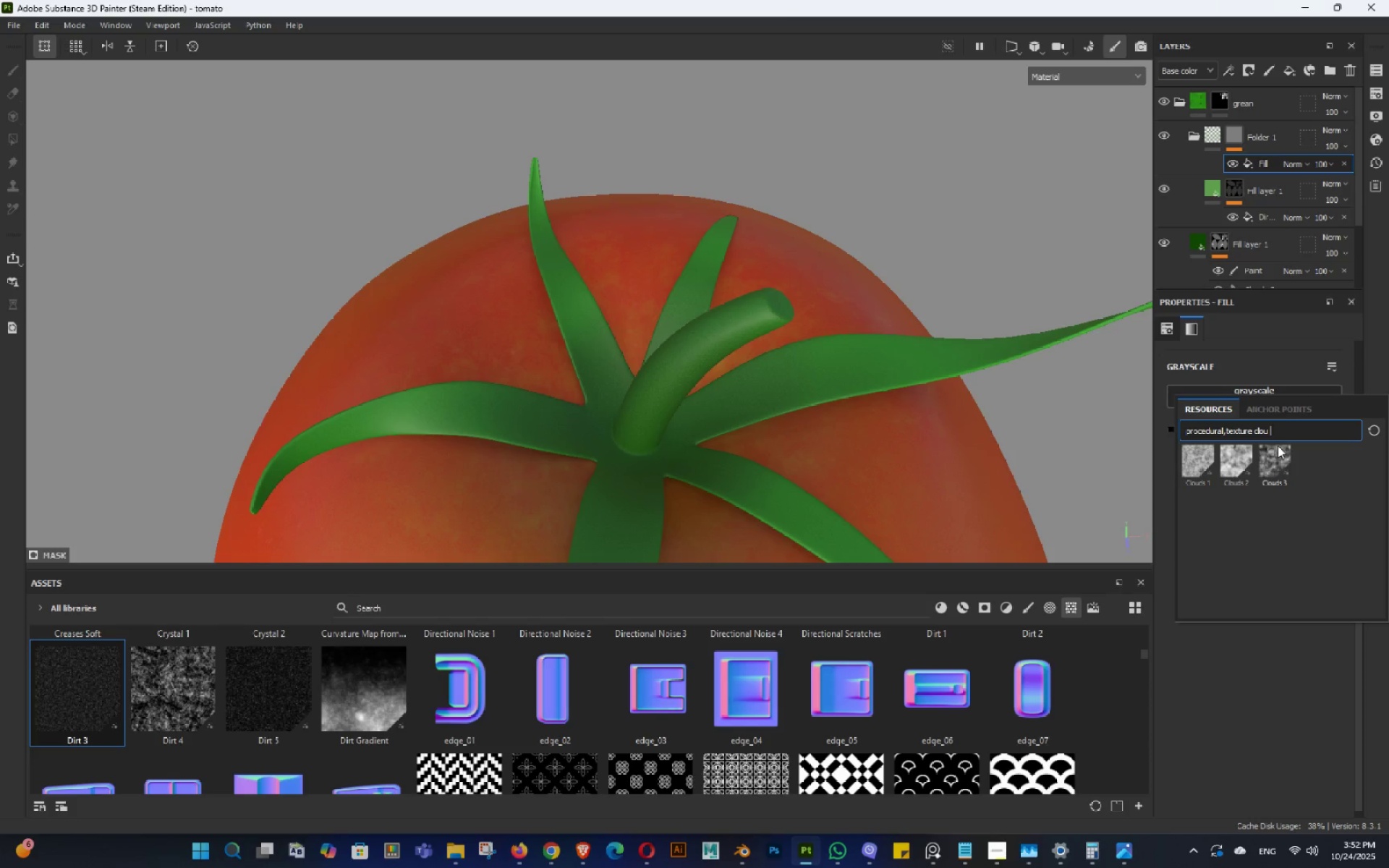 
left_click([1275, 456])
 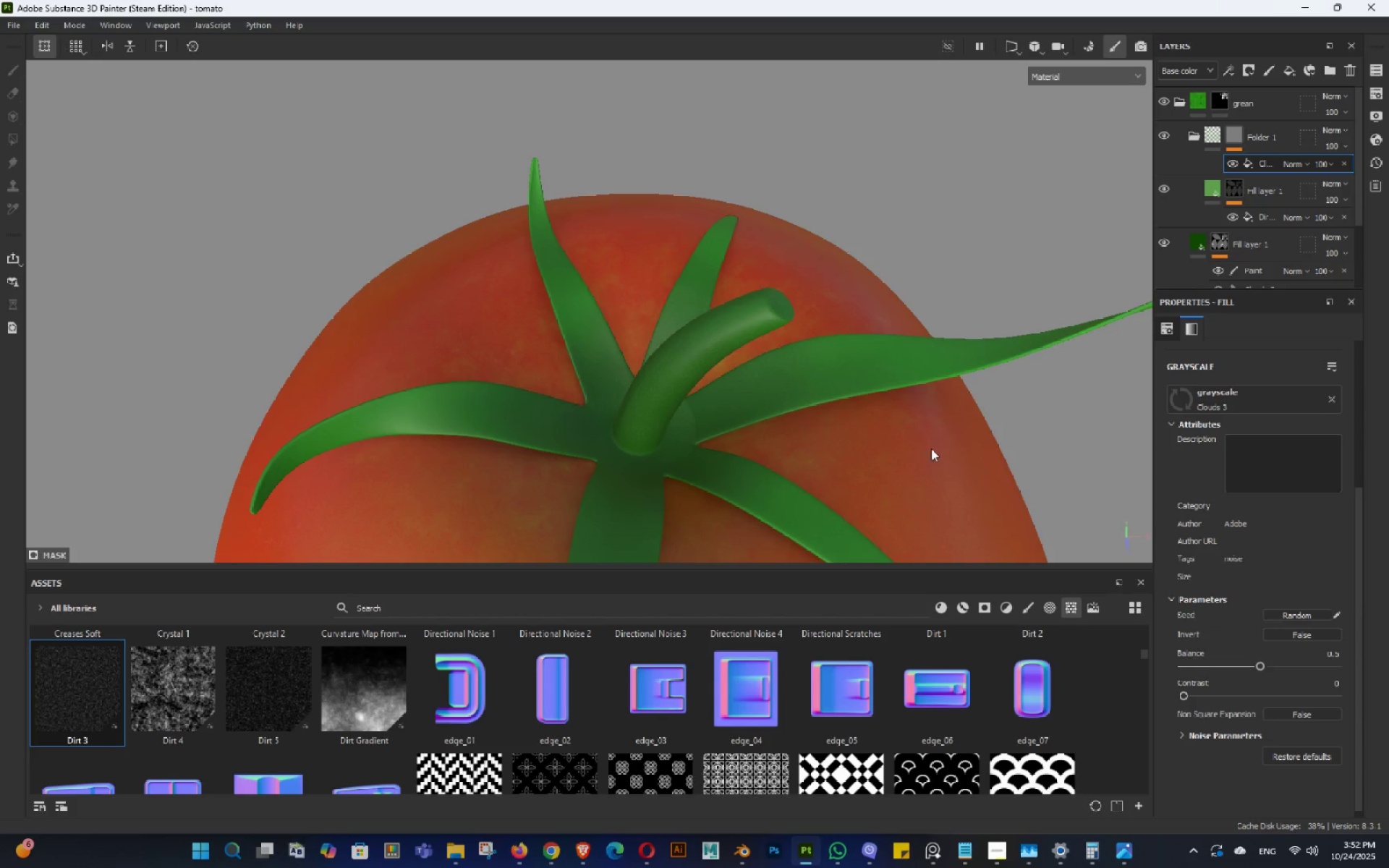 
hold_key(key=AltLeft, duration=1.52)
left_click_drag(start_coordinate=[812, 395], to_coordinate=[820, 364])
 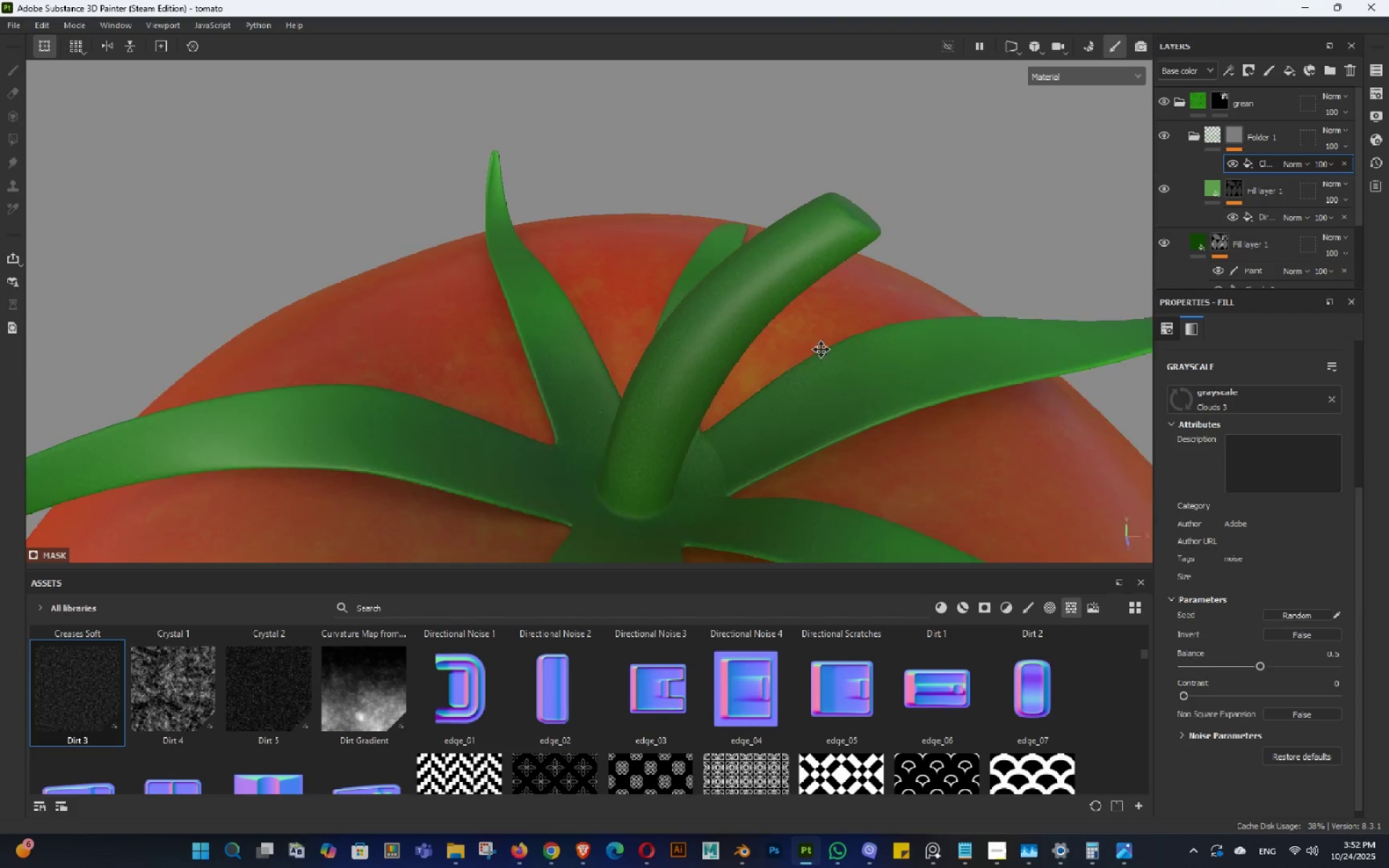 
hold_key(key=AltLeft, duration=0.41)
 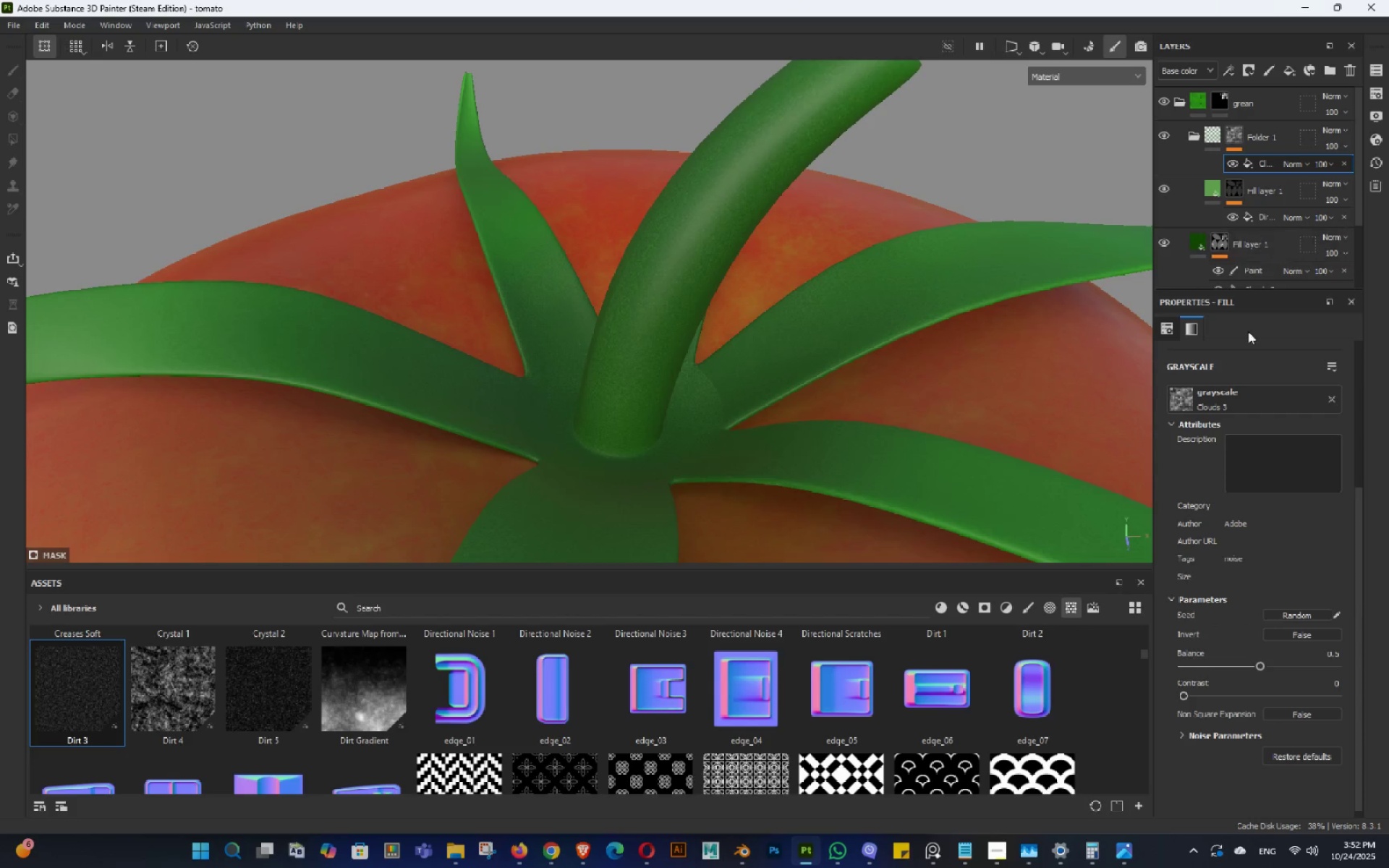 
scroll: coordinate [1260, 407], scroll_direction: up, amount: 3.0
 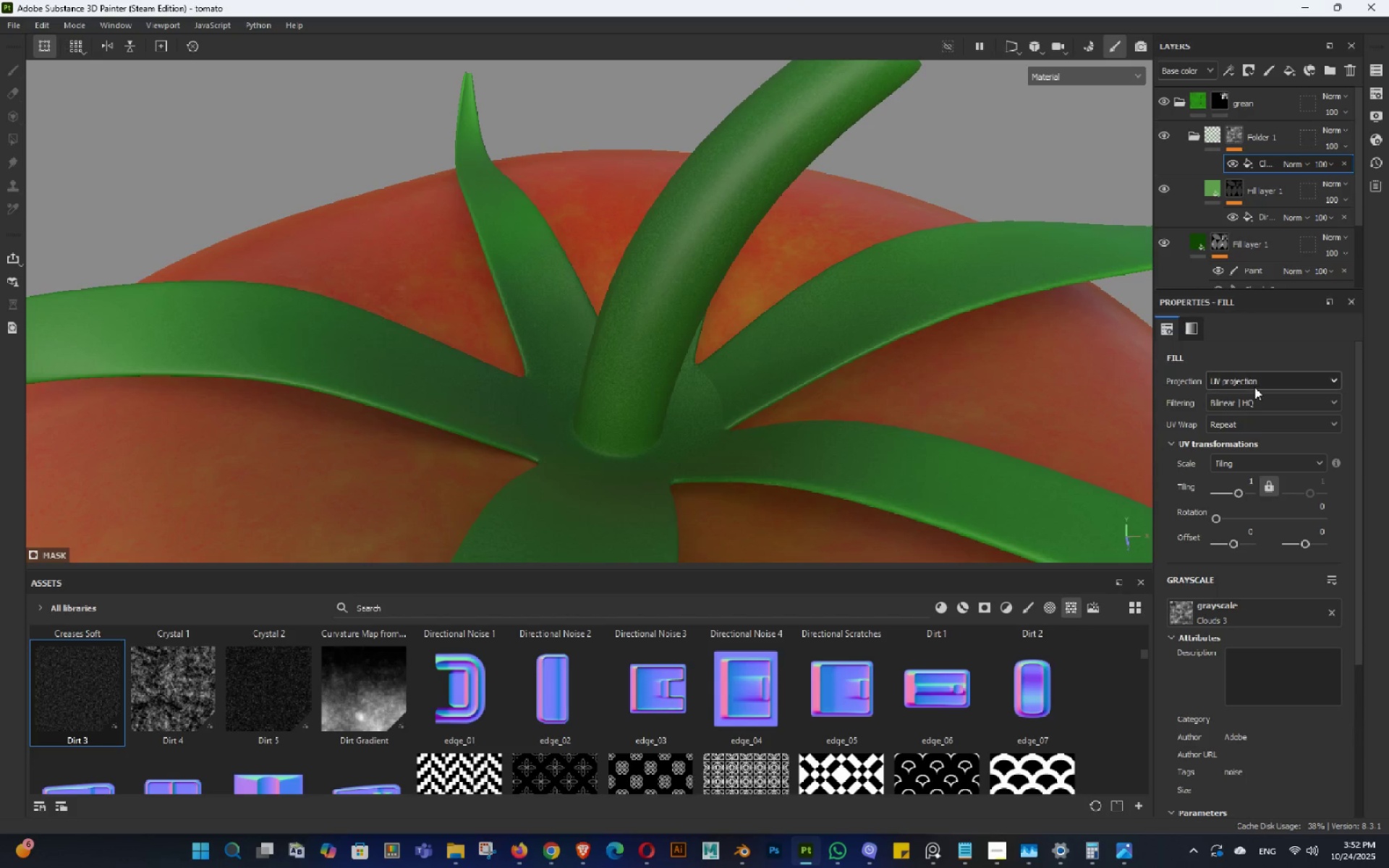 
left_click([1252, 384])
 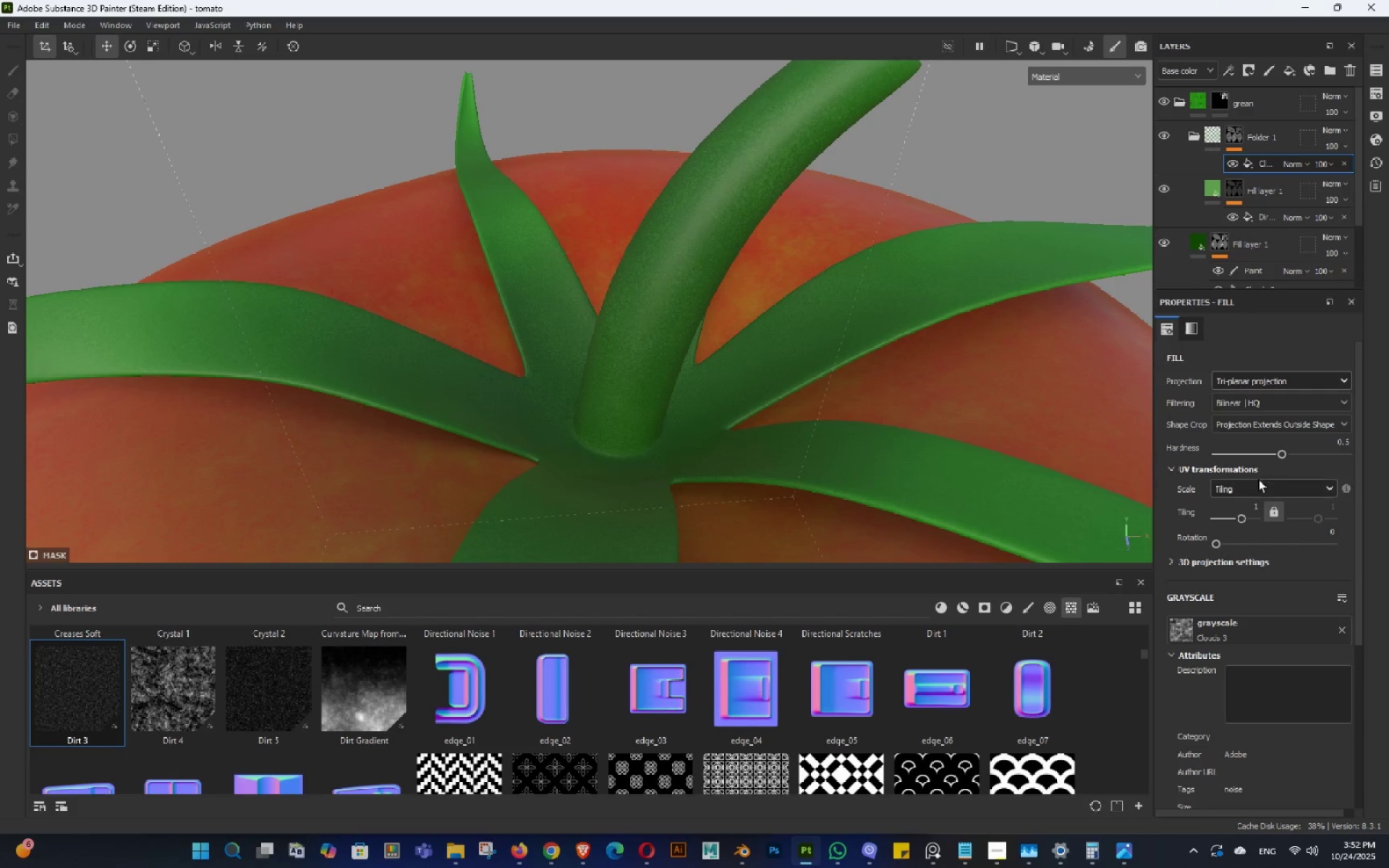 
left_click([1252, 511])
 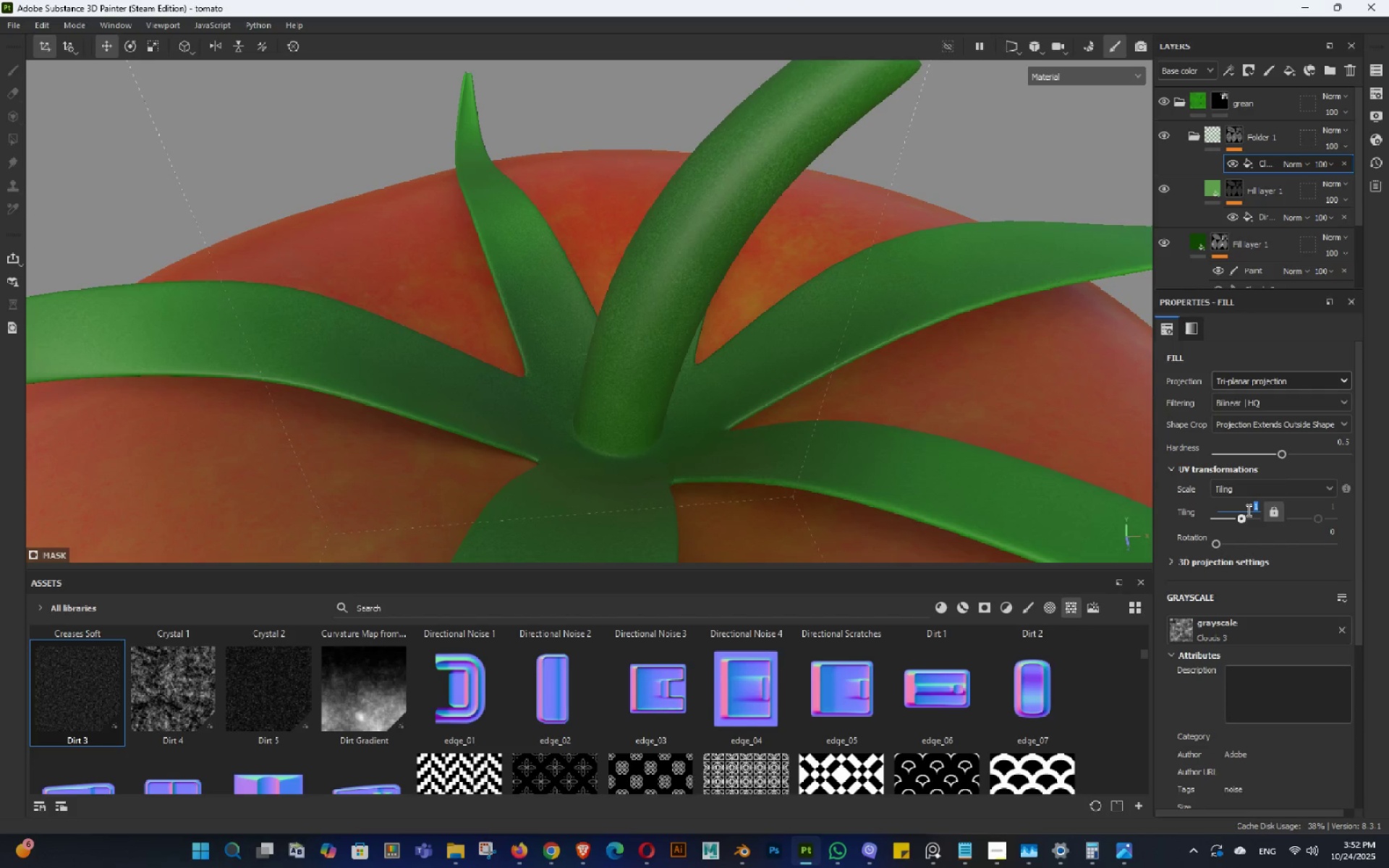 
key(Numpad3)
 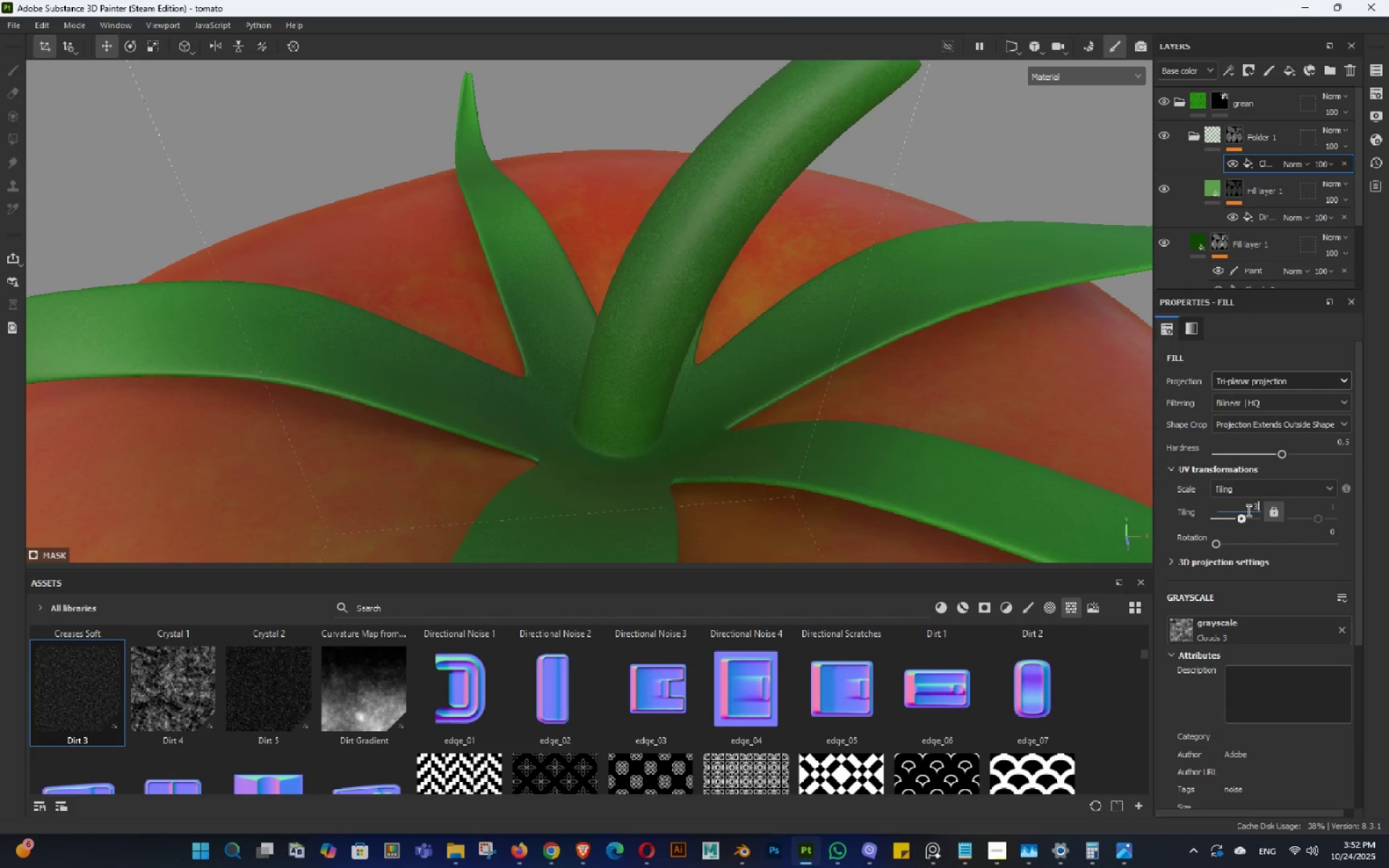 
key(NumpadEnter)
 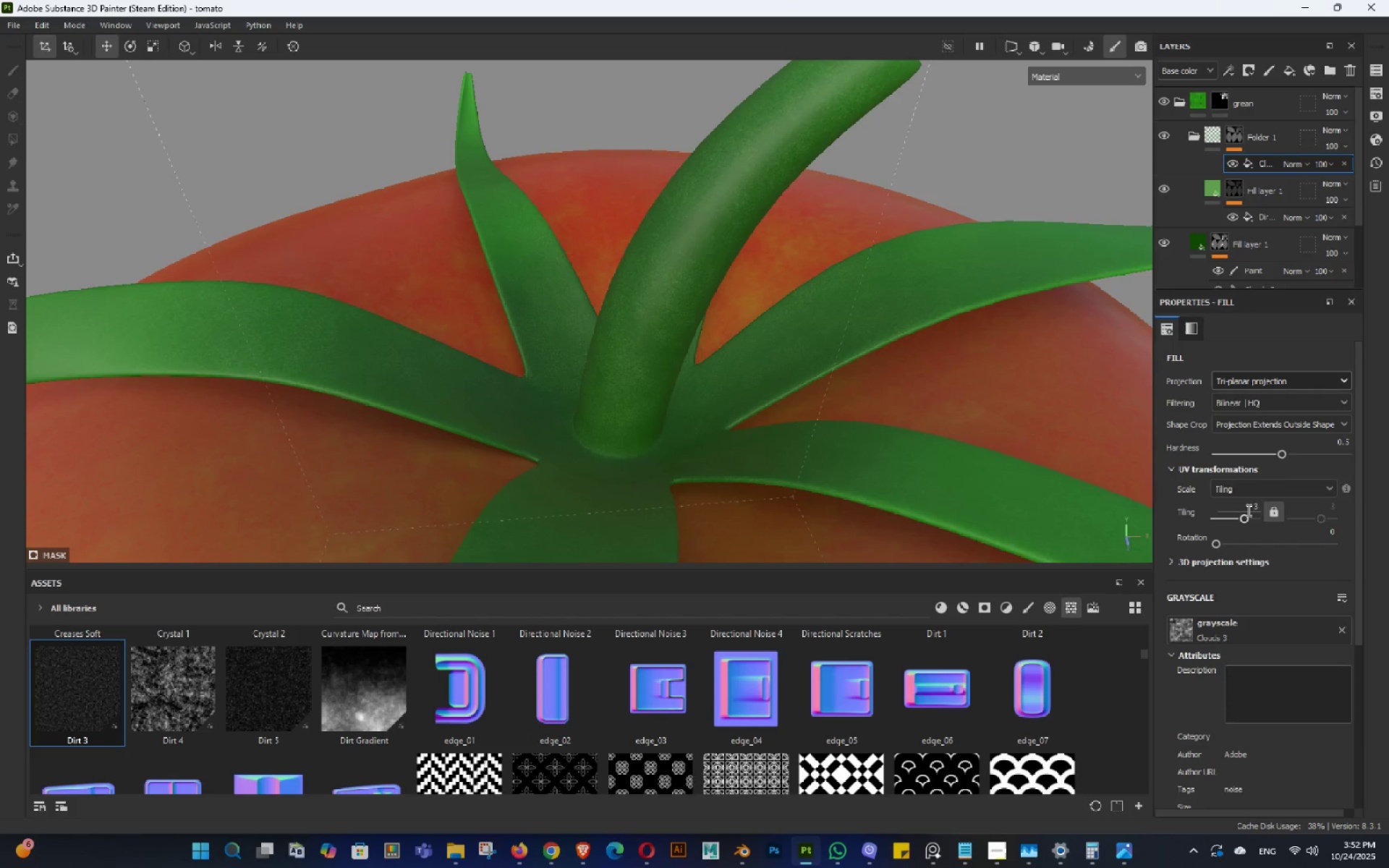 
hold_key(key=AltLeft, duration=1.53)
 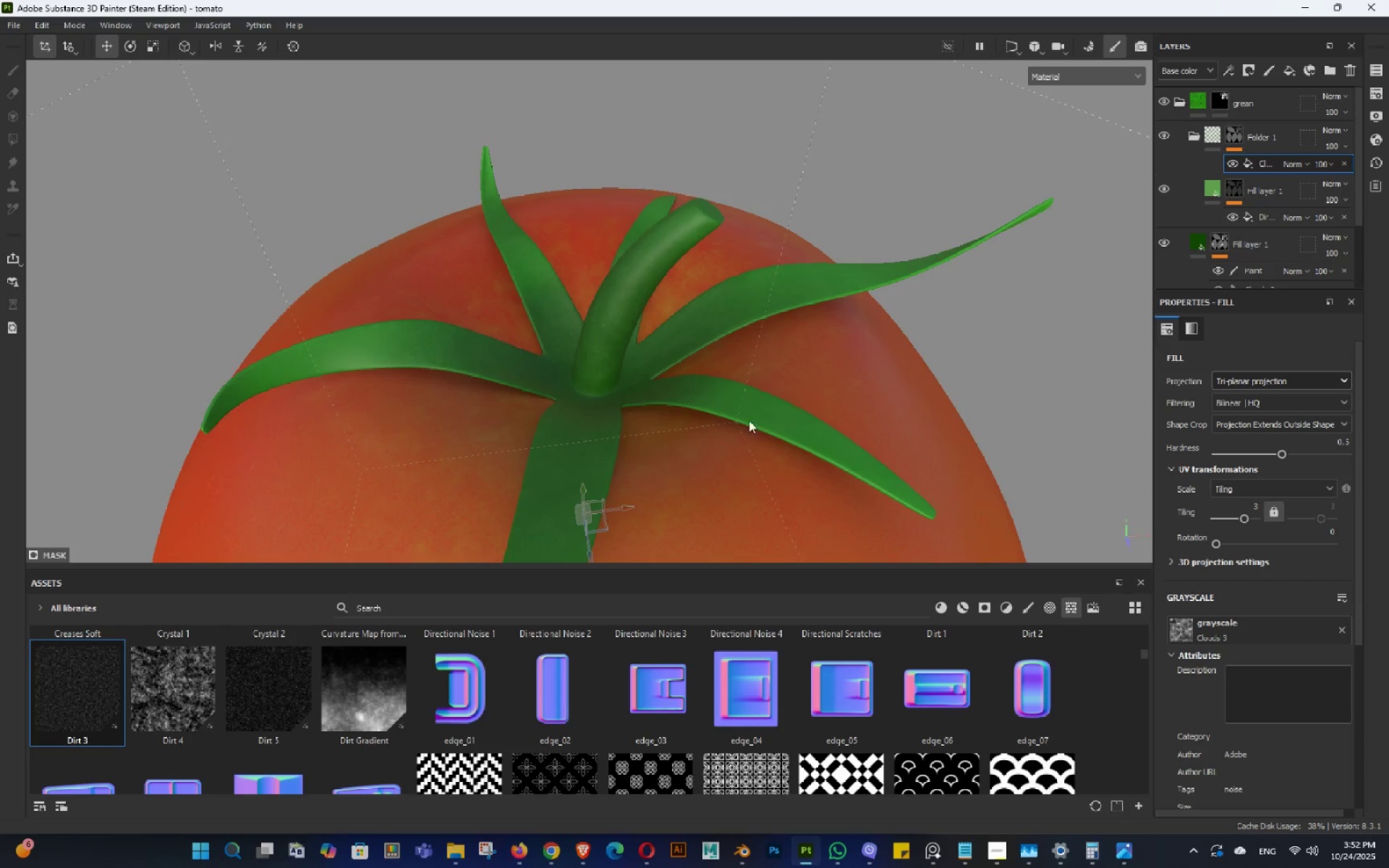 
hold_key(key=AltLeft, duration=1.52)
 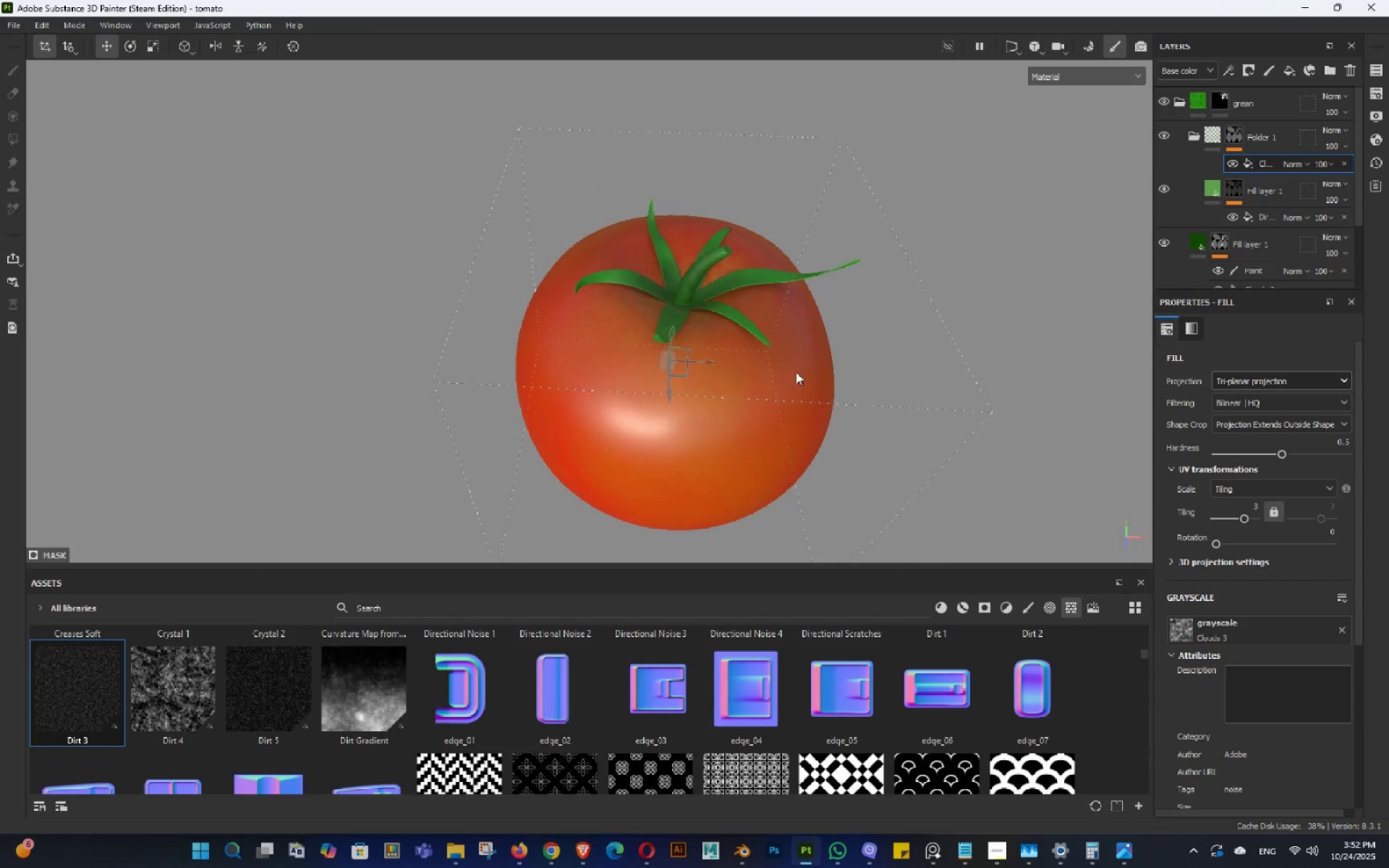 
hold_key(key=AltLeft, duration=0.93)
 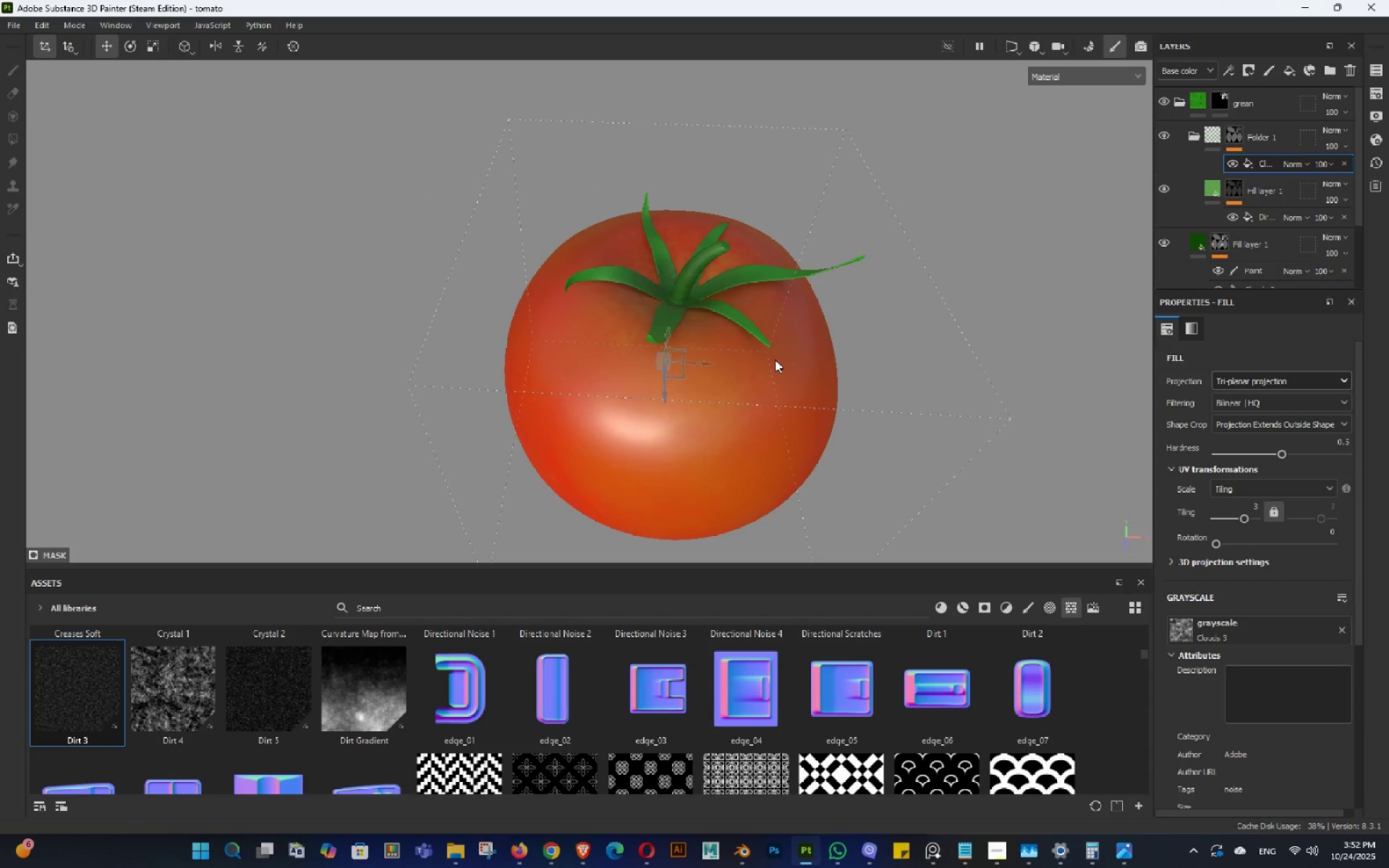 
key(Control+S)
 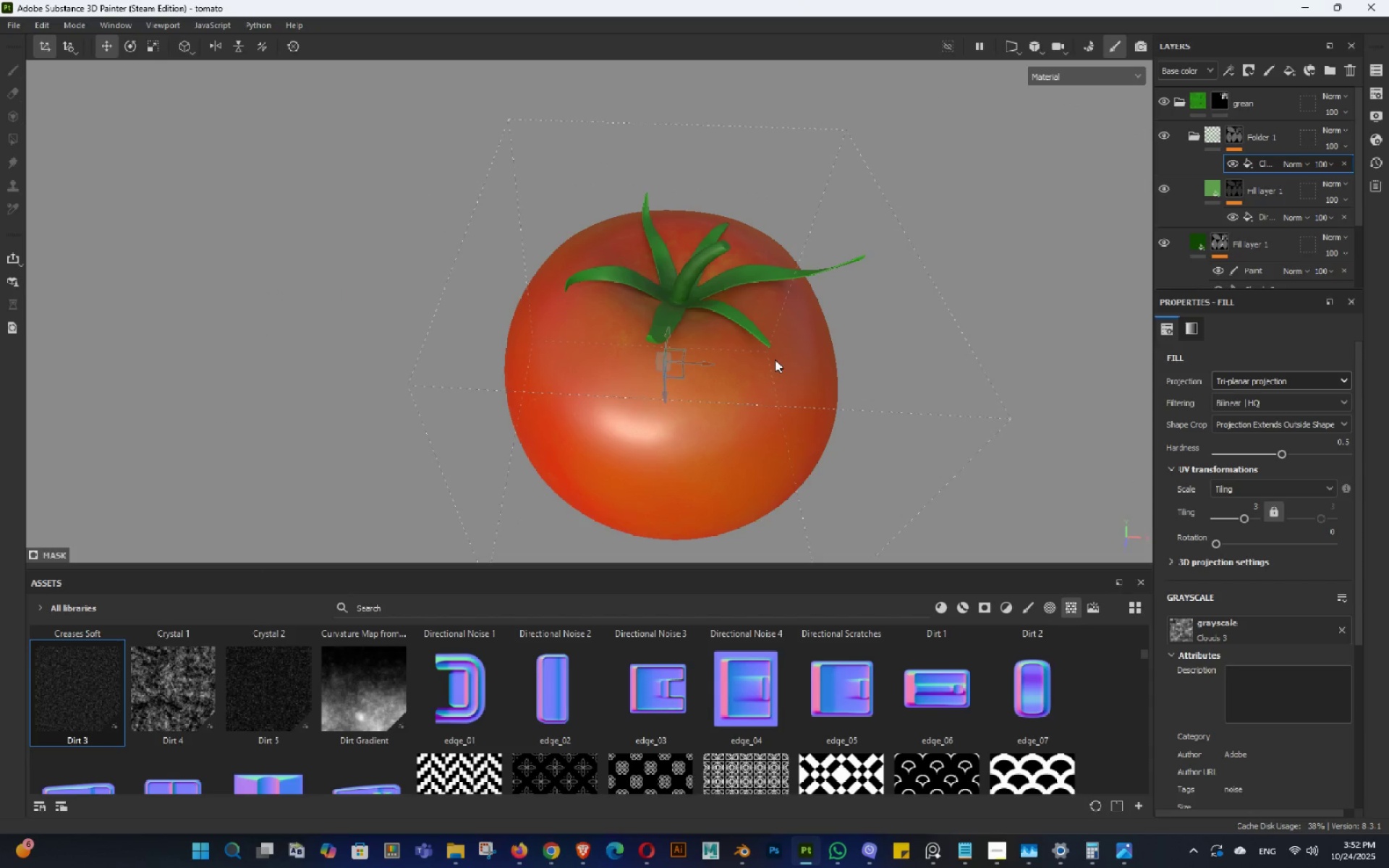 
wait(9.16)
 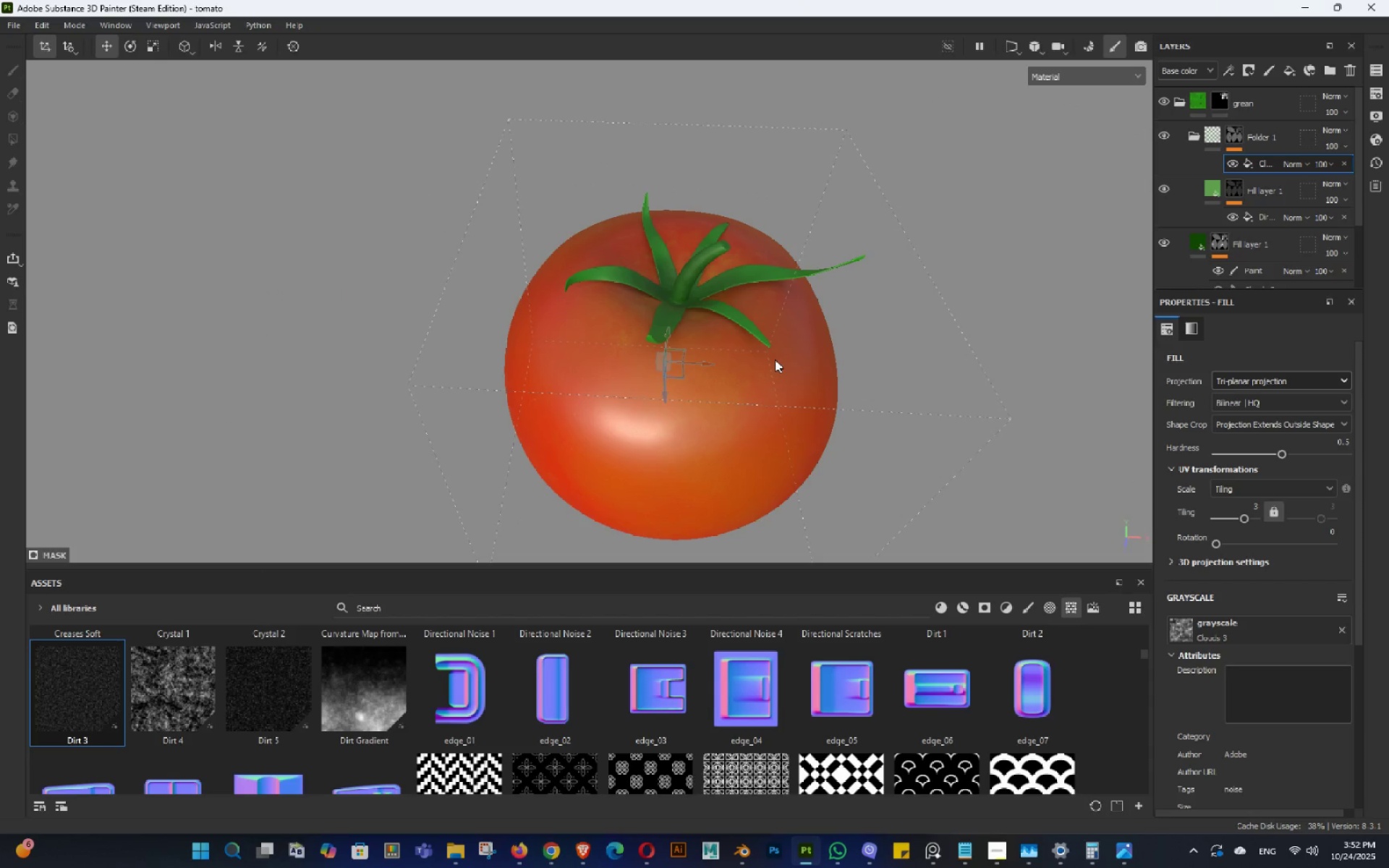 
hold_key(key=AltLeft, duration=1.53)
 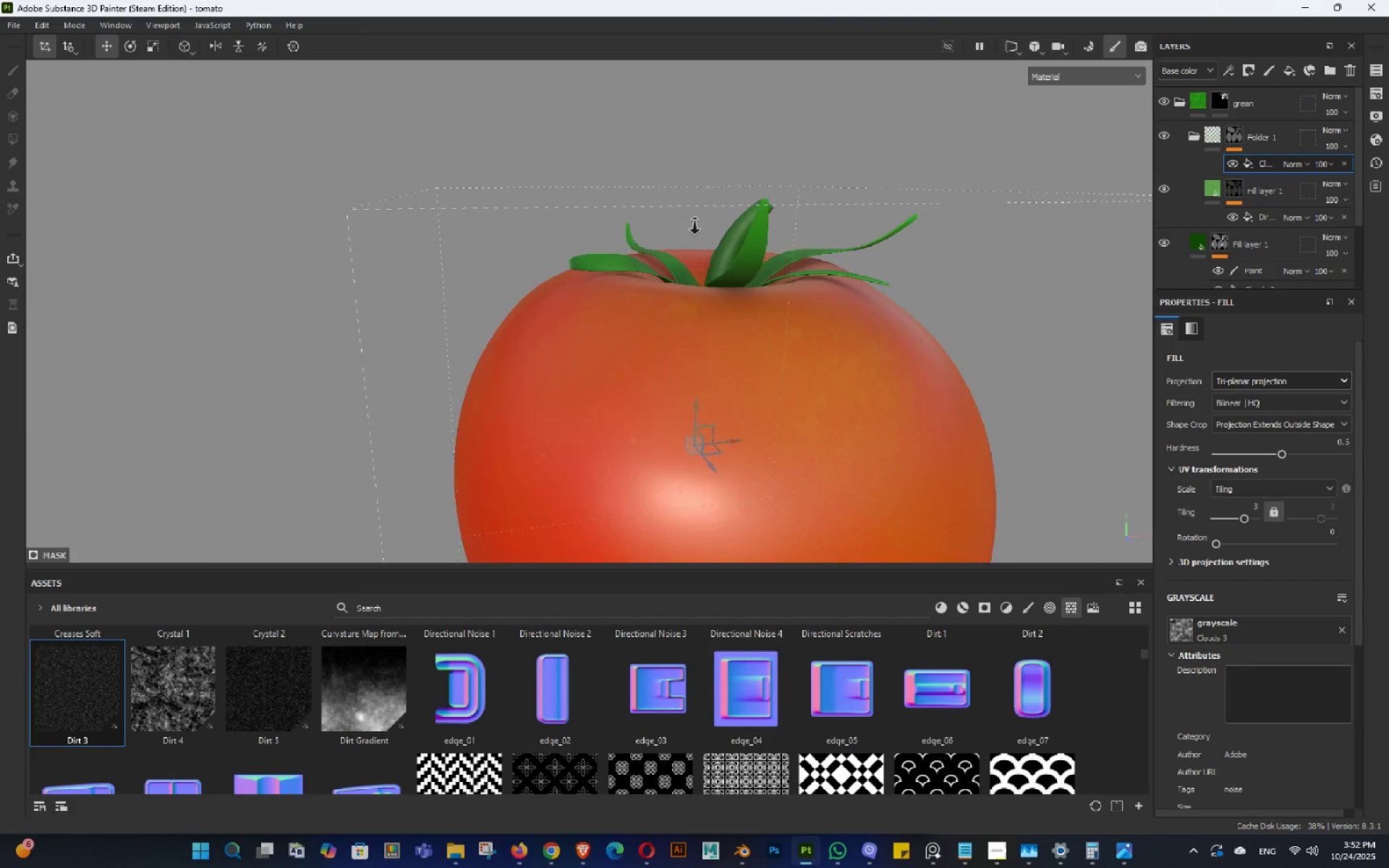 
hold_key(key=AltLeft, duration=1.52)
 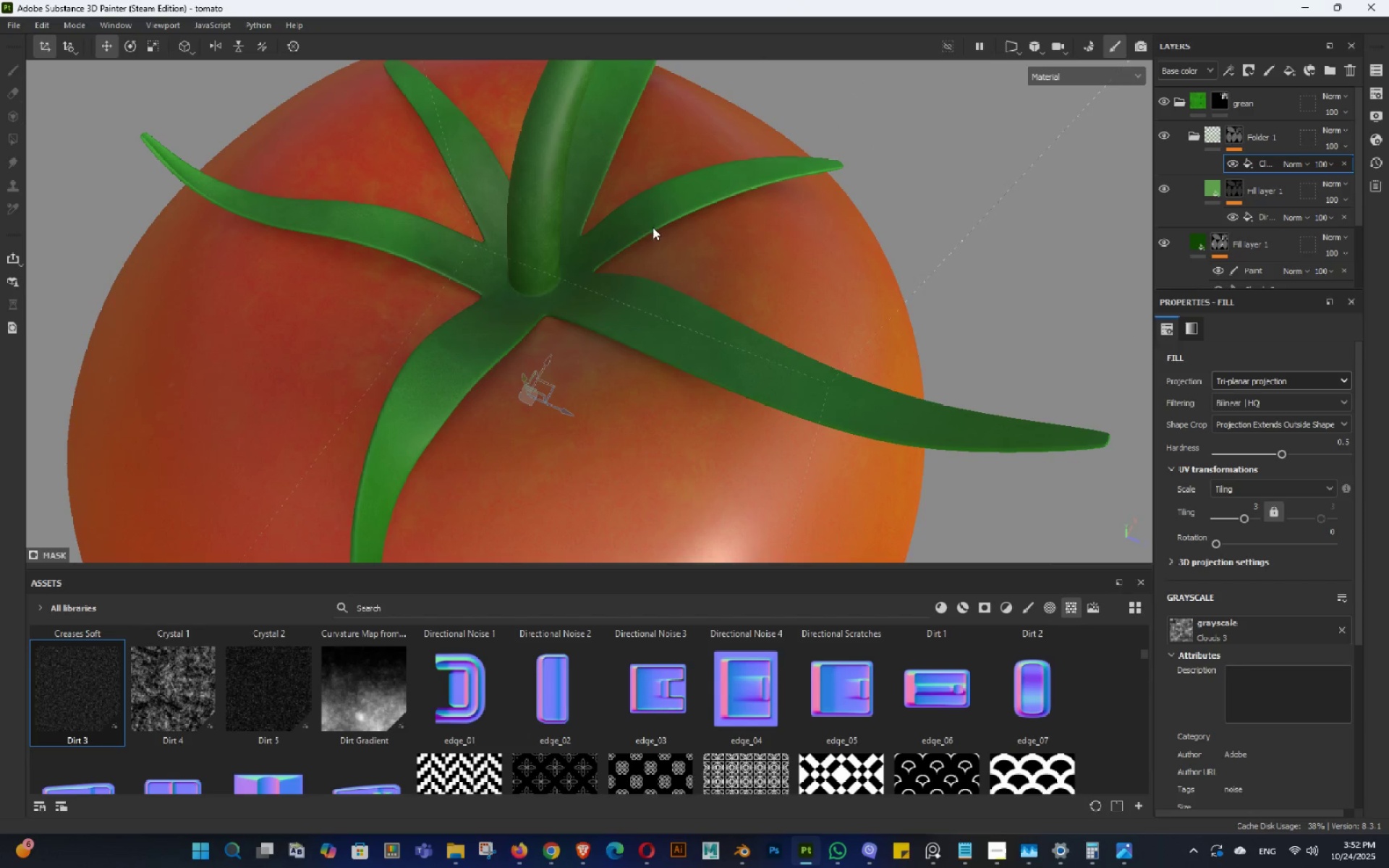 
key(Alt+AltLeft)
 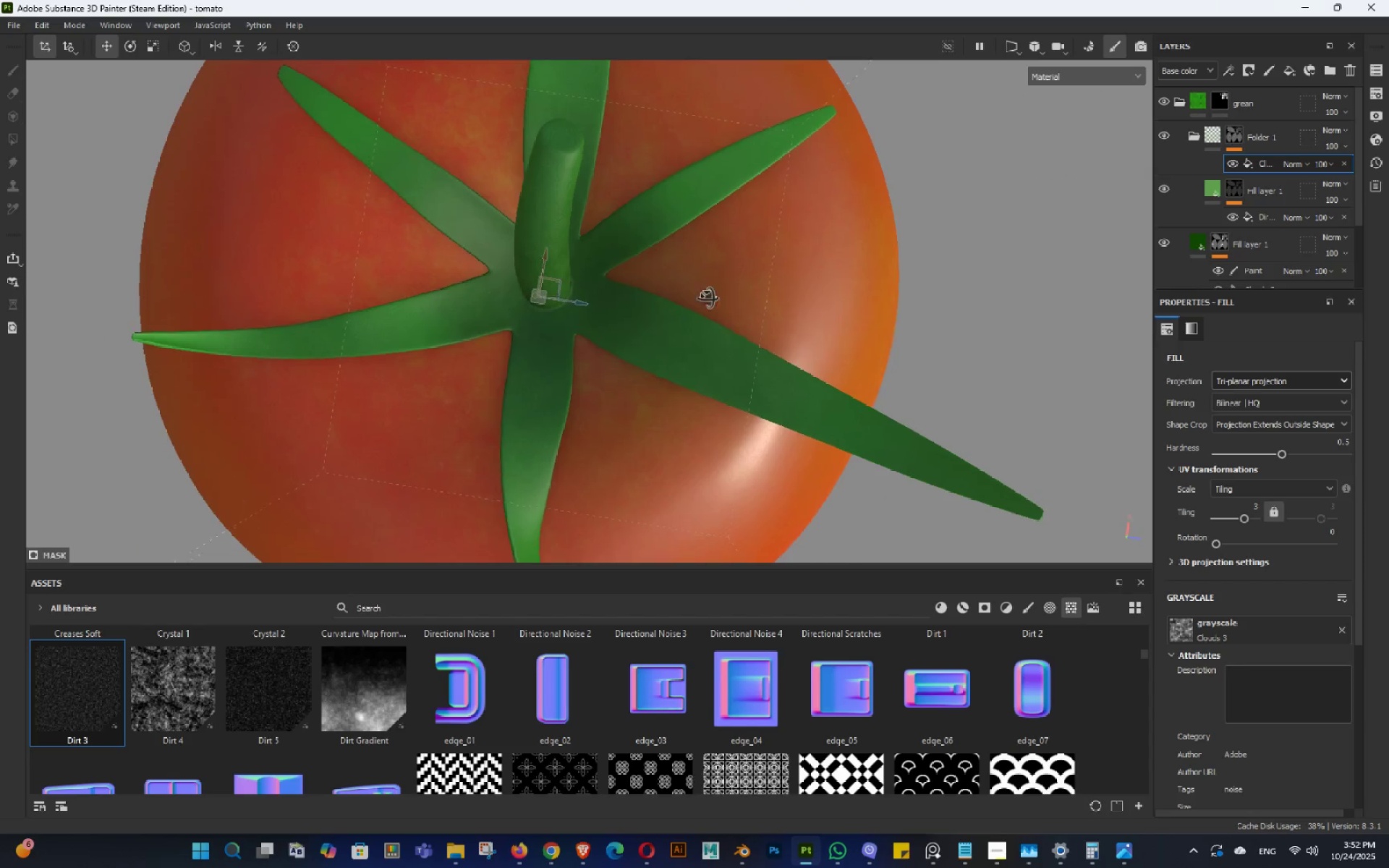 
key(Alt+AltLeft)
 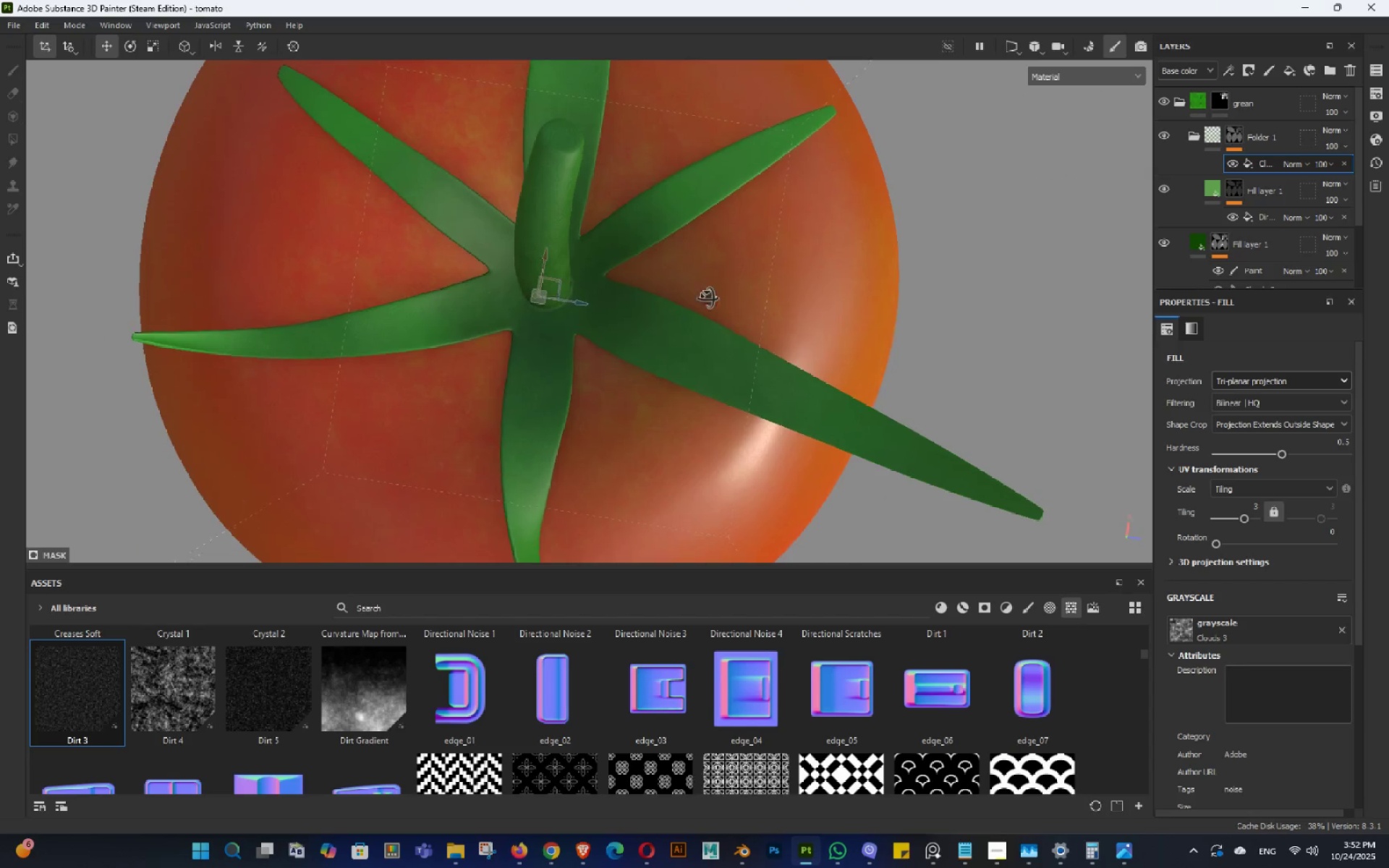 
key(Alt+AltLeft)
 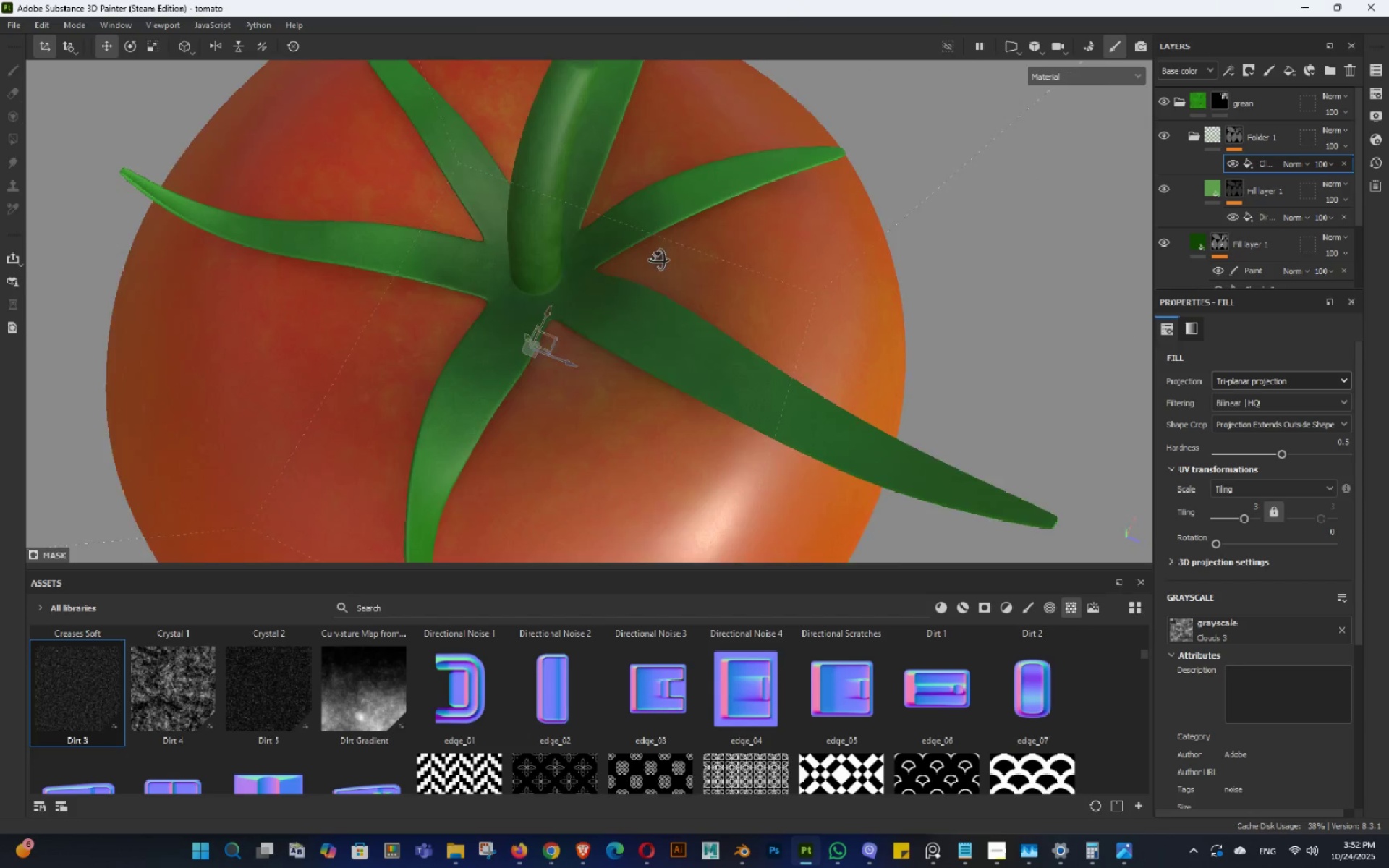 
key(Alt+AltLeft)
 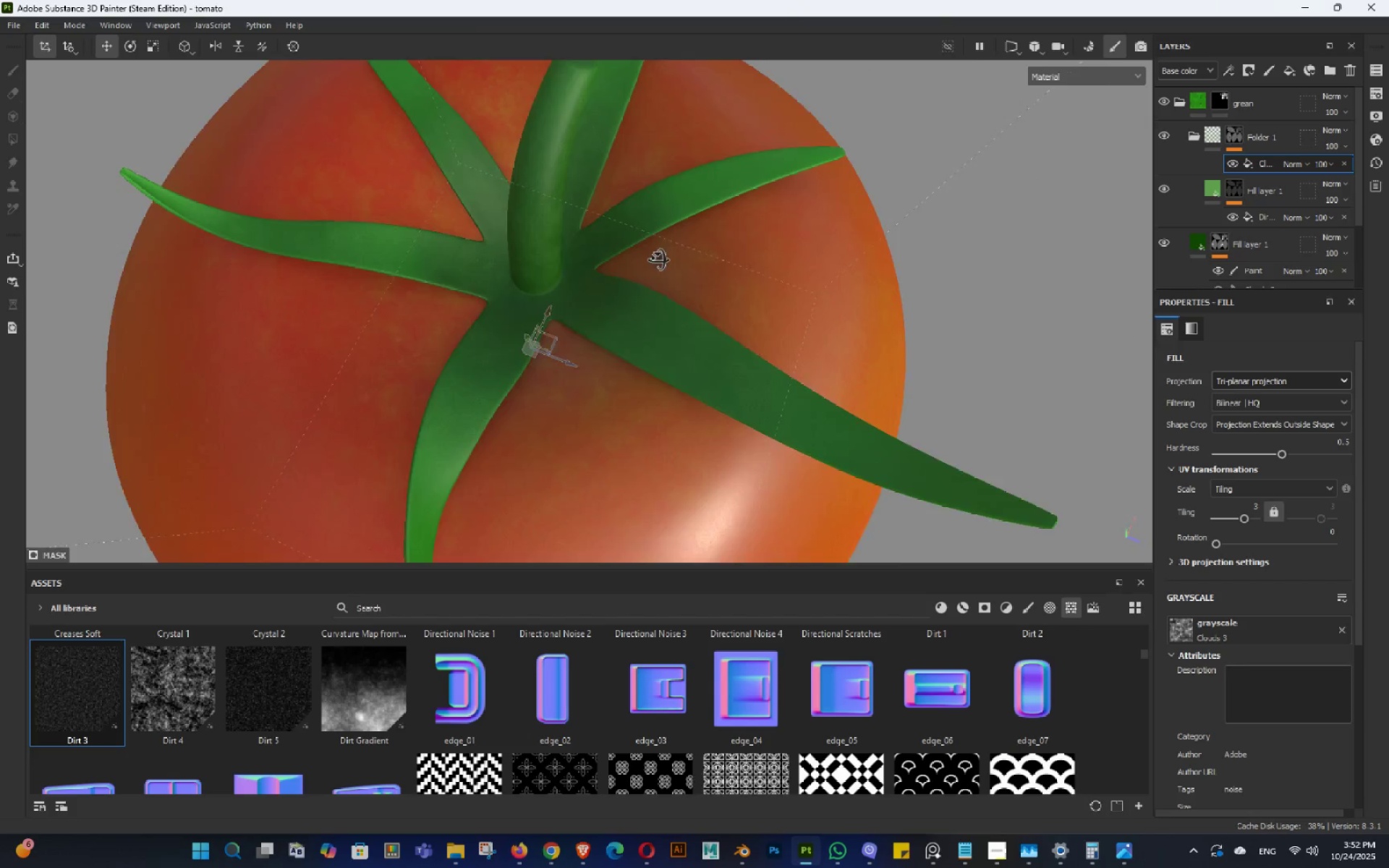 
key(Alt+AltLeft)
 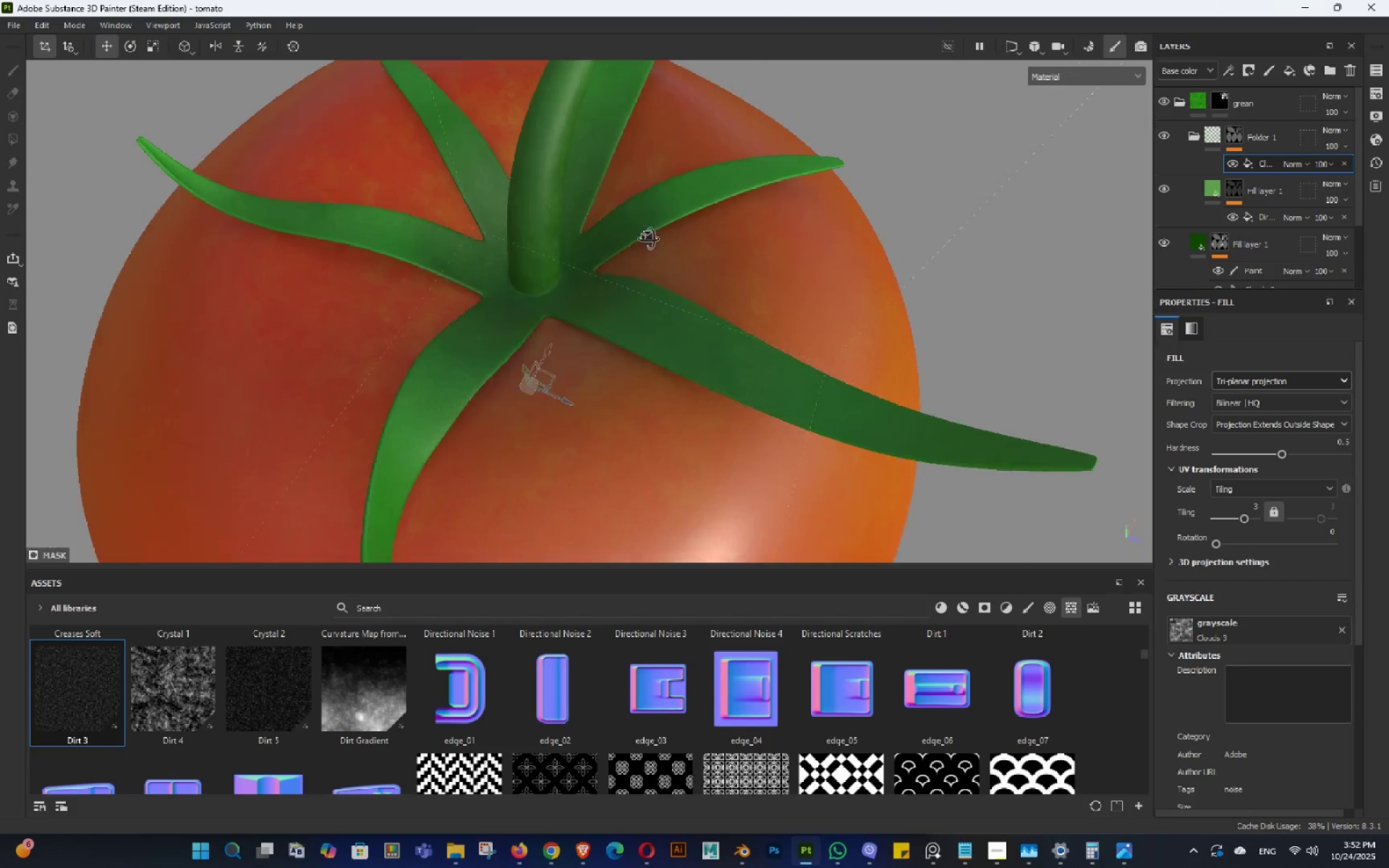 
key(Alt+AltLeft)
 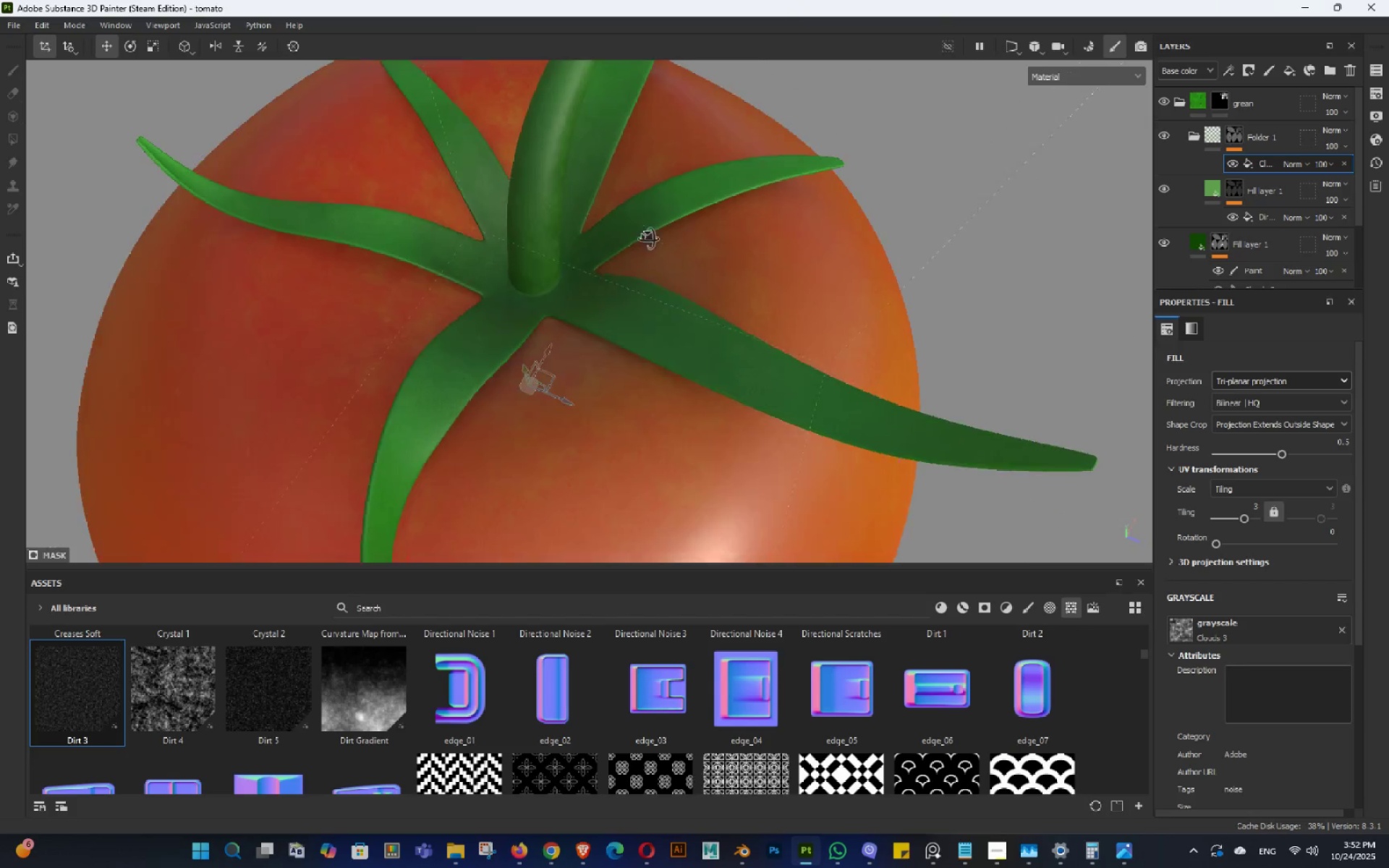 
key(Alt+AltLeft)
 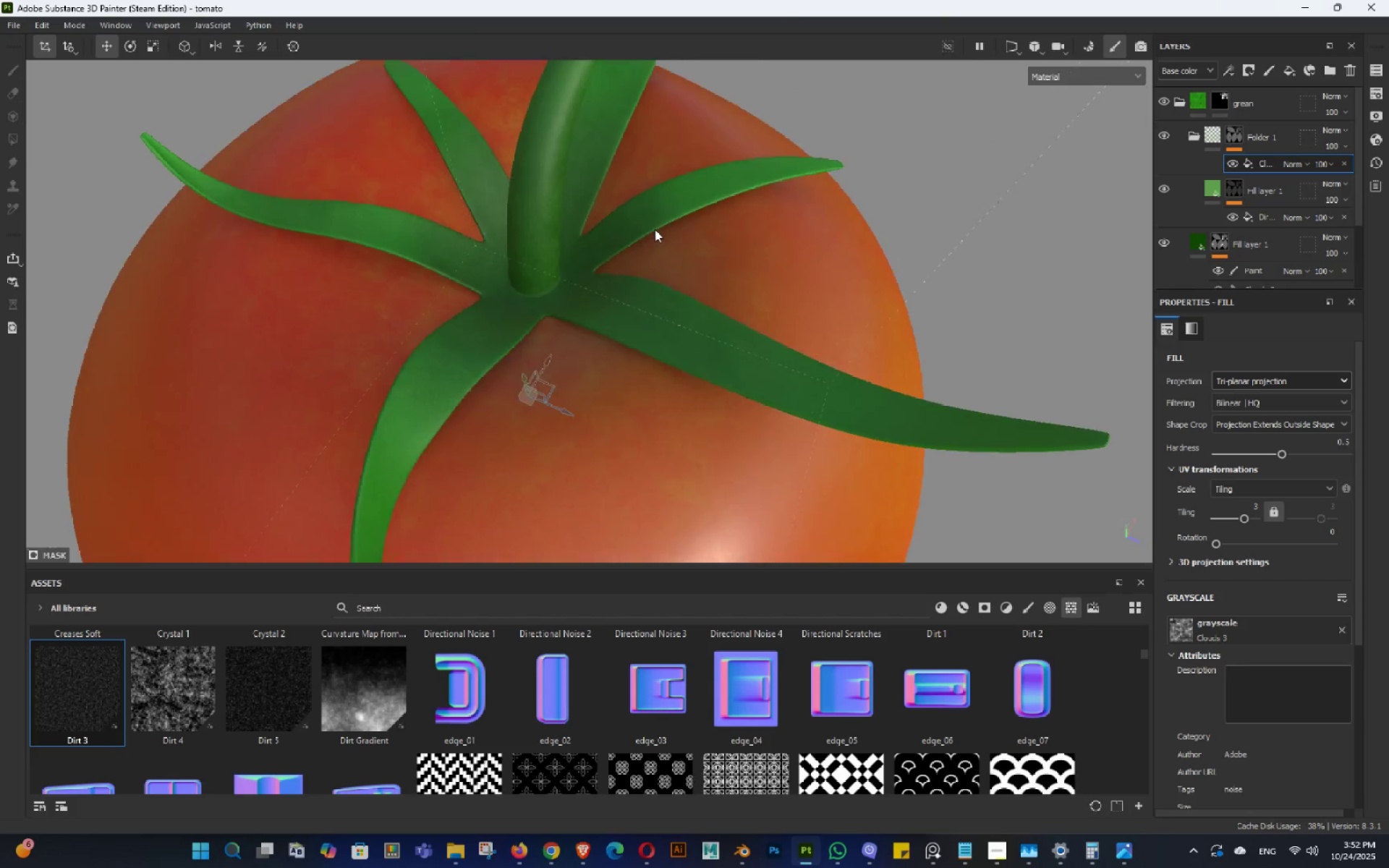 
key(Alt+AltLeft)
 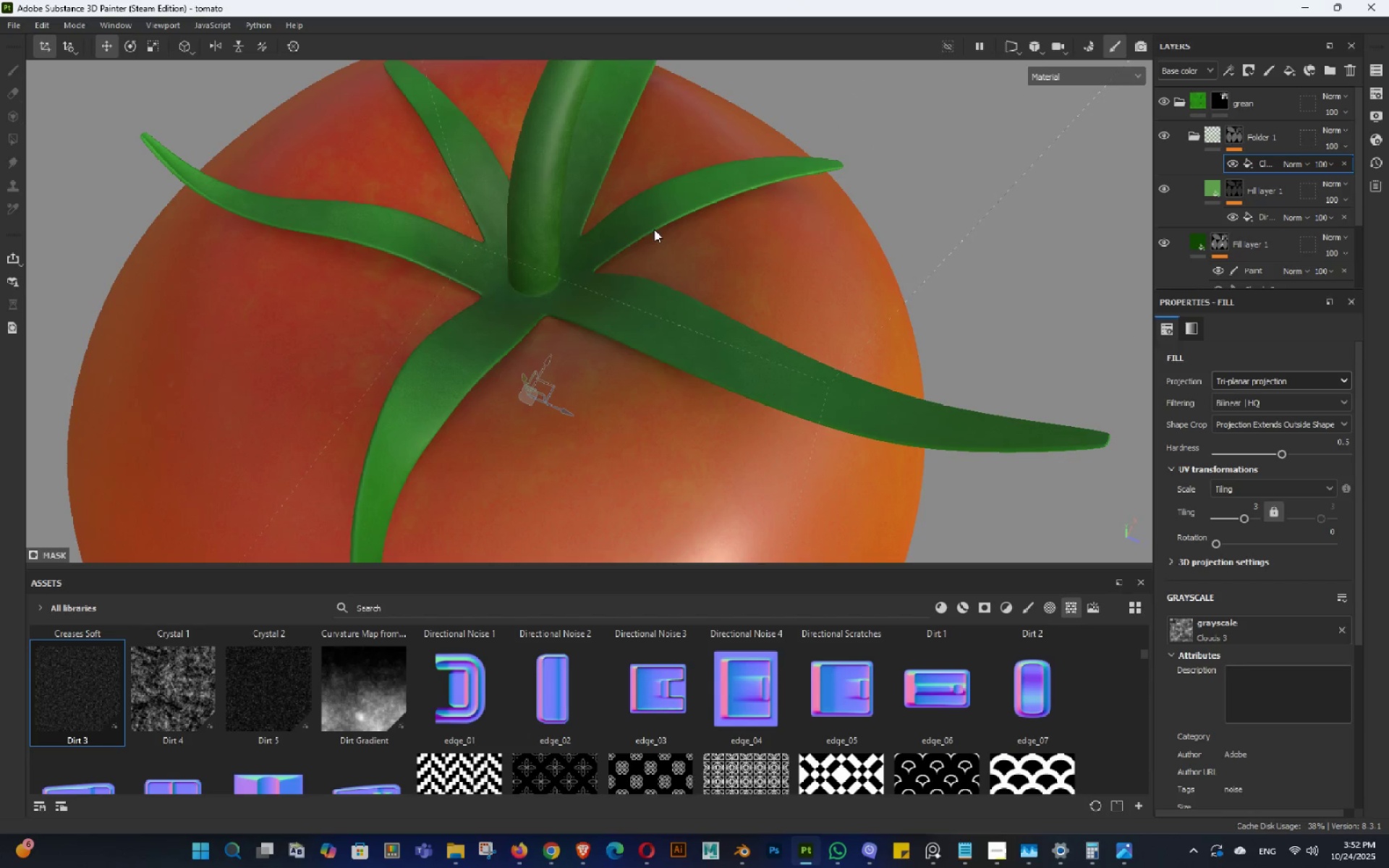 
key(Control+S)
 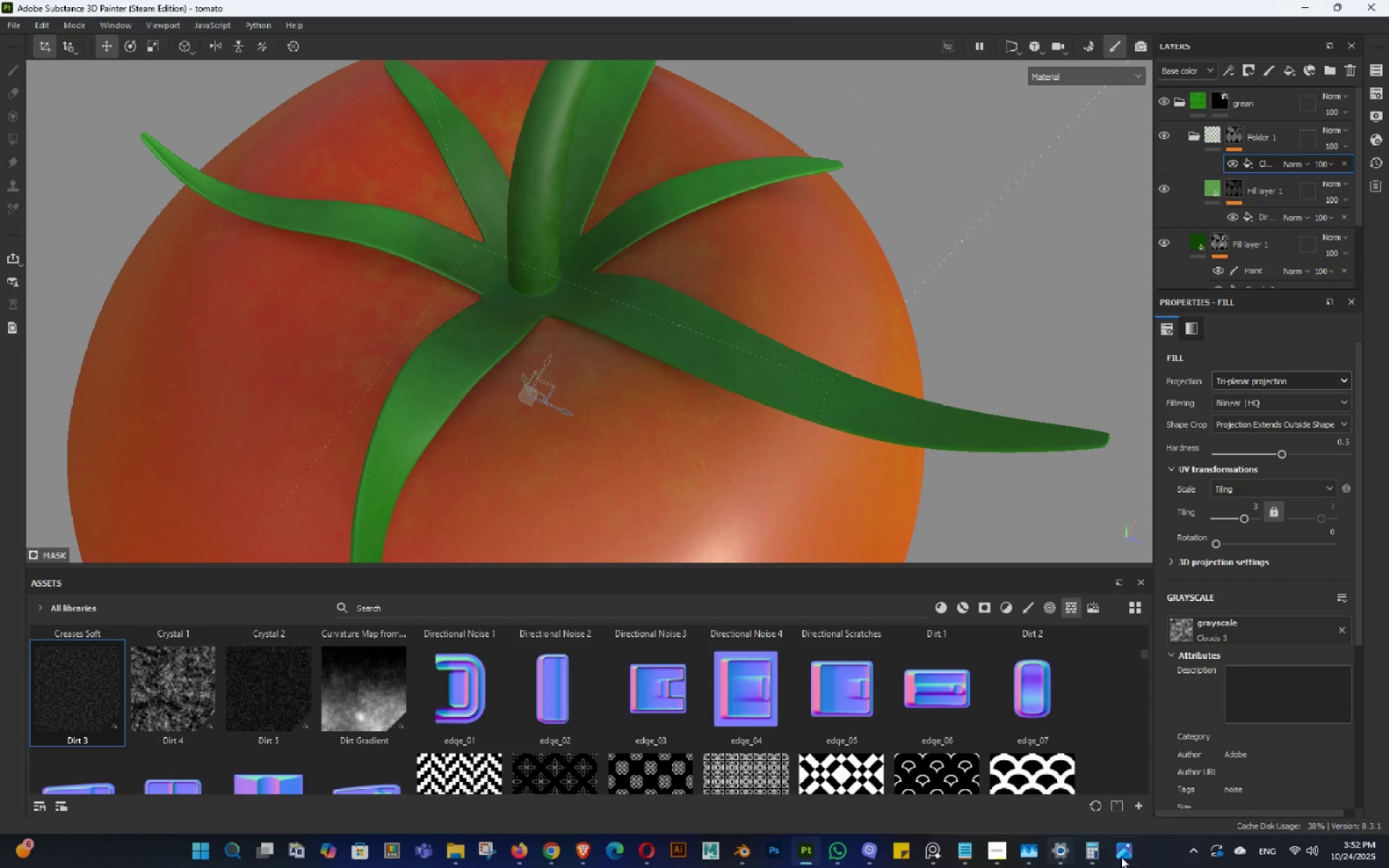 
left_click([1129, 856])
 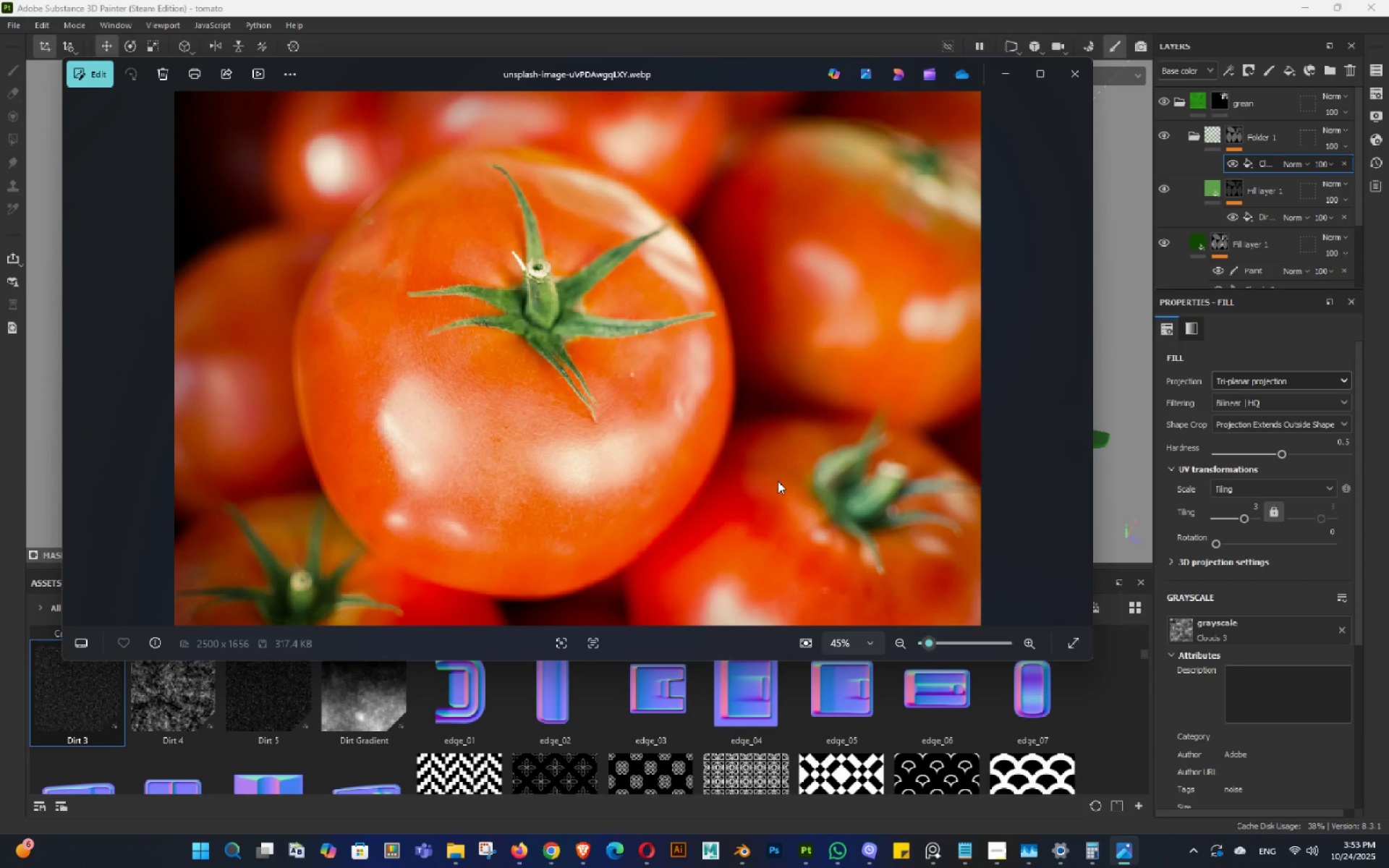 
left_click([778, 481])
 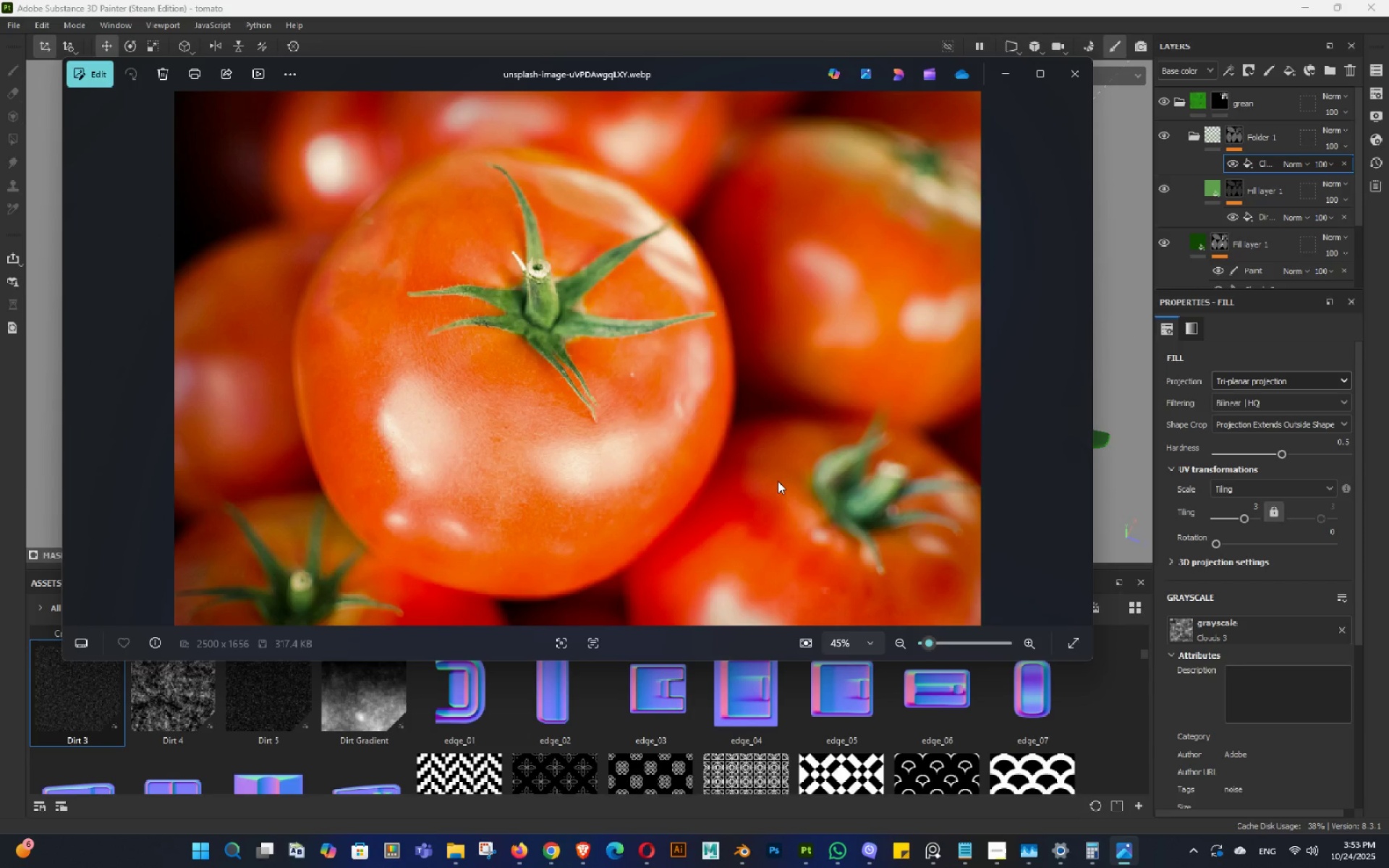 
wait(9.34)
 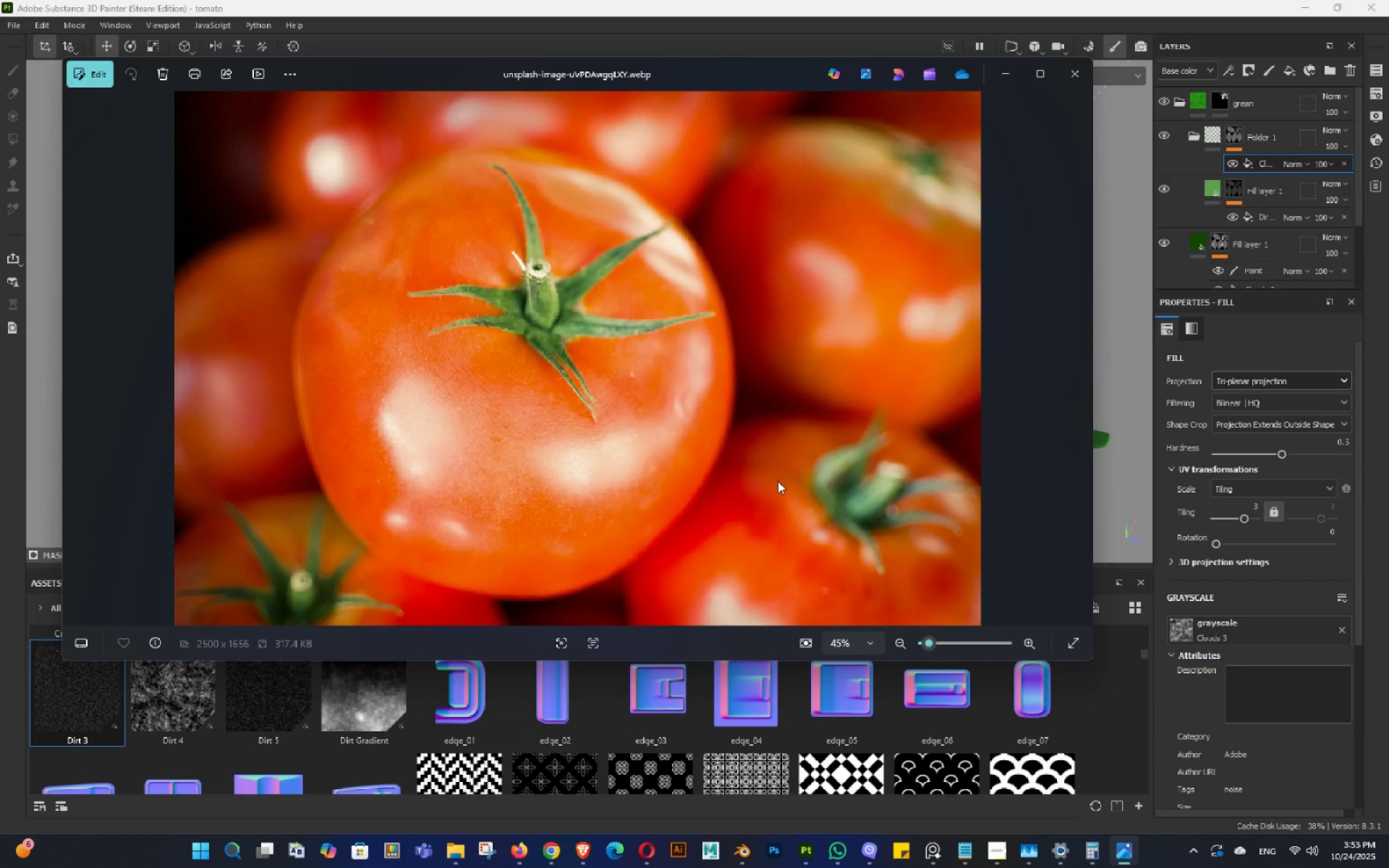 
left_click([736, 425])
 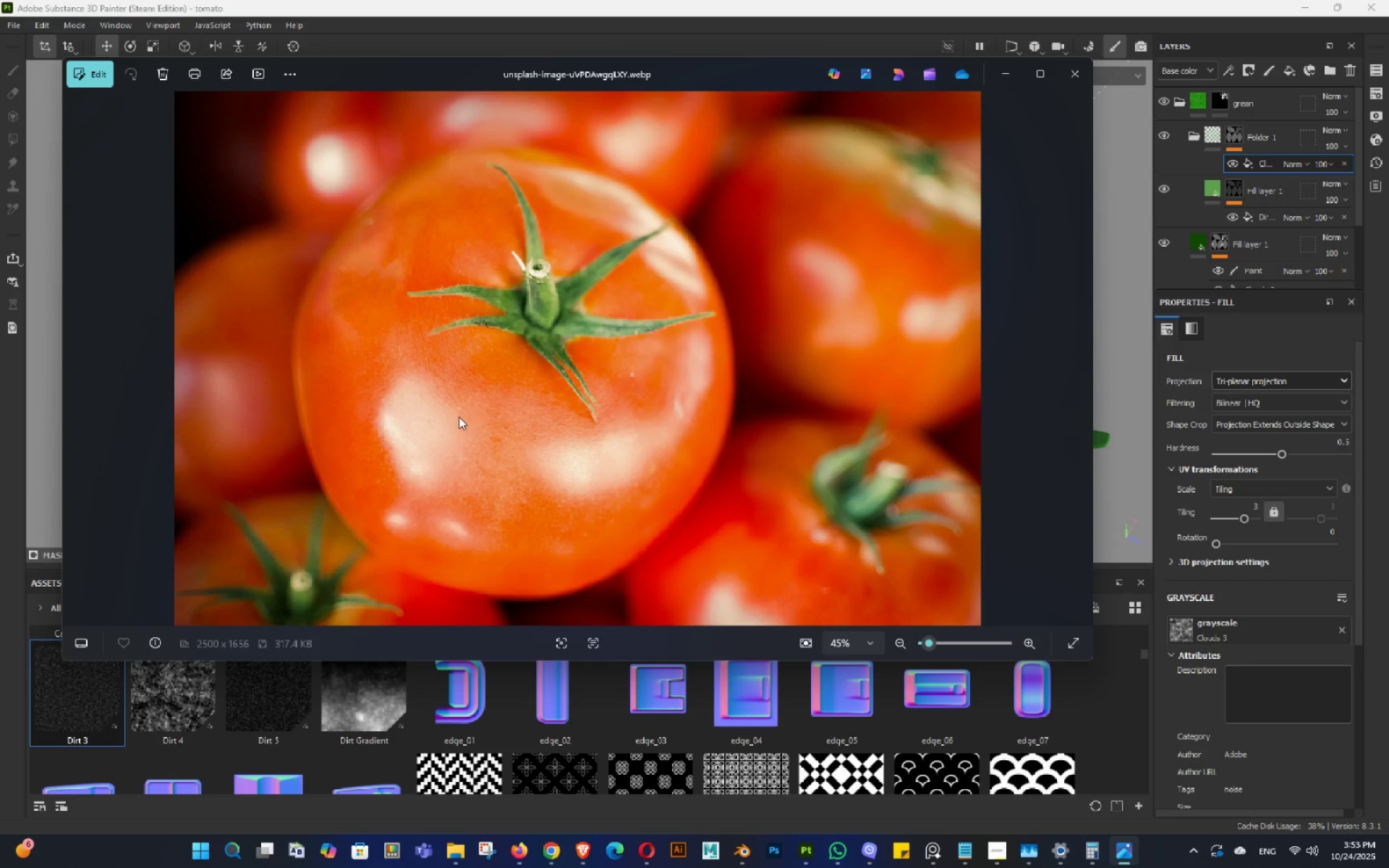 
scroll: coordinate [501, 435], scroll_direction: up, amount: 7.0
 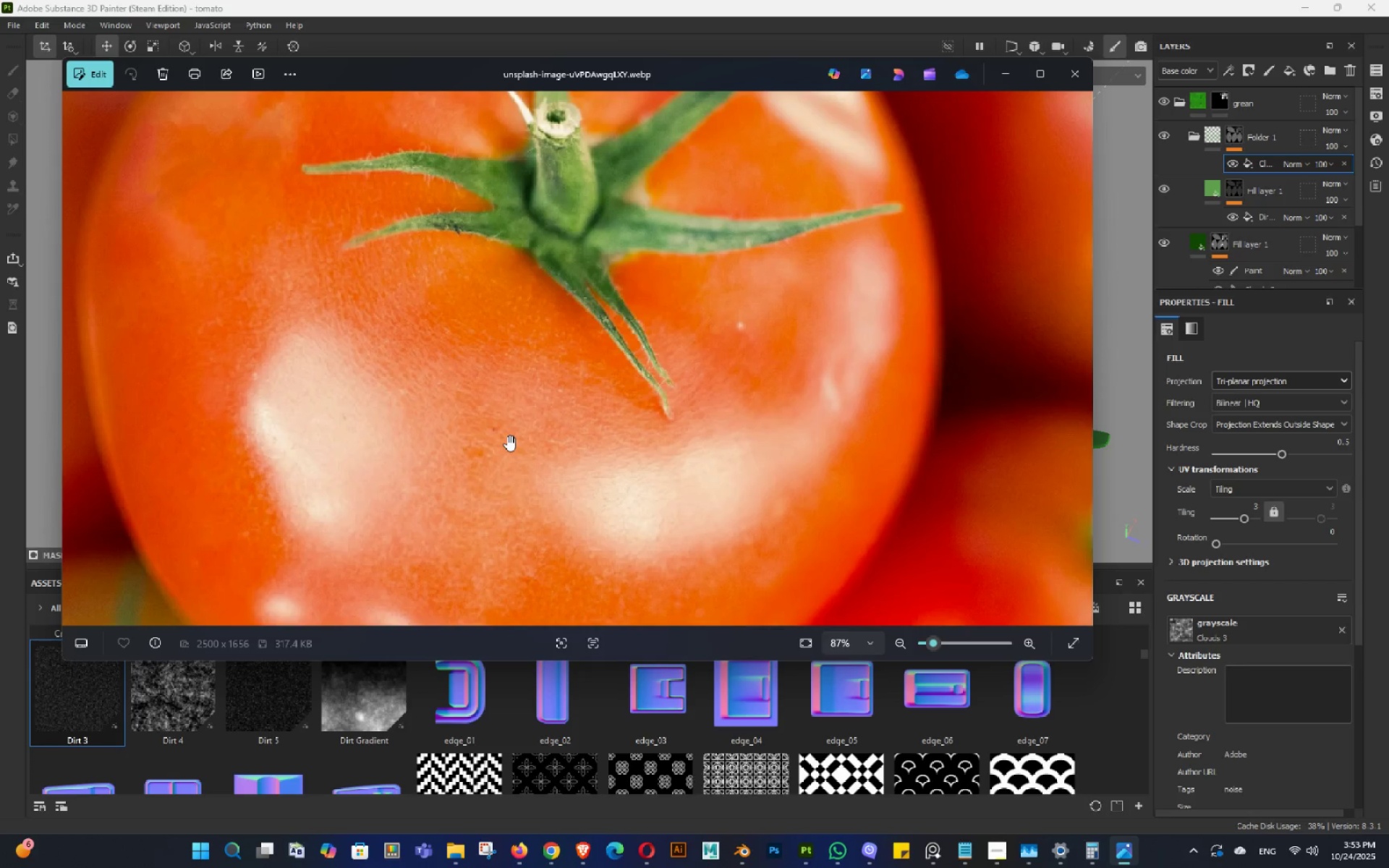 
scroll: coordinate [507, 439], scroll_direction: down, amount: 5.0
 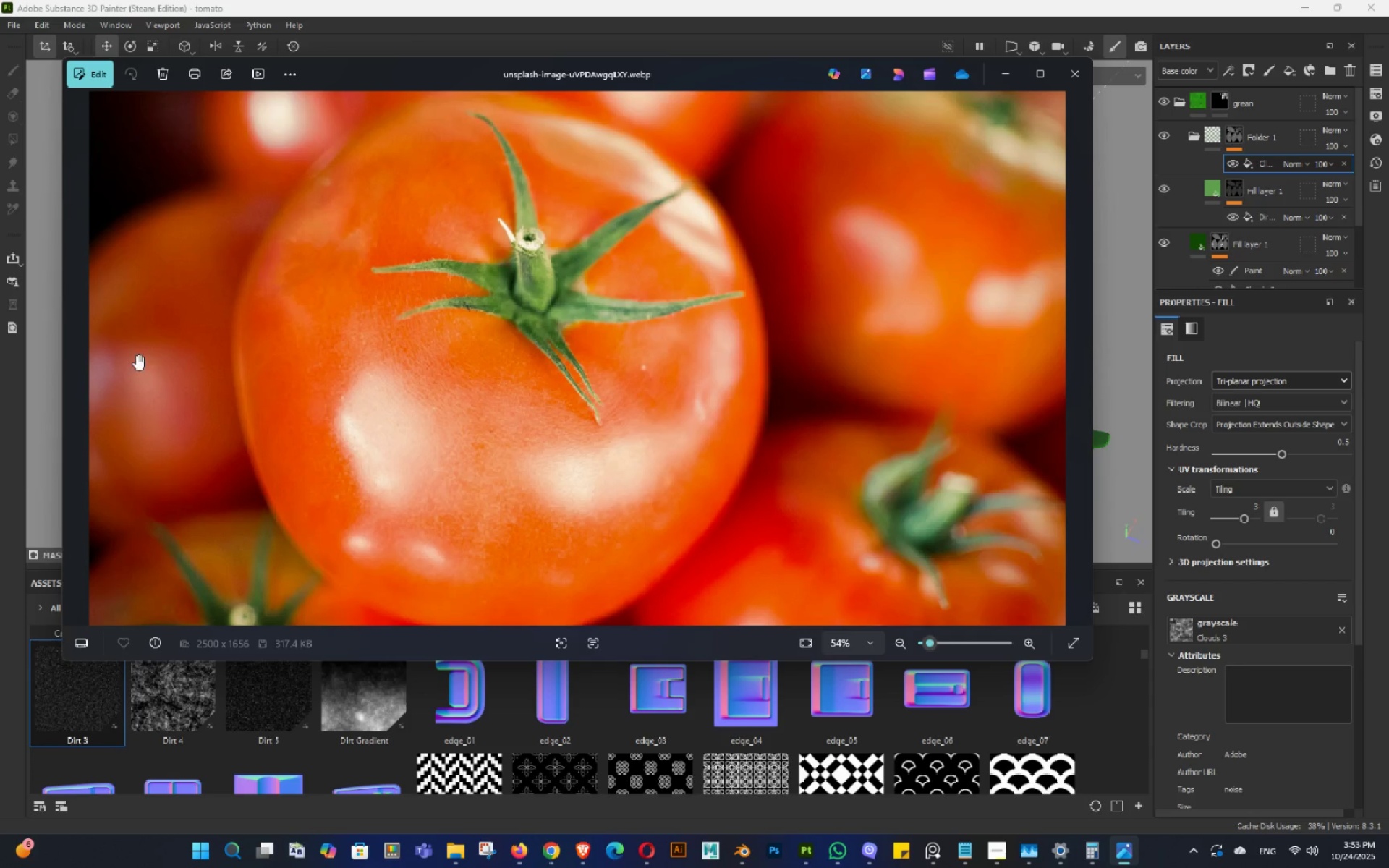 
left_click([132, 353])
 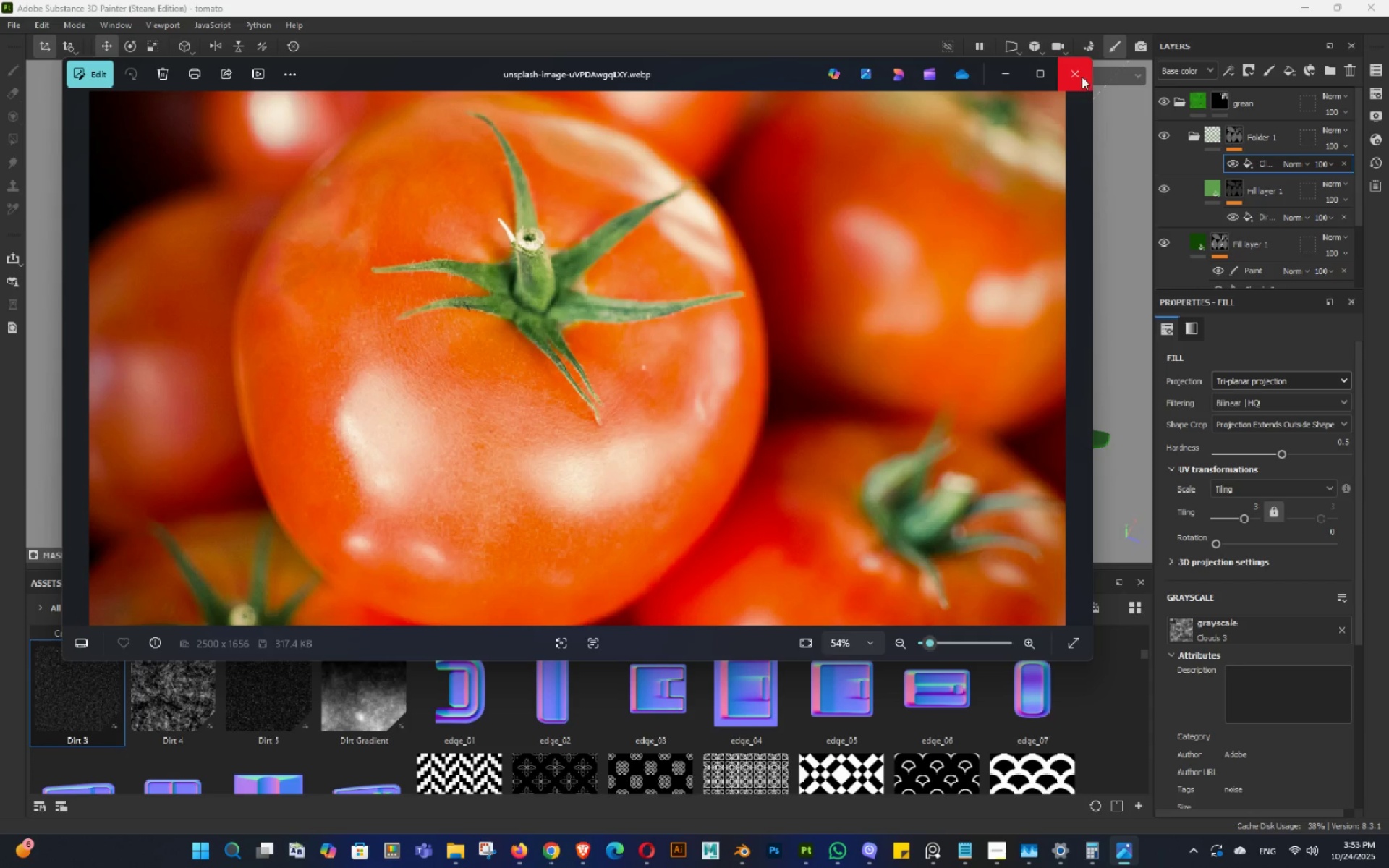 
left_click([1082, 77])
 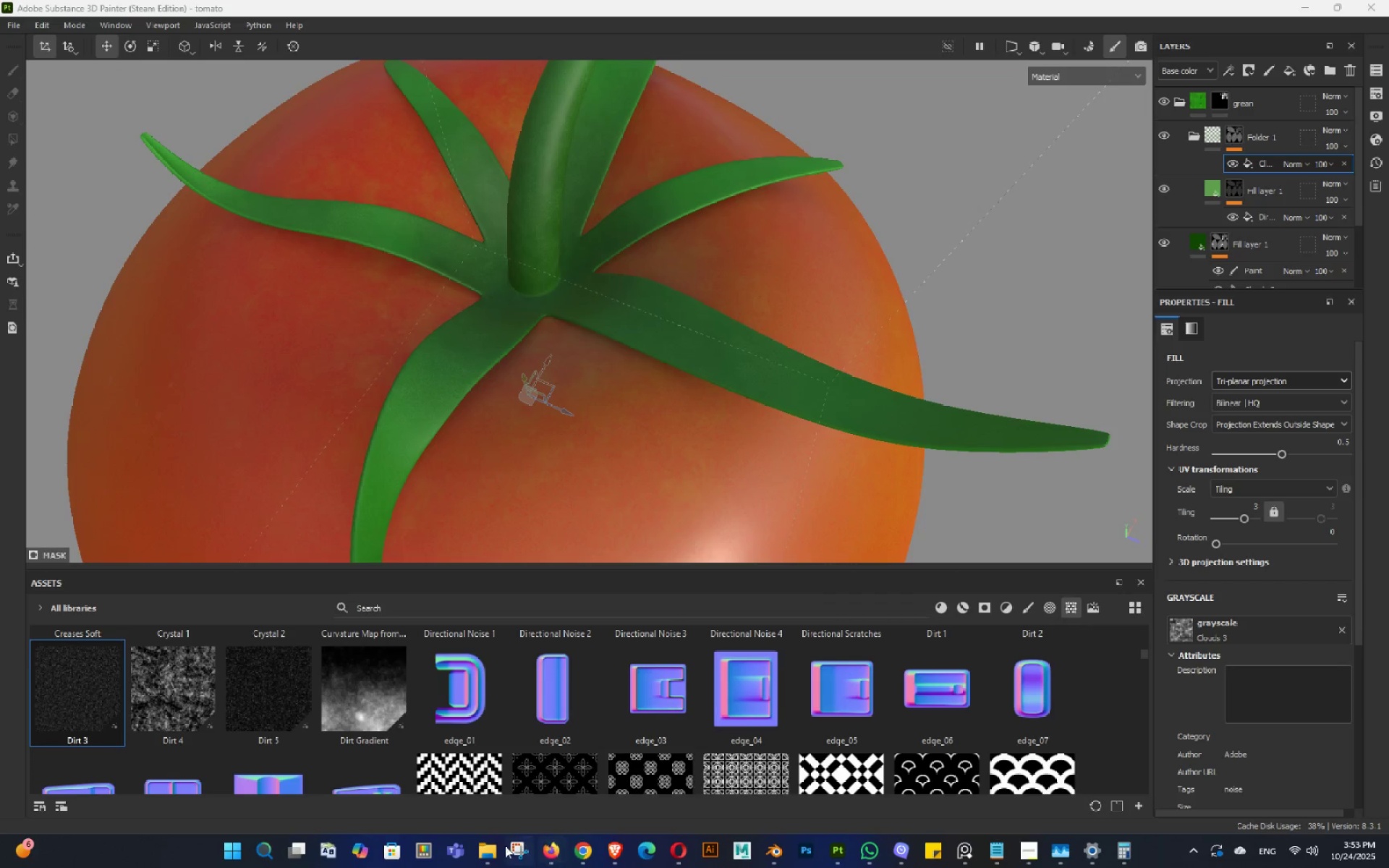 
left_click([482, 856])
 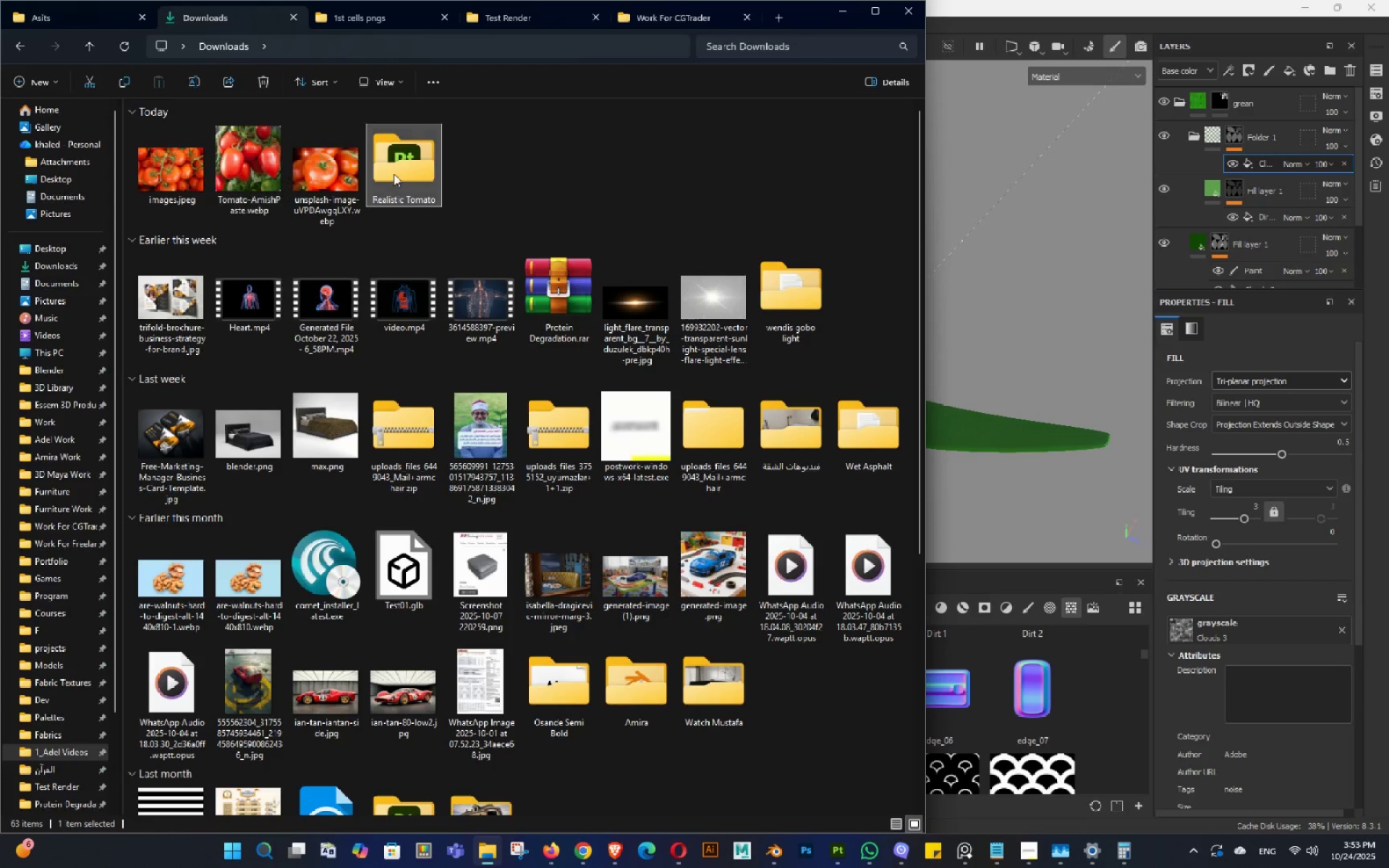 
double_click([394, 174])
 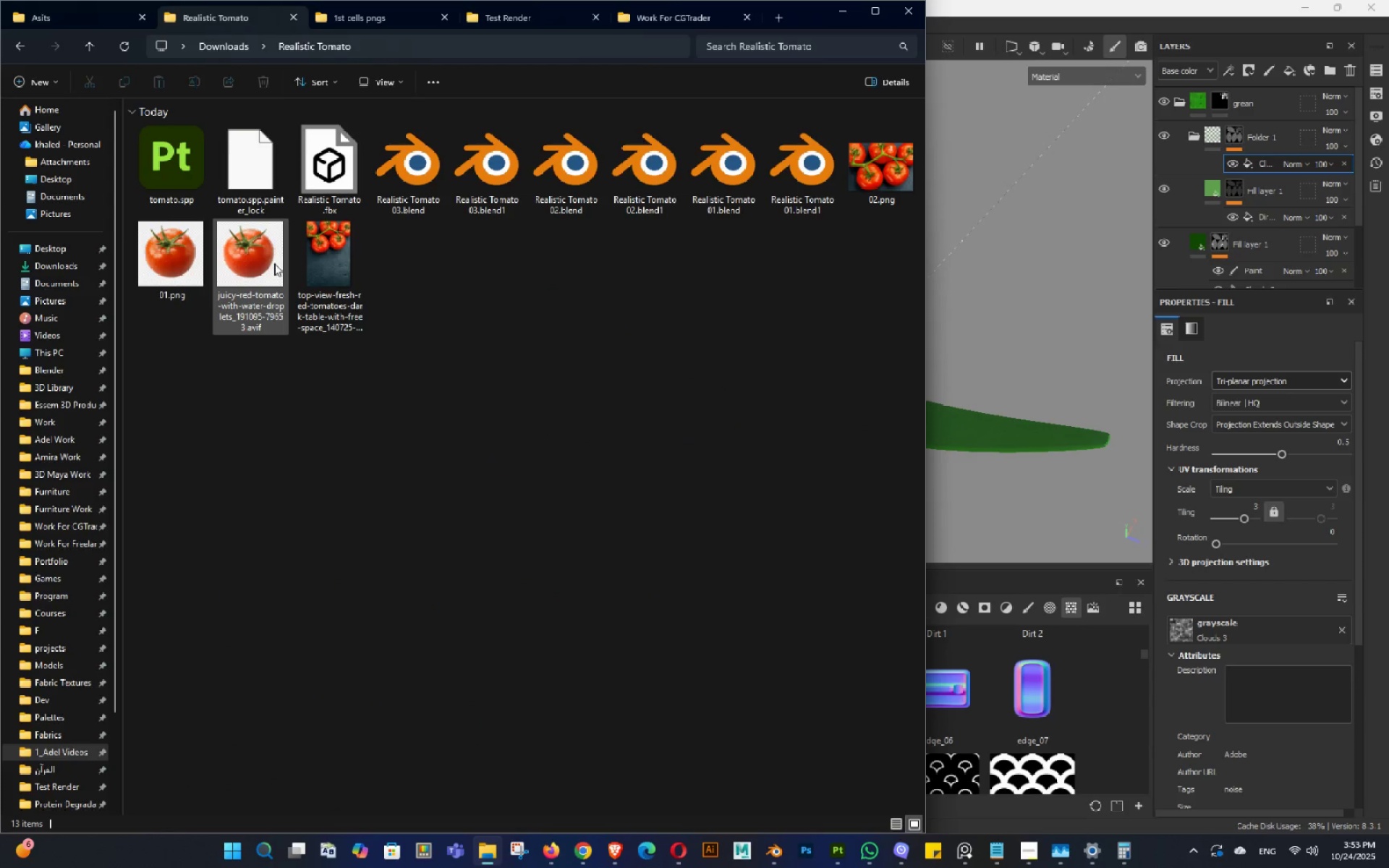 
double_click([274, 263])
 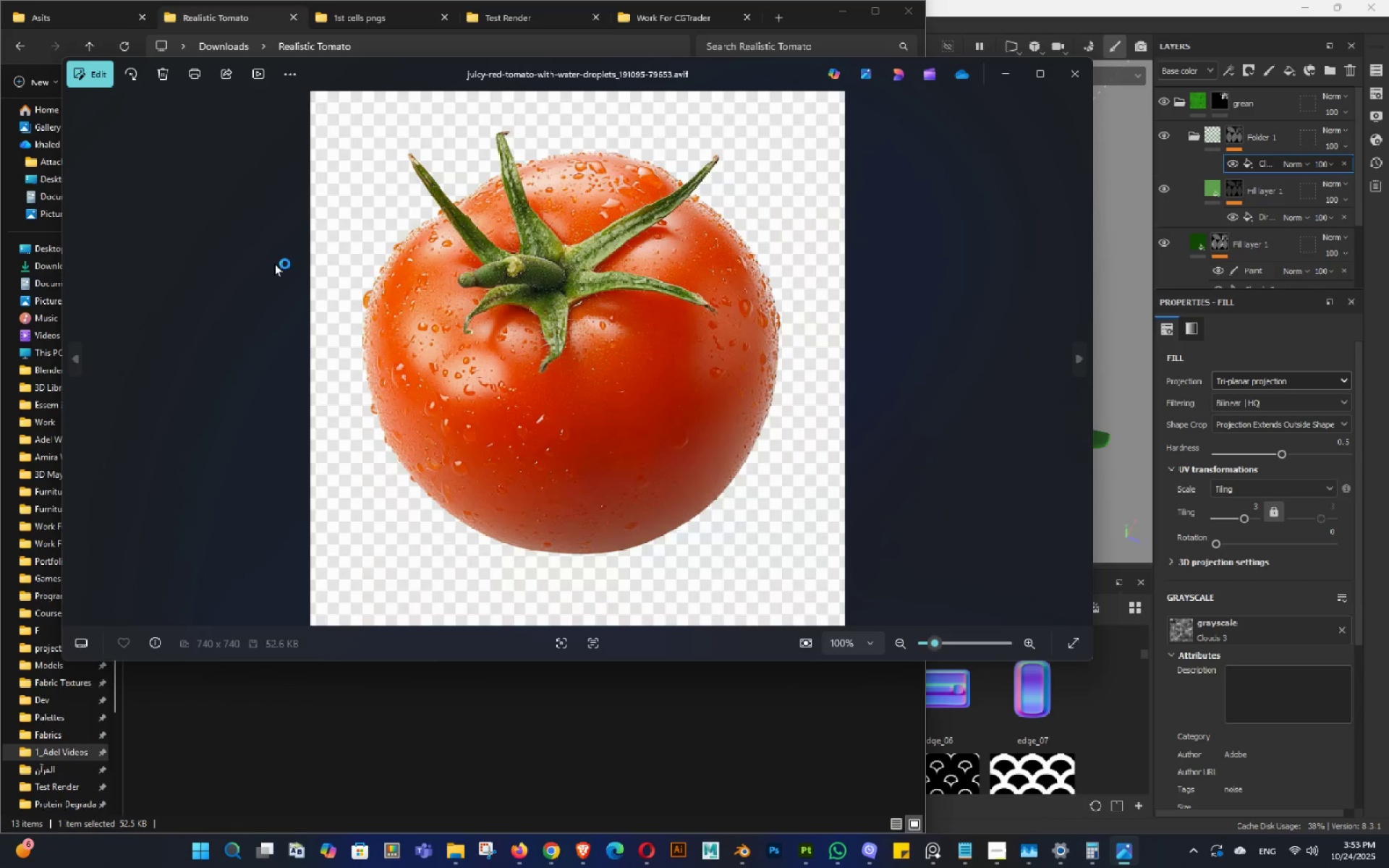 
key(ArrowRight)
 